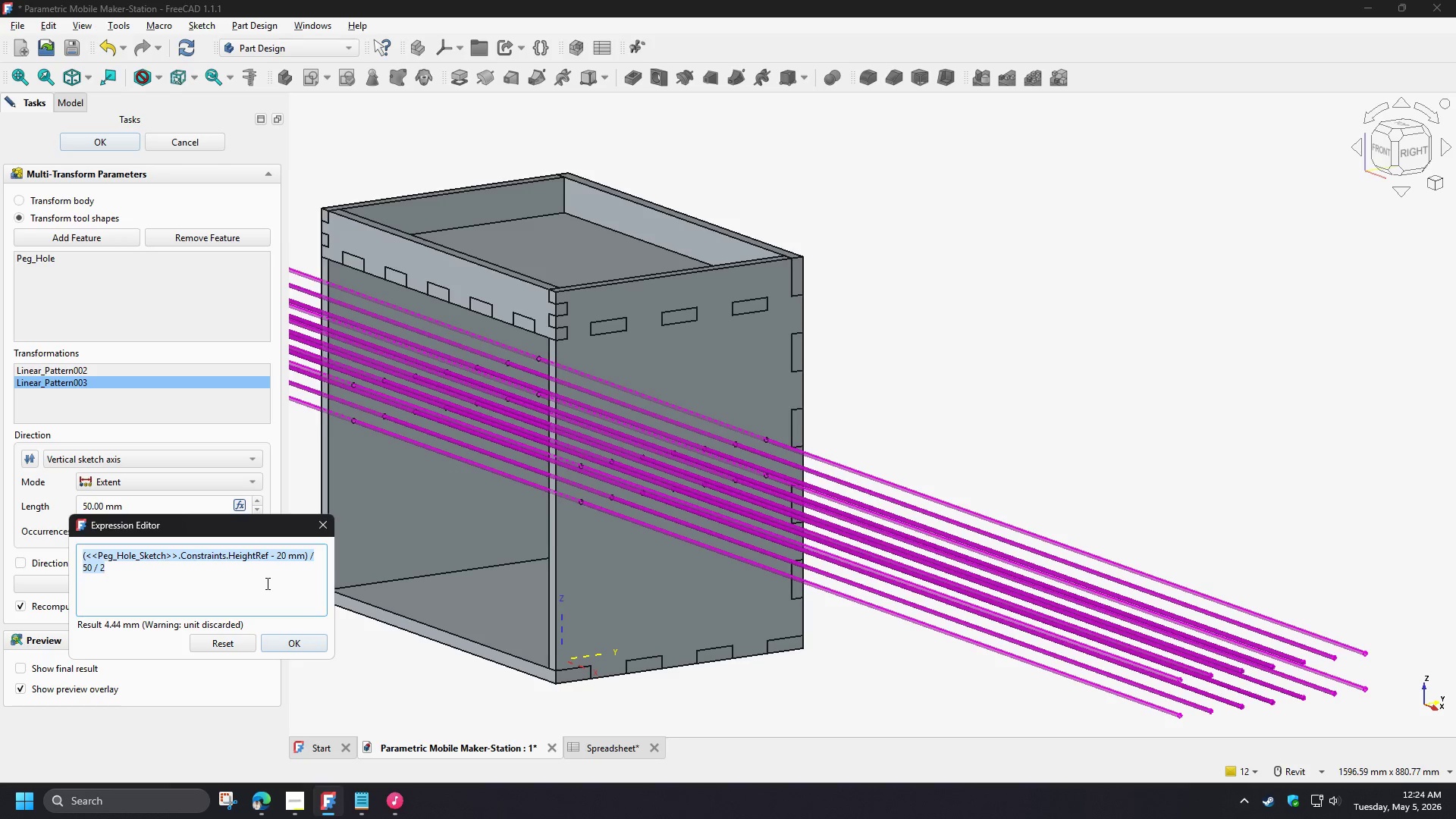 
key(Control+C)
 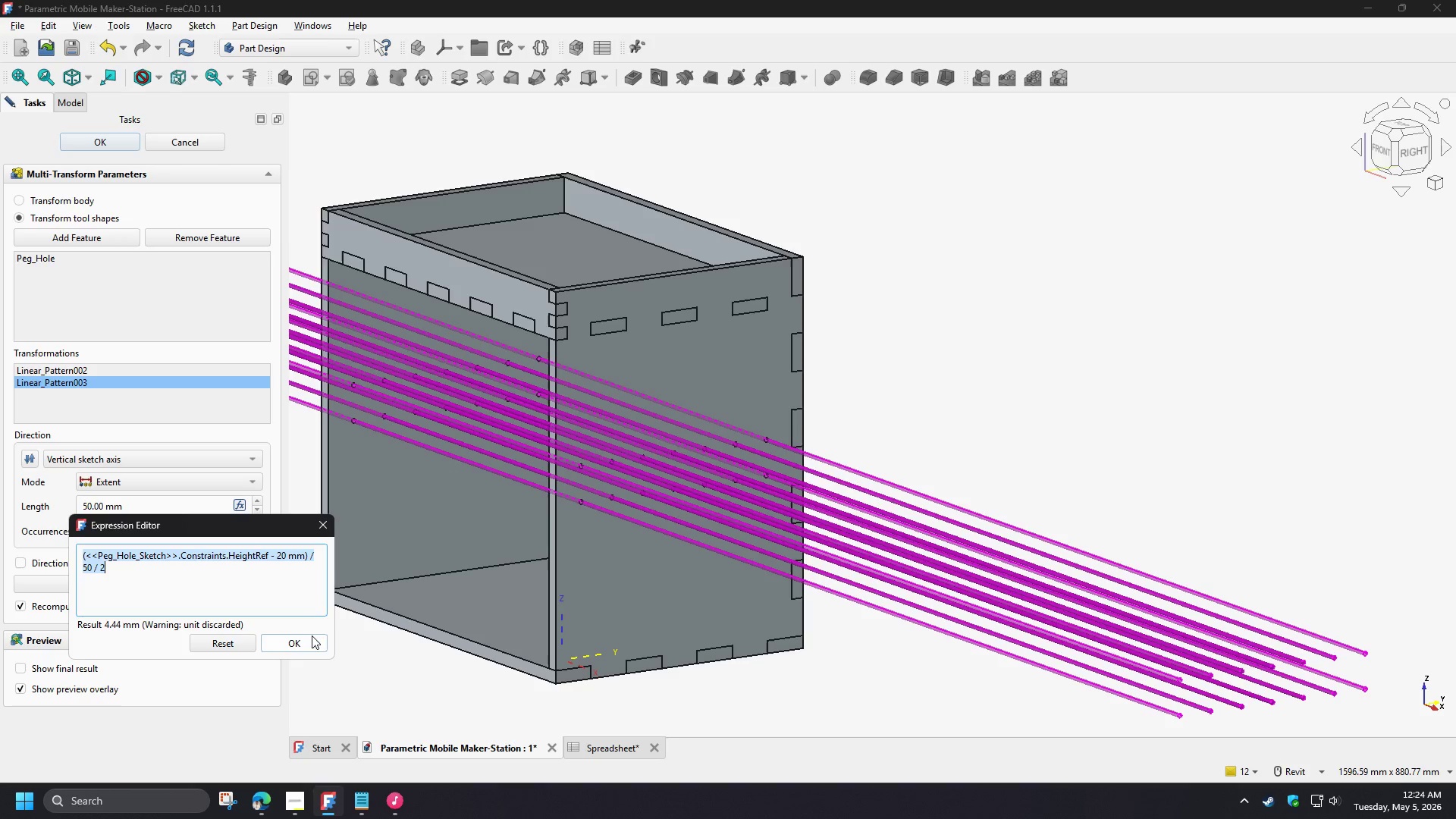 
left_click([311, 639])
 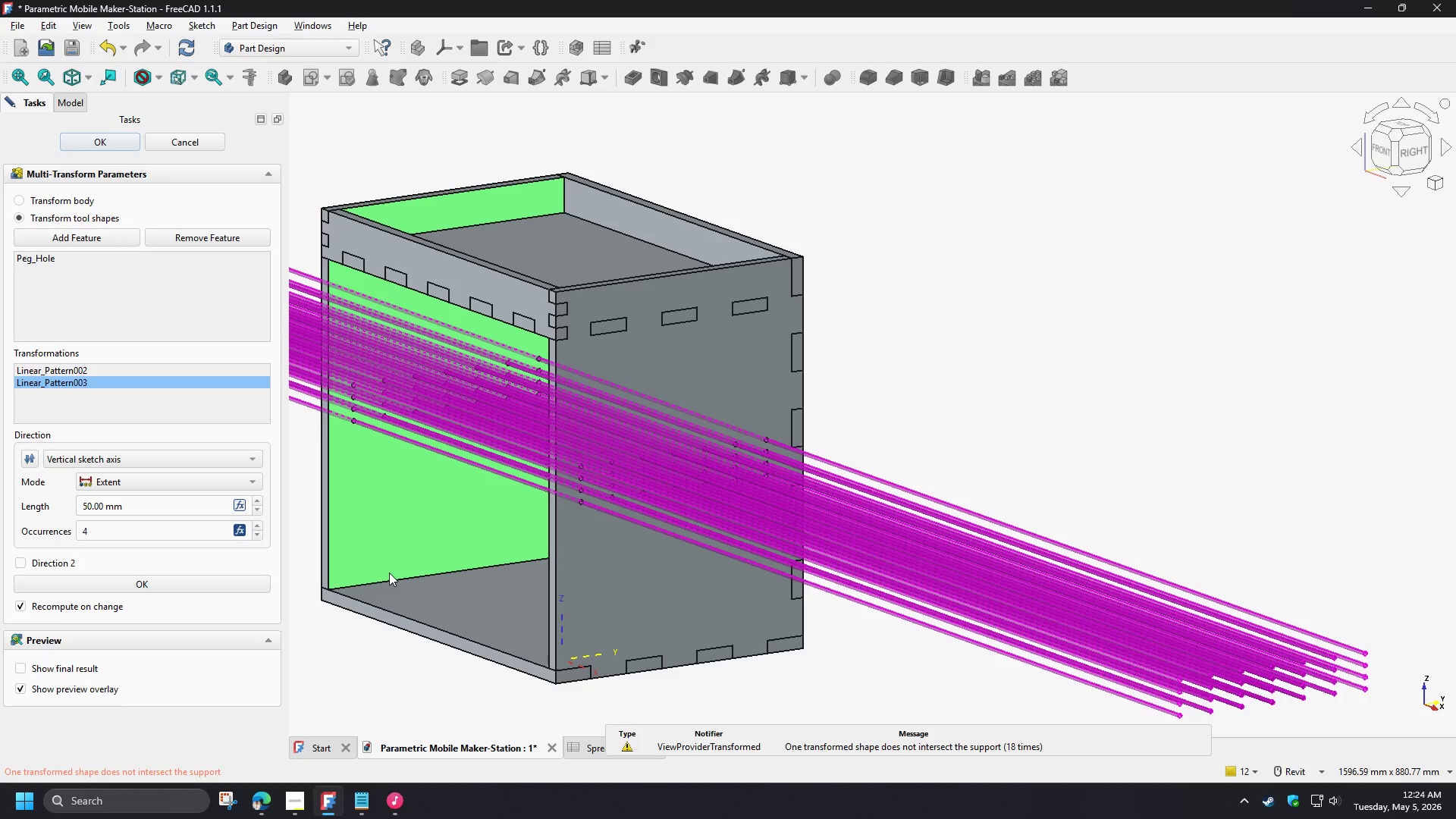 
hold_key(key=ShiftLeft, duration=0.81)
 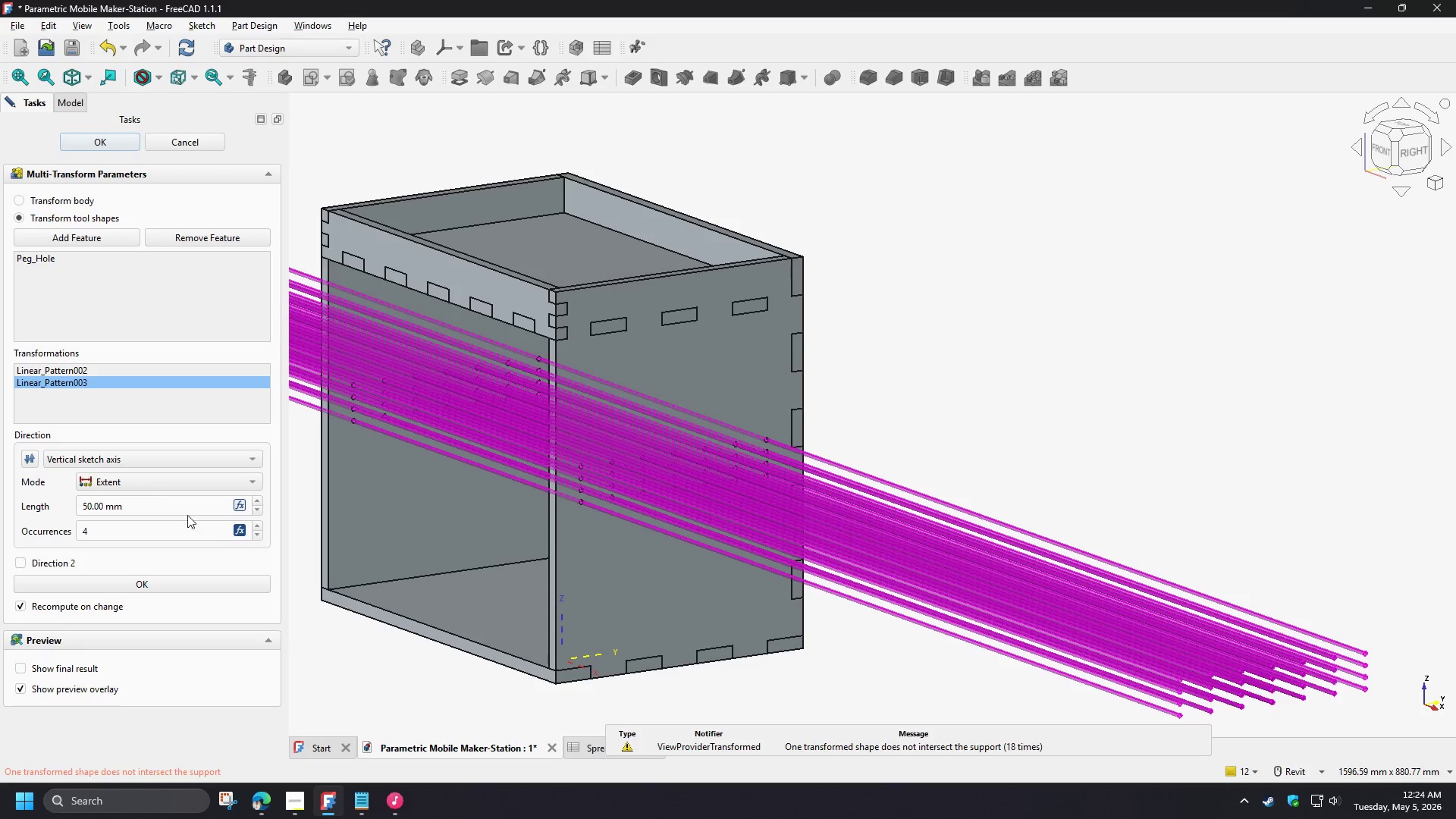 
left_click([135, 476])
 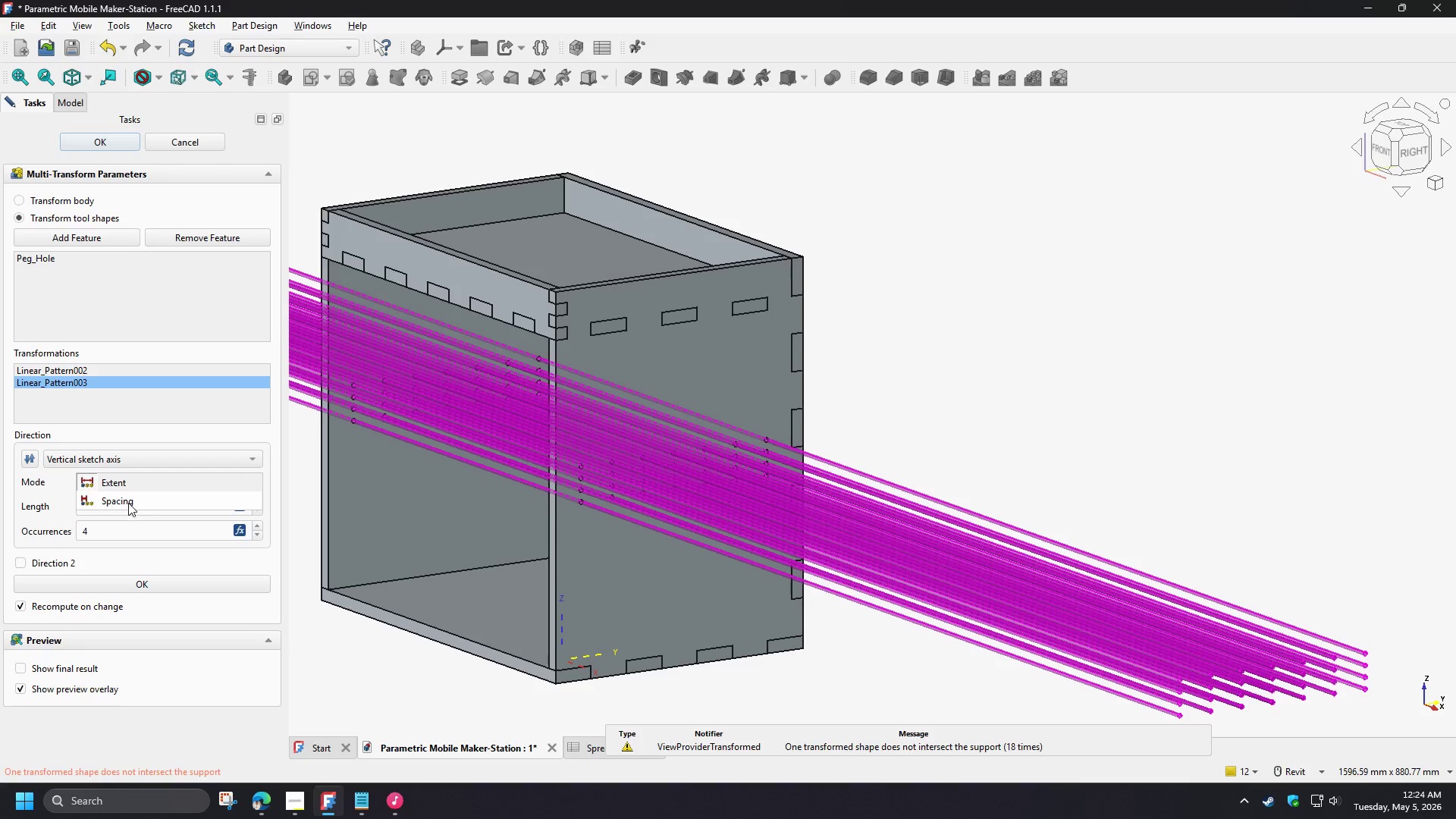 
left_click([127, 503])
 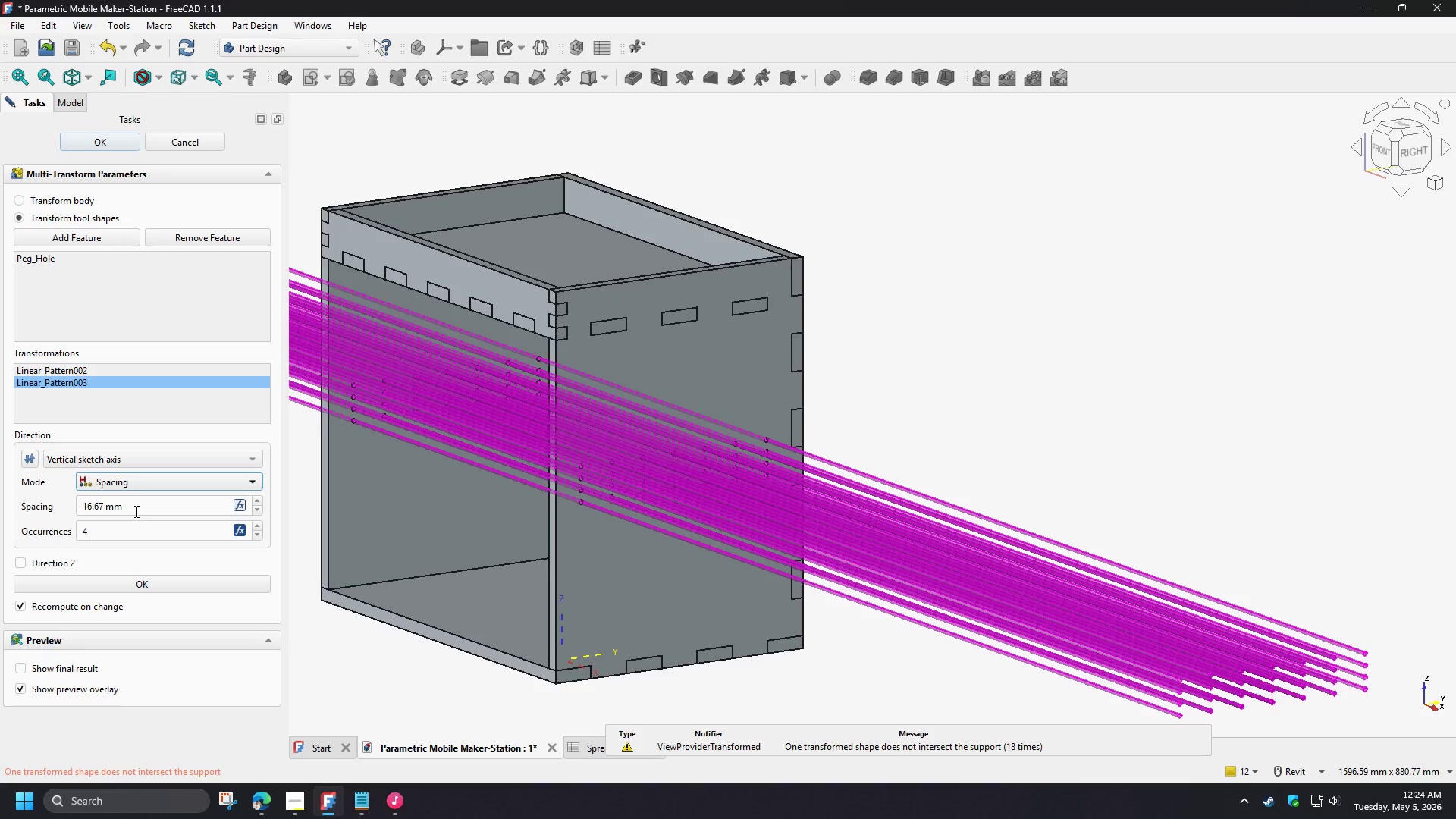 
left_click([135, 511])
 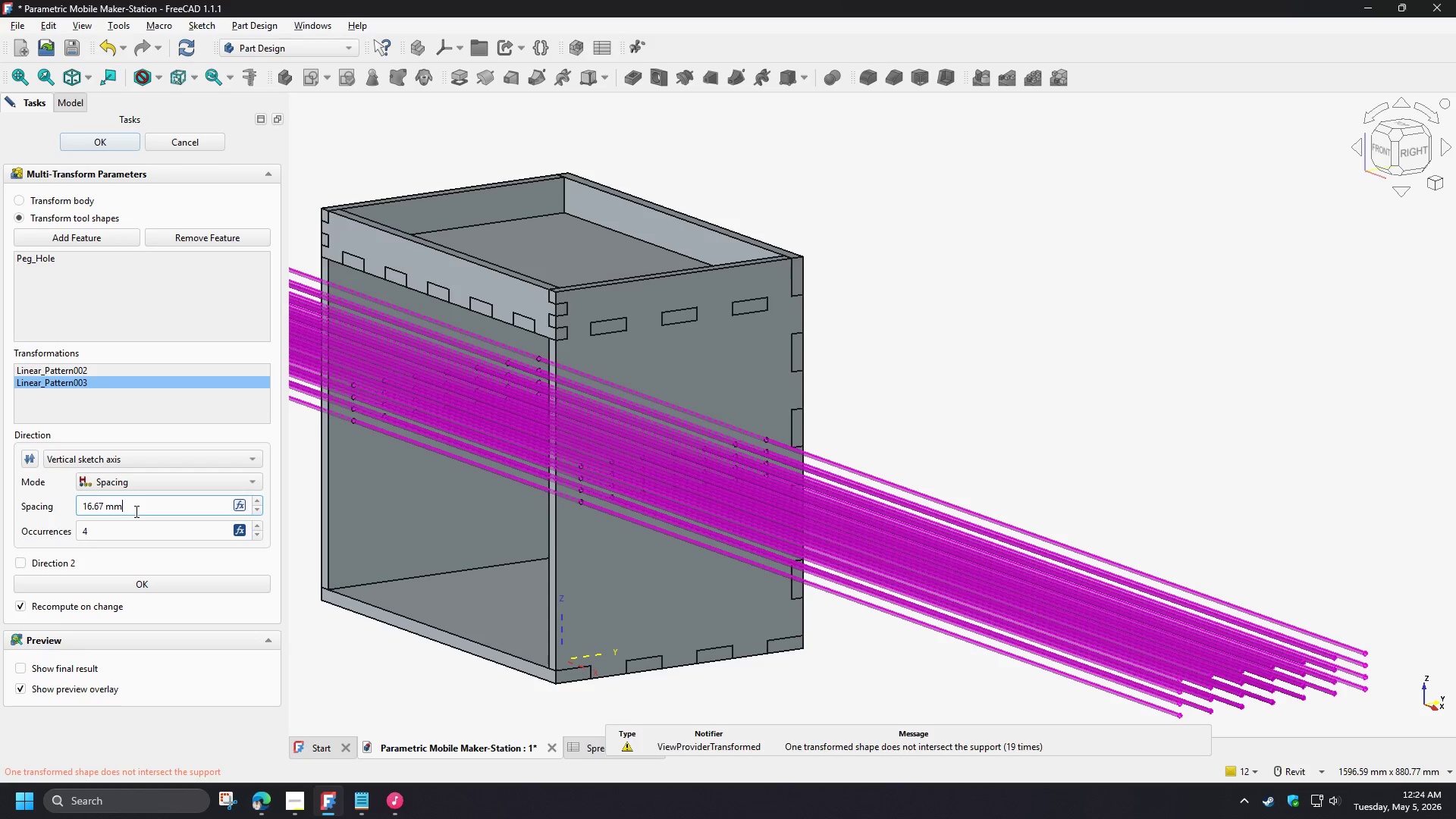 
left_click_drag(start_coordinate=[135, 511], to_coordinate=[51, 504])
 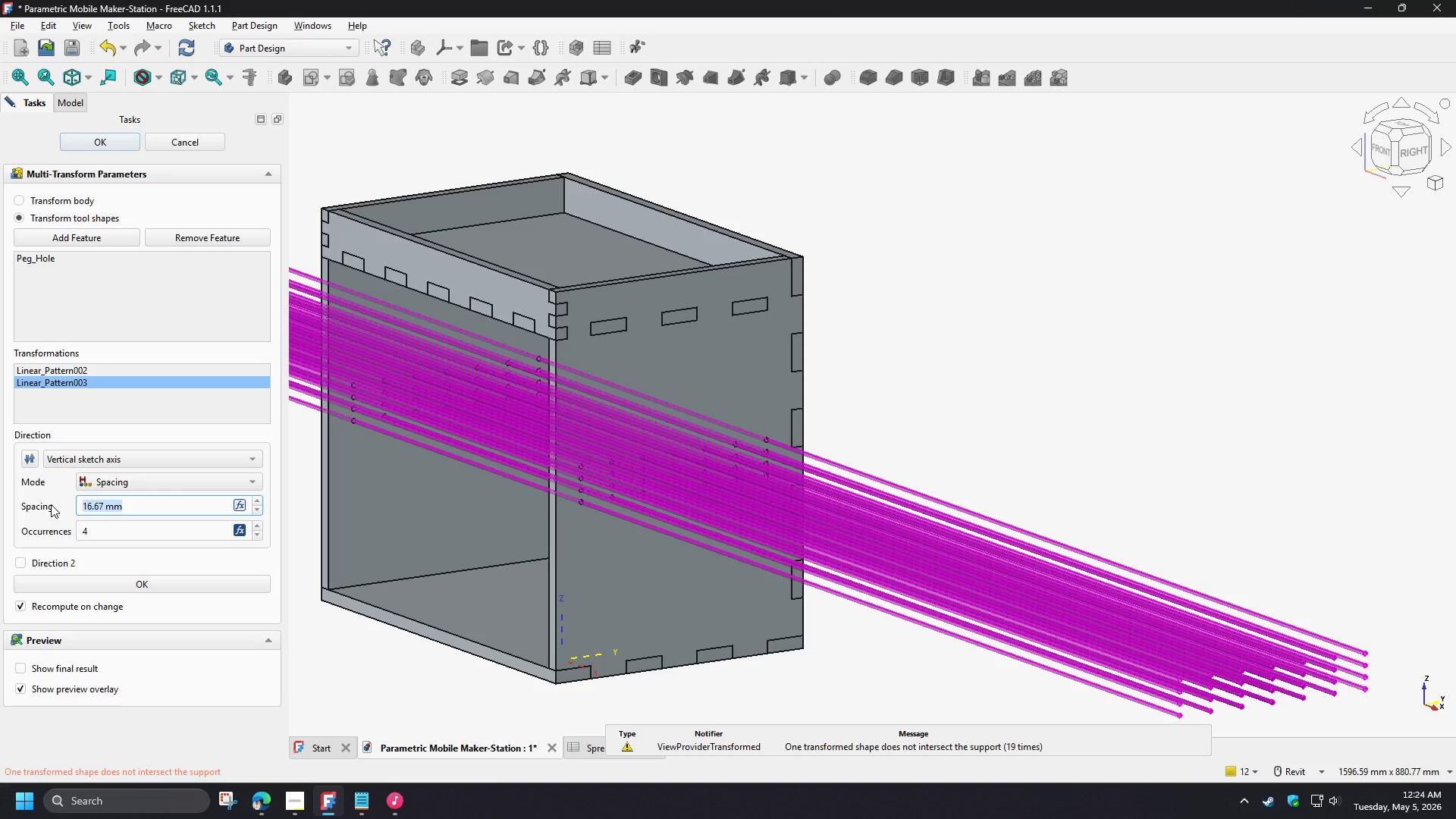 
key(Numpad5)
 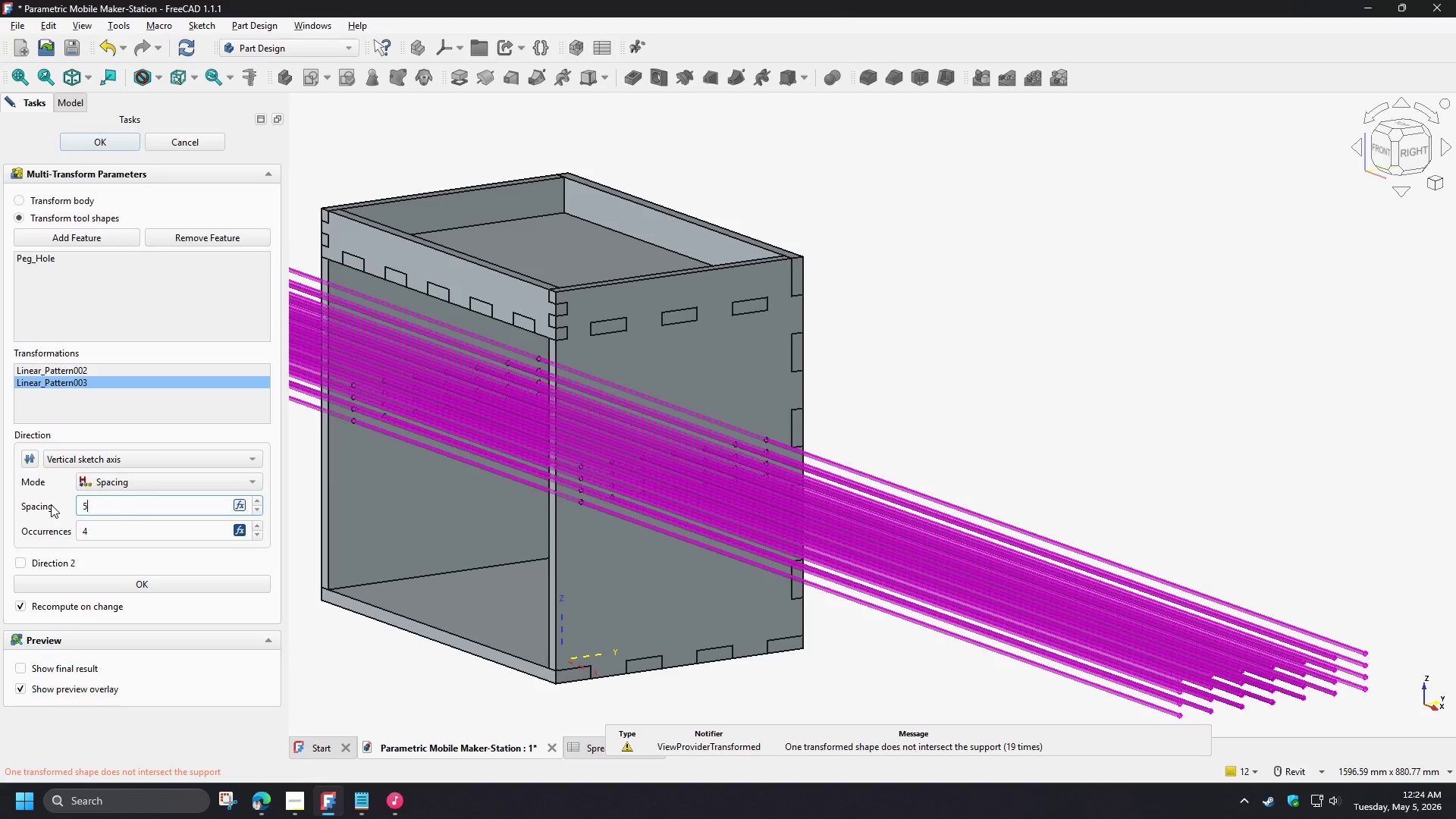 
key(Numpad0)
 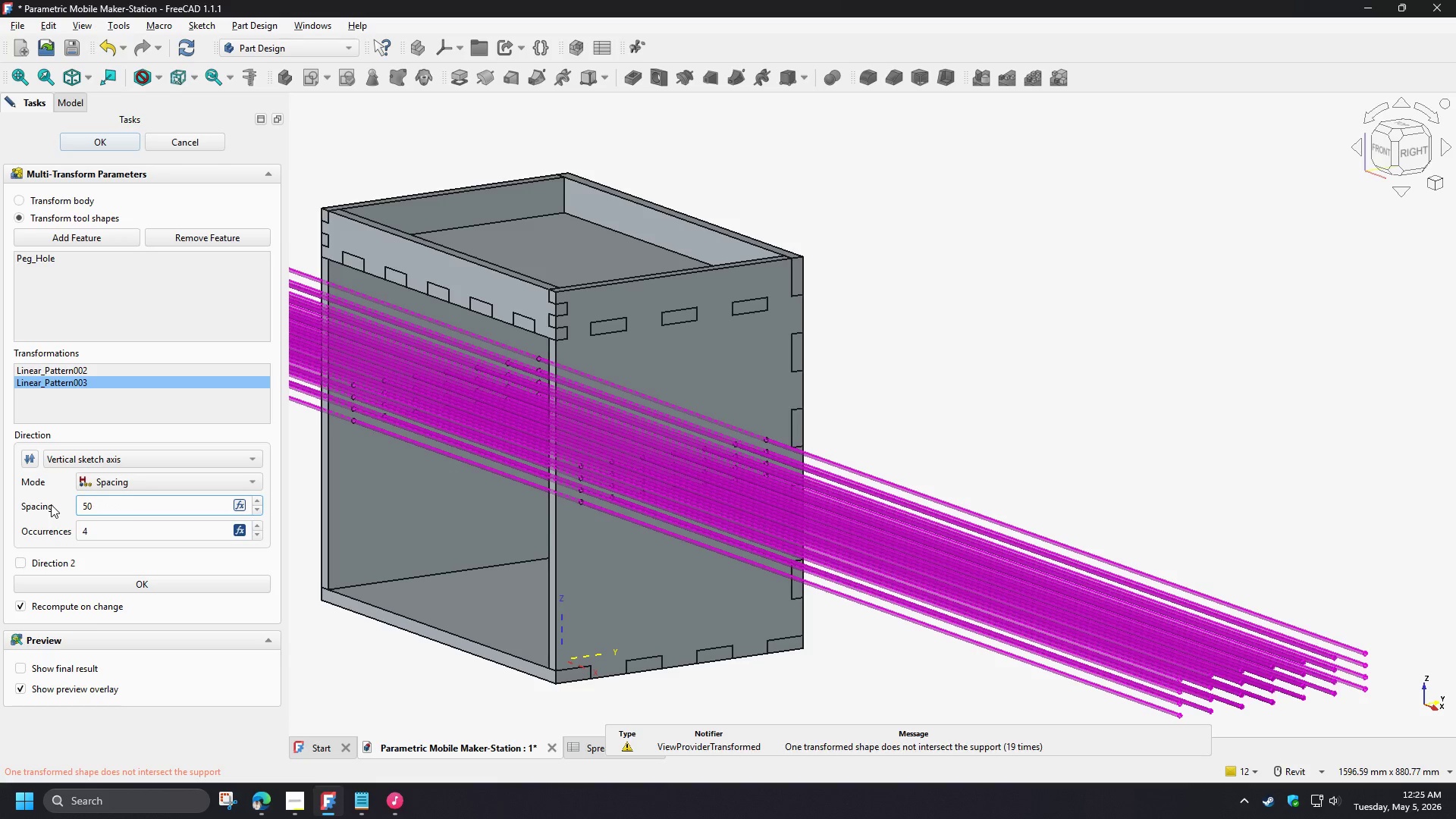 
left_click([51, 504])
 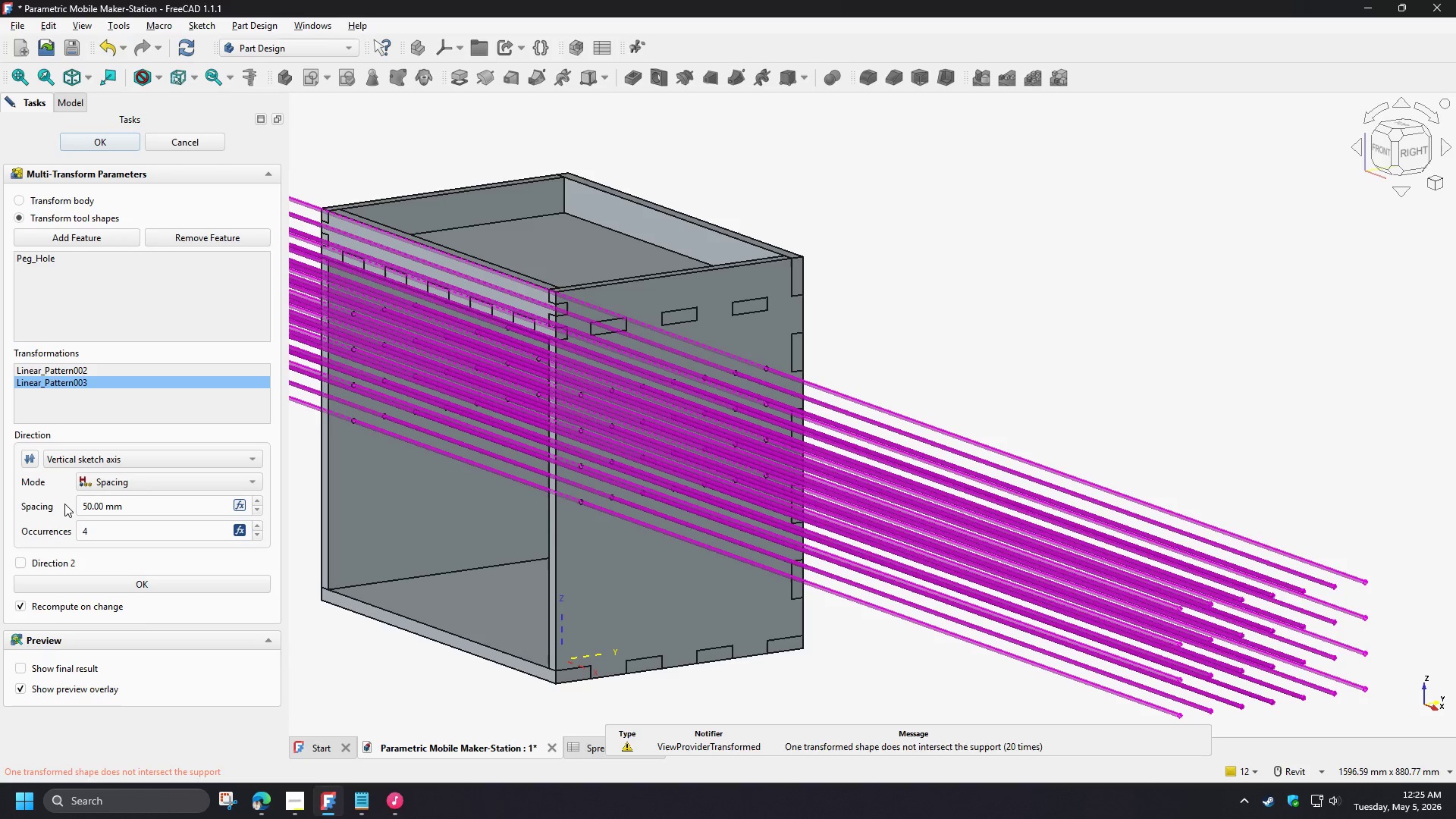 
hold_key(key=ShiftLeft, duration=1.52)
 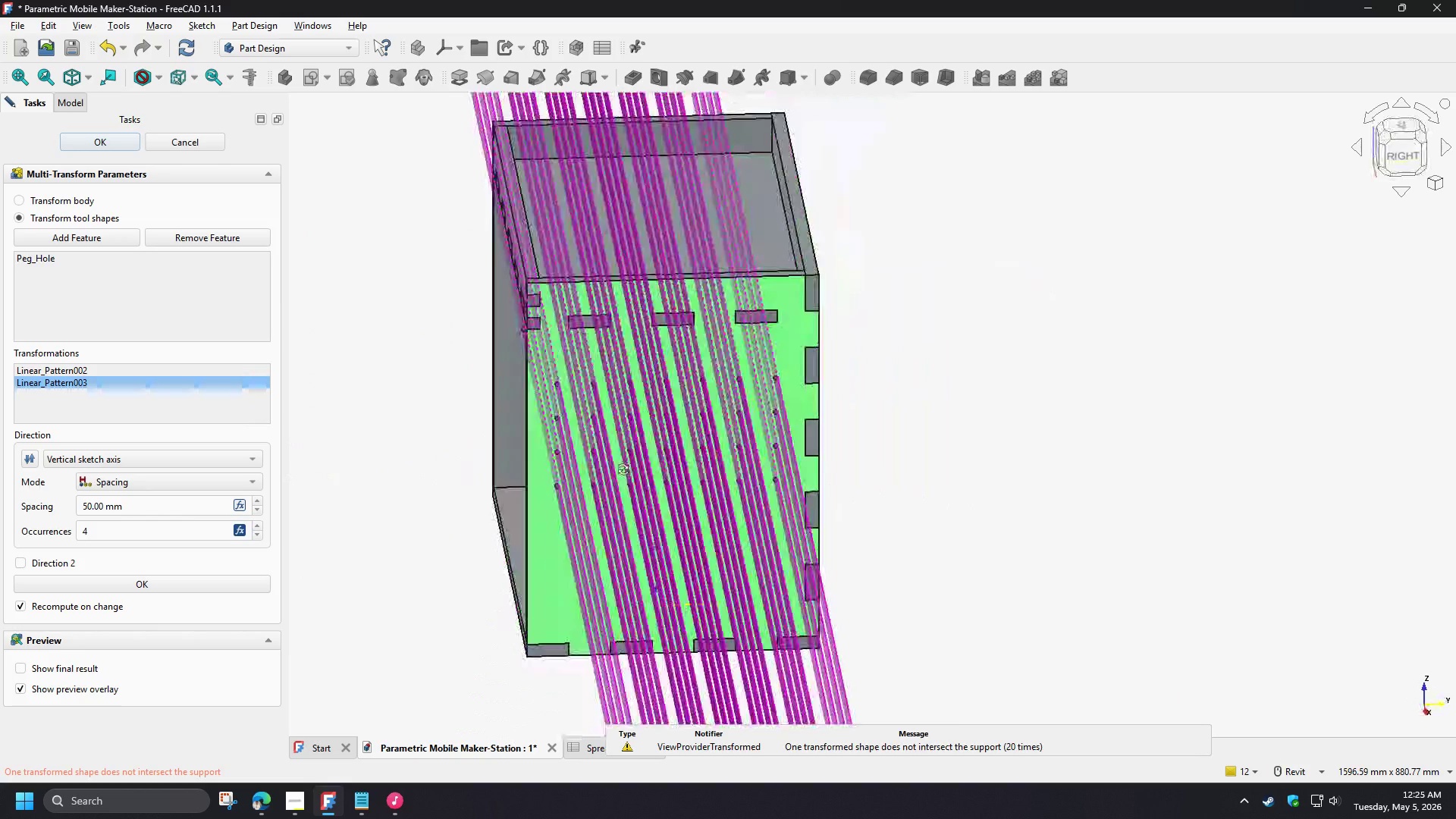 
hold_key(key=ShiftLeft, duration=1.5)
 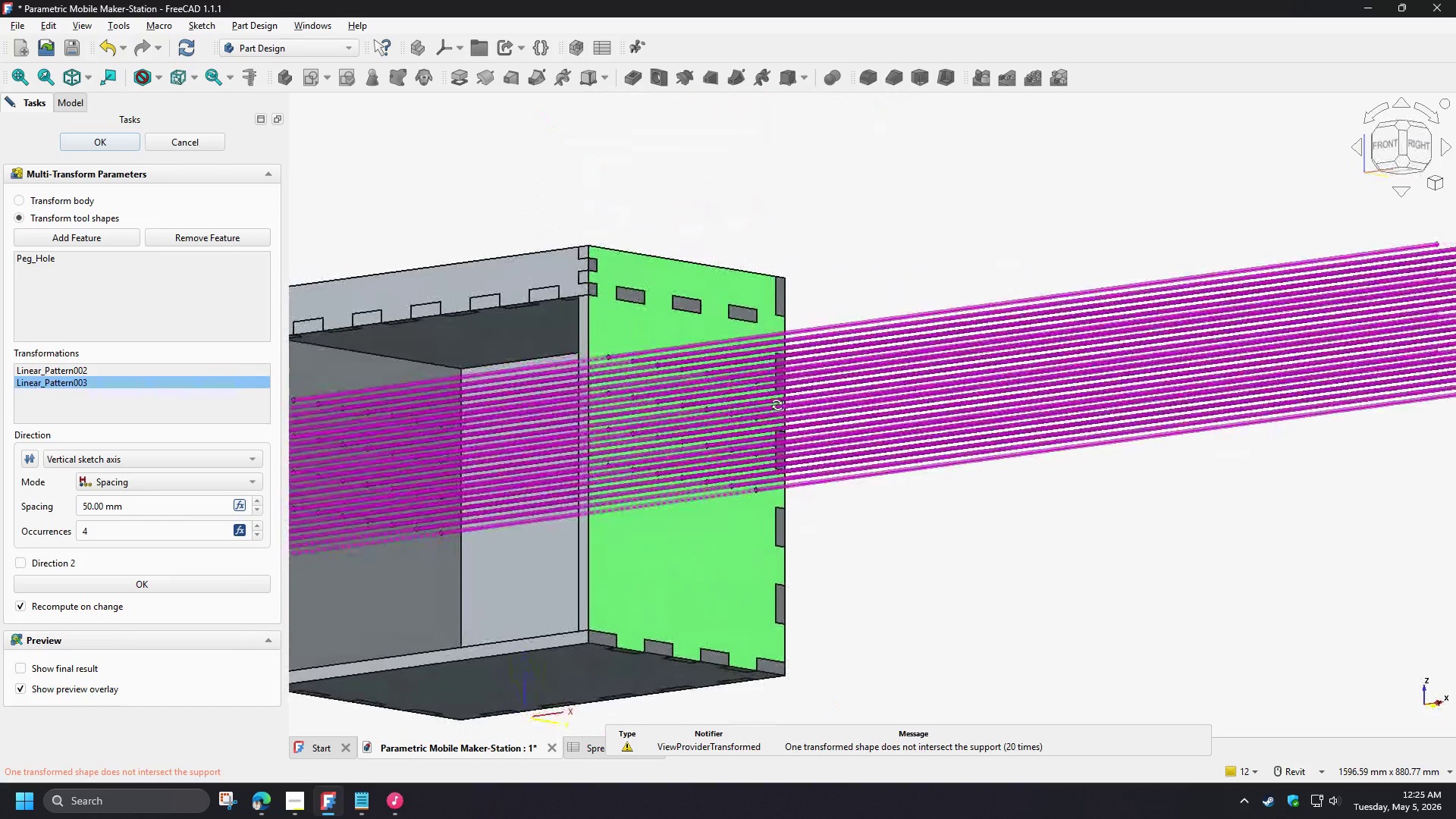 
hold_key(key=ShiftLeft, duration=1.51)
 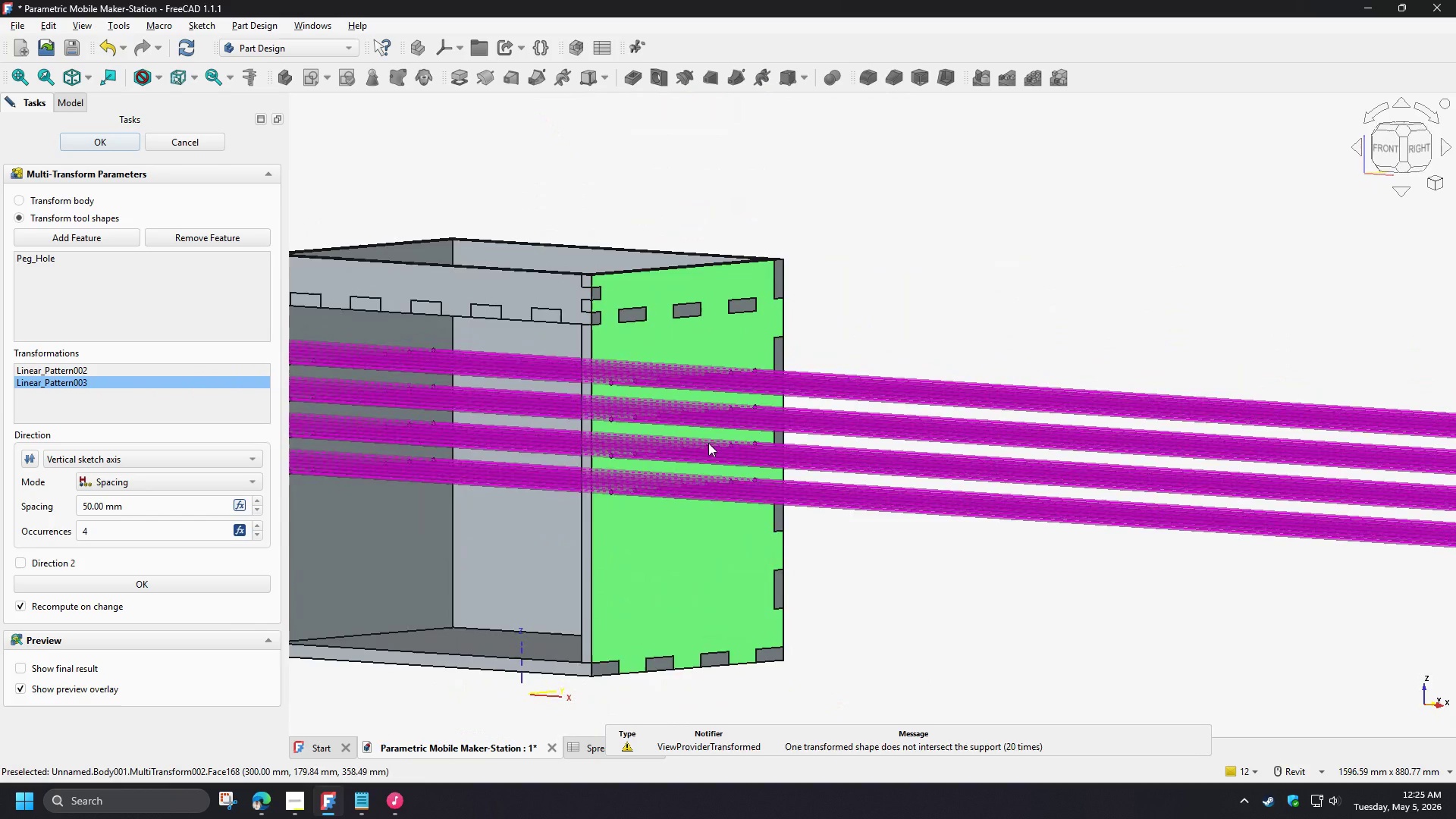 
hold_key(key=ShiftLeft, duration=0.45)
 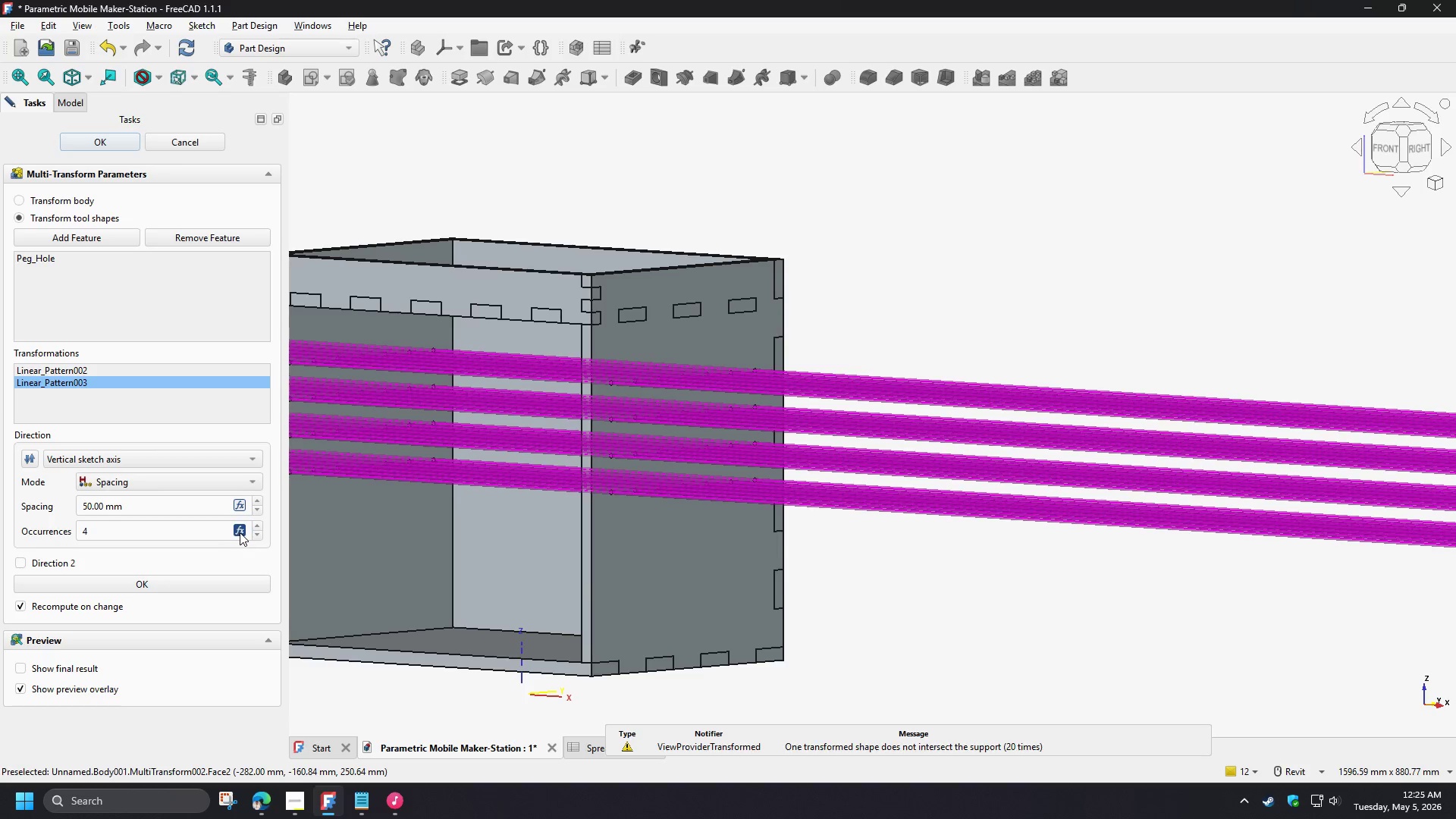 
wait(7.58)
 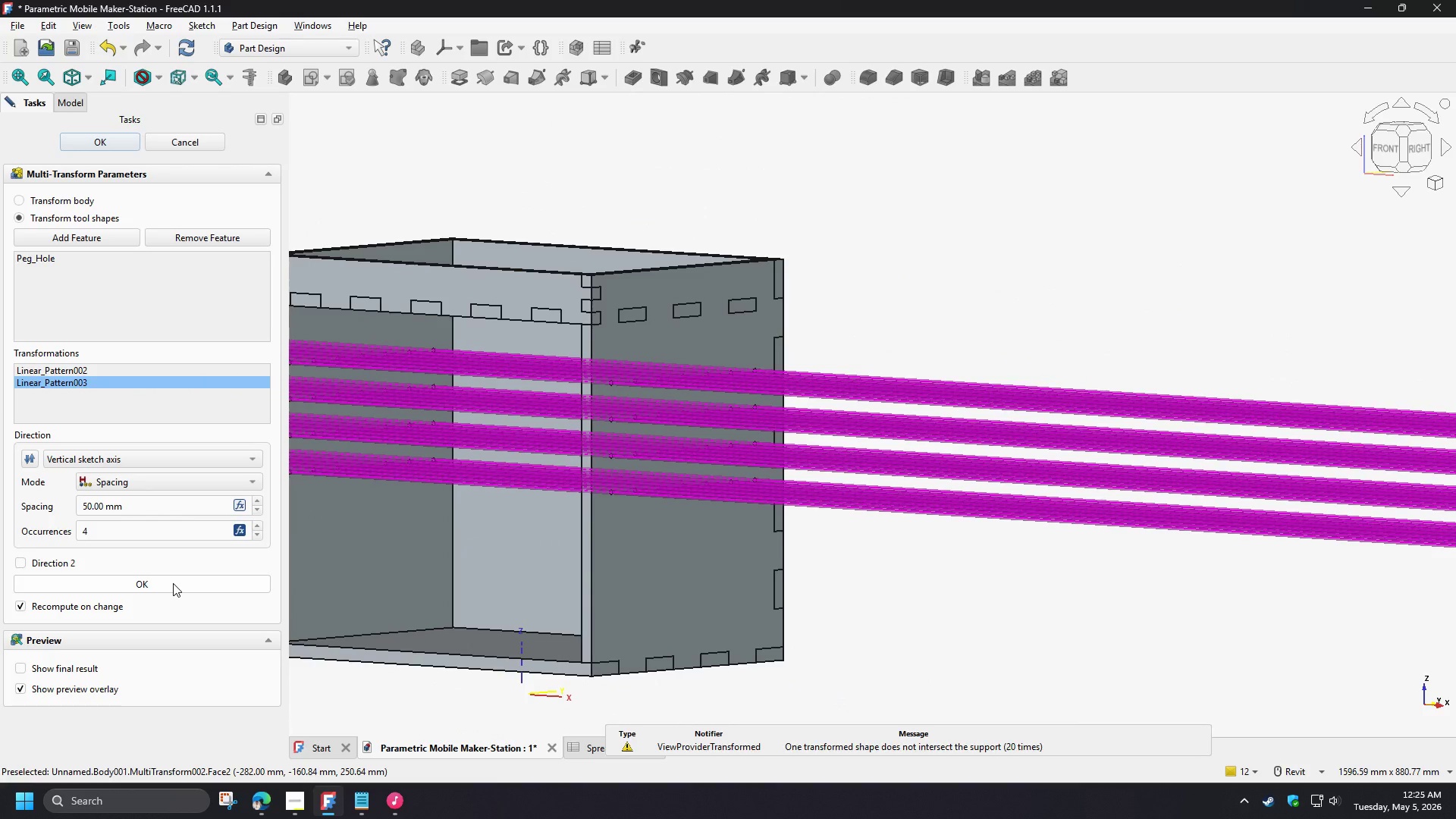 
left_click([240, 532])
 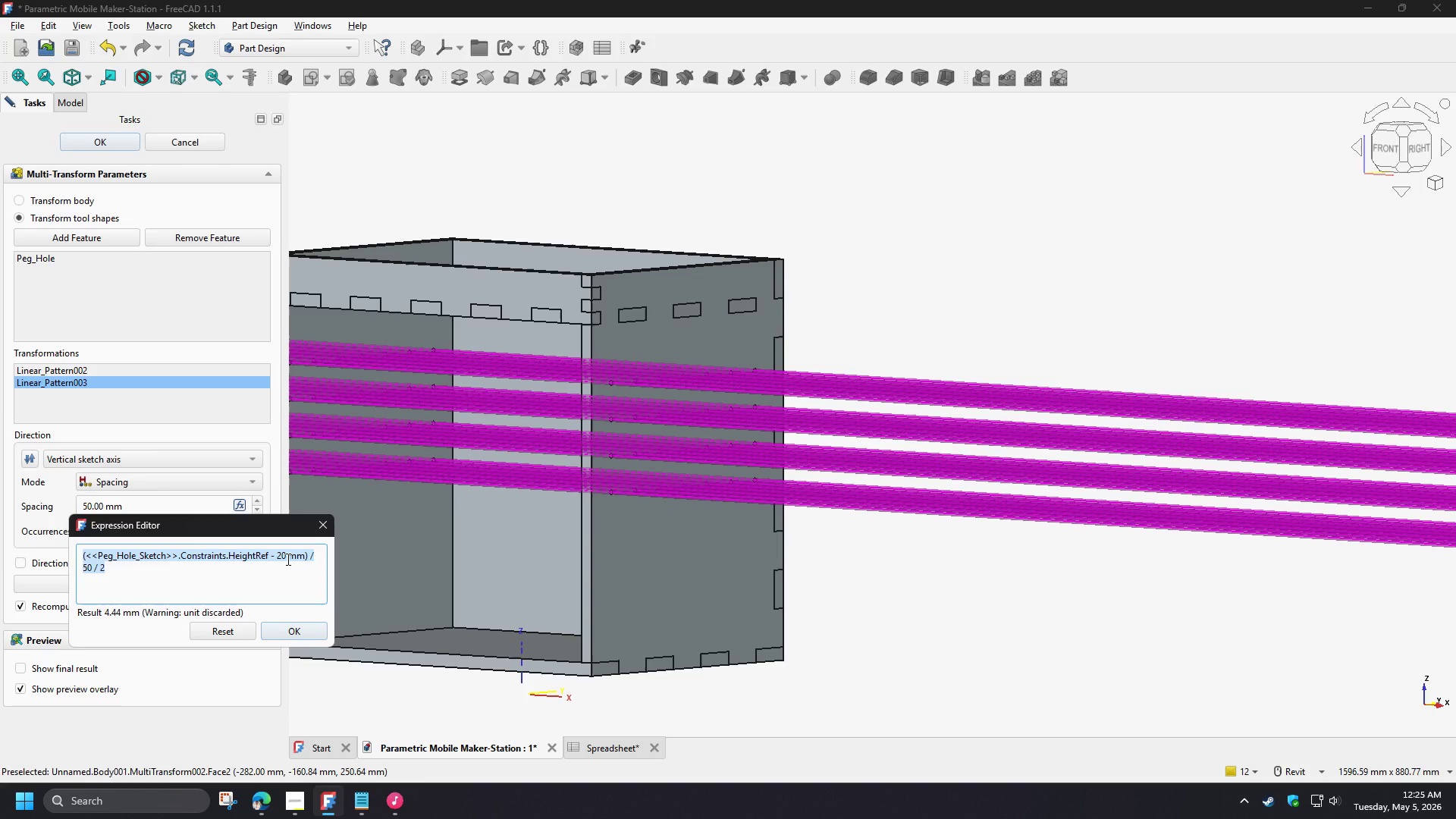 
left_click([287, 559])
 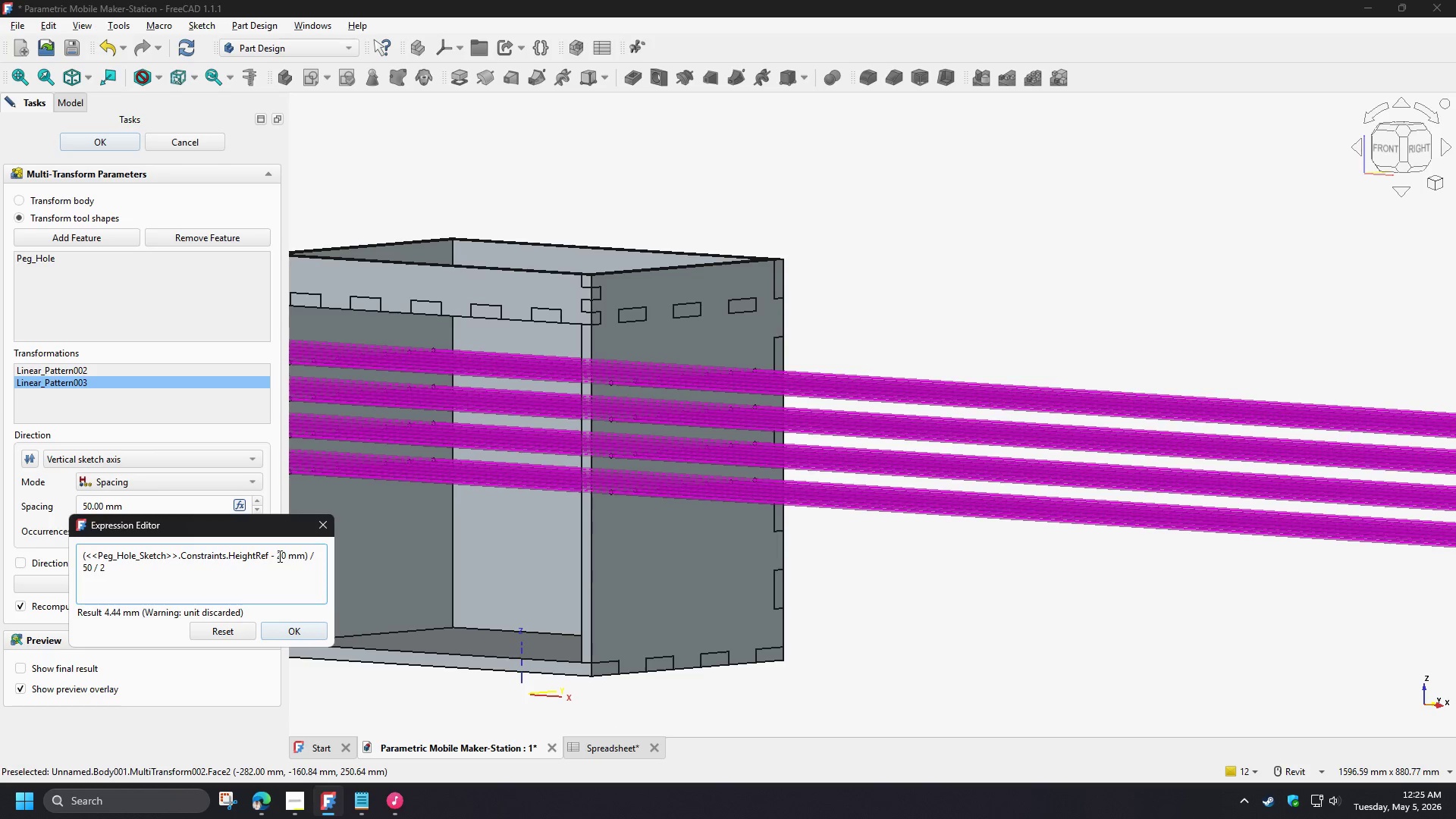 
left_click_drag(start_coordinate=[278, 555], to_coordinate=[286, 557])
 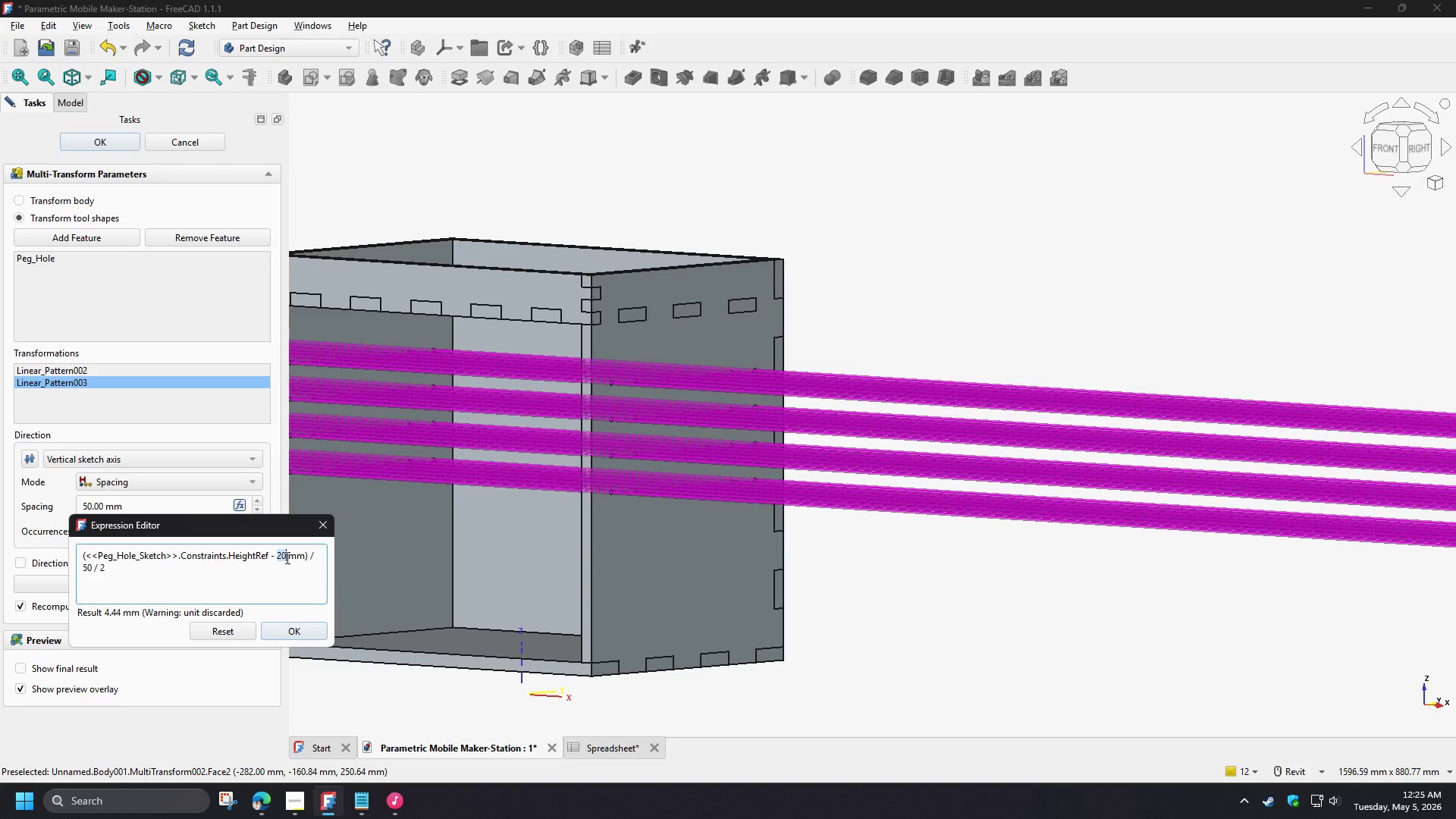 
wait(18.94)
 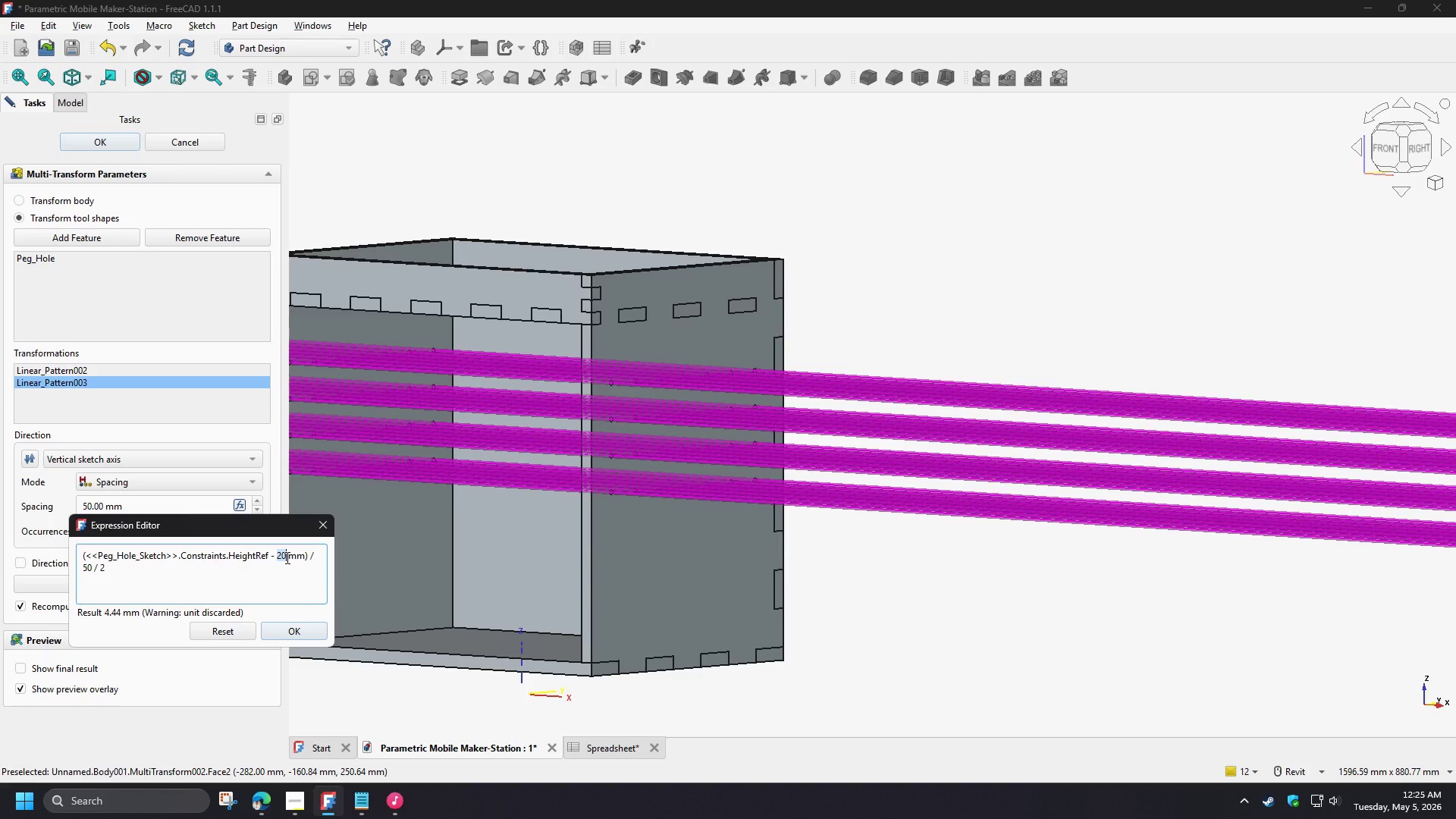 
left_click([262, 802])
 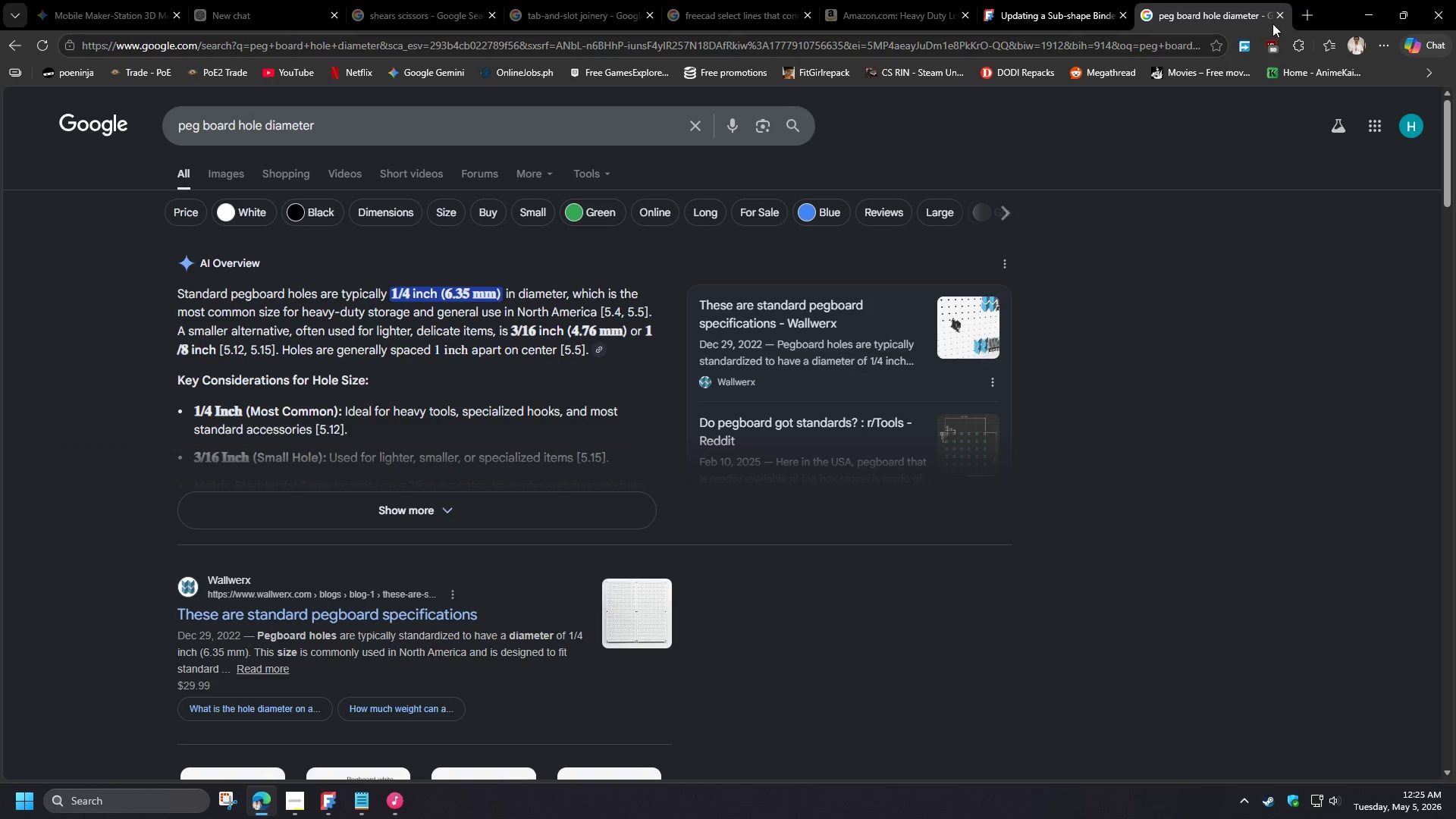 
left_click([1302, 11])
 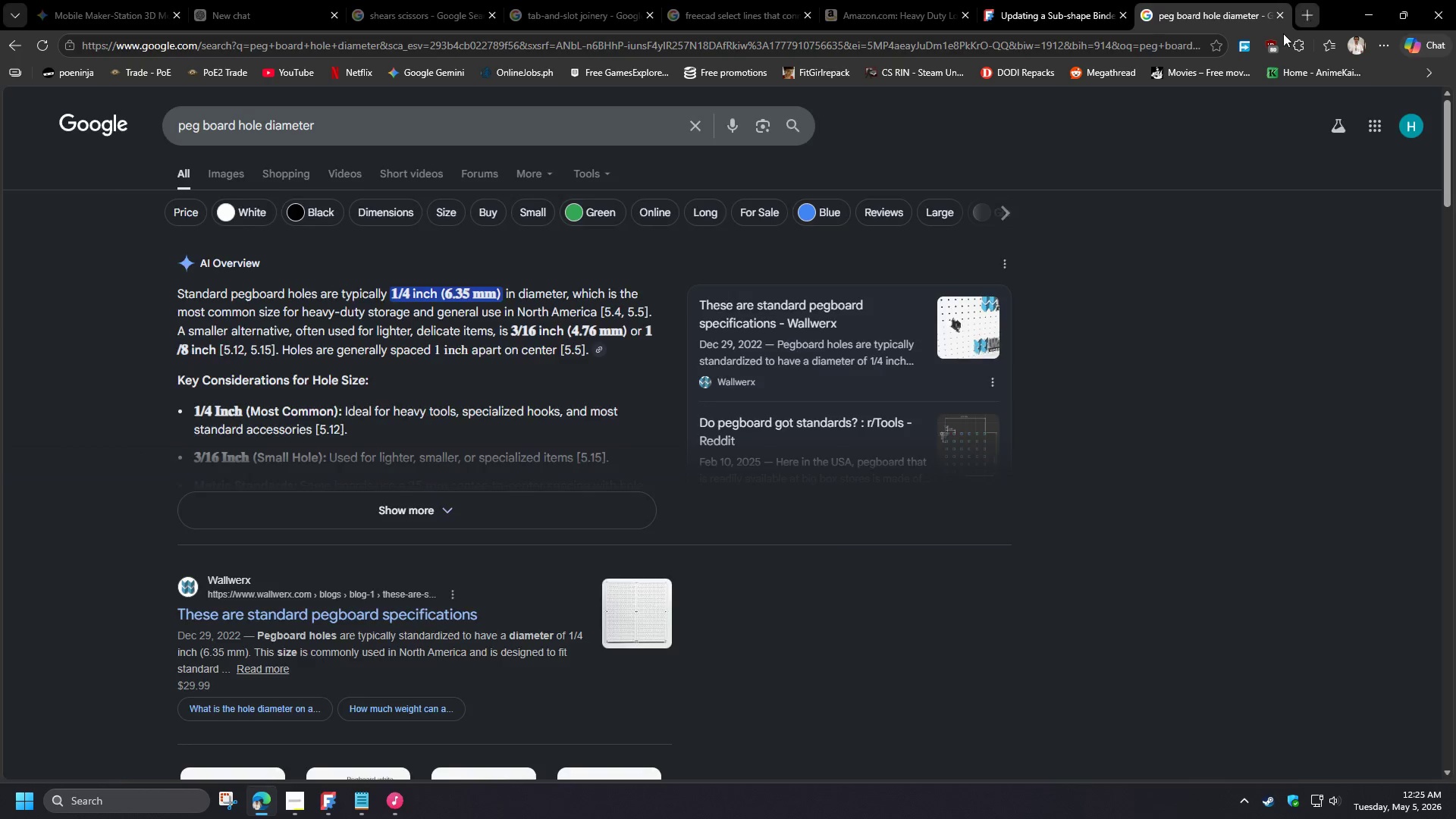 
type(freecad expression round up)
 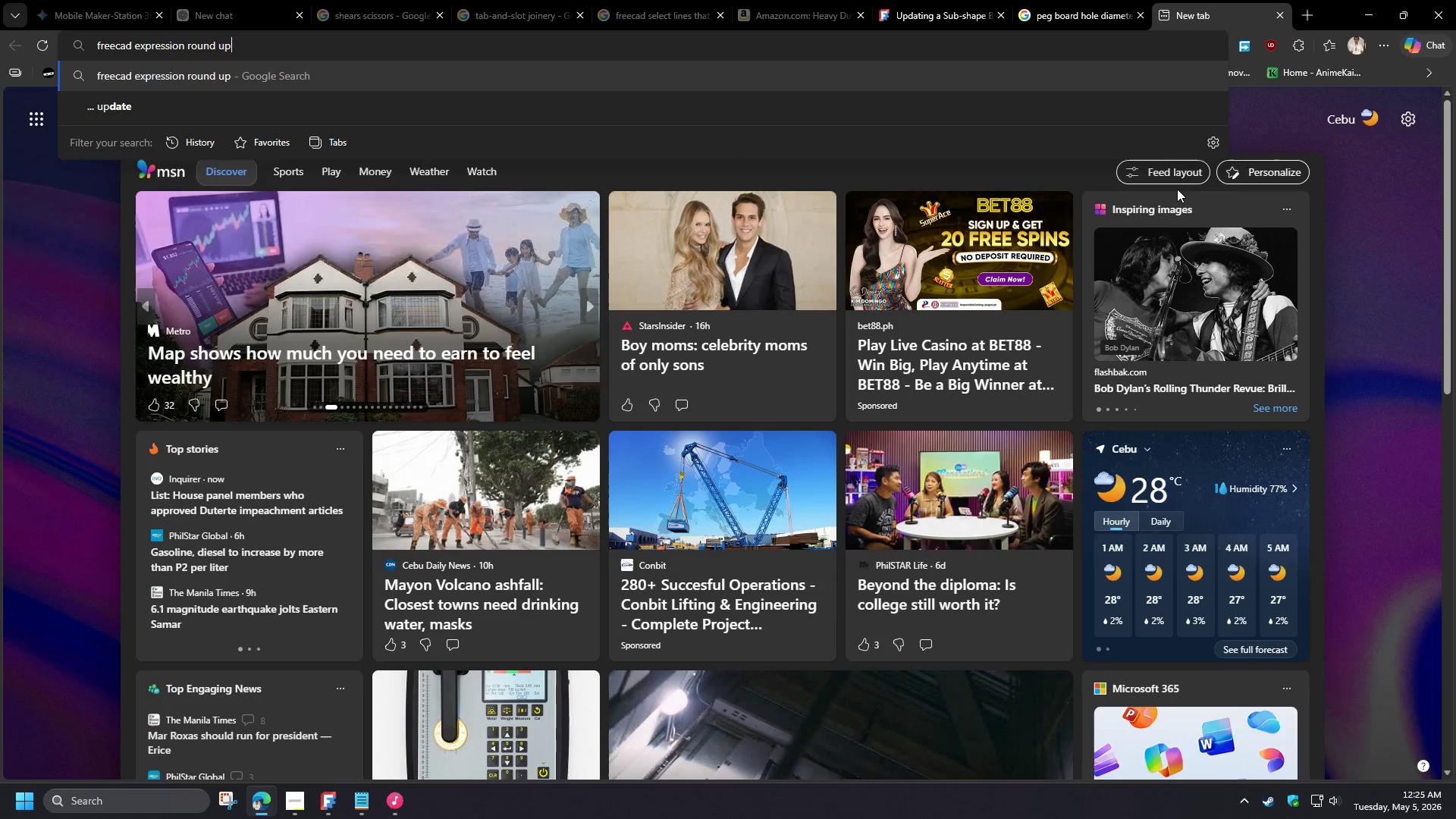 
key(Enter)
 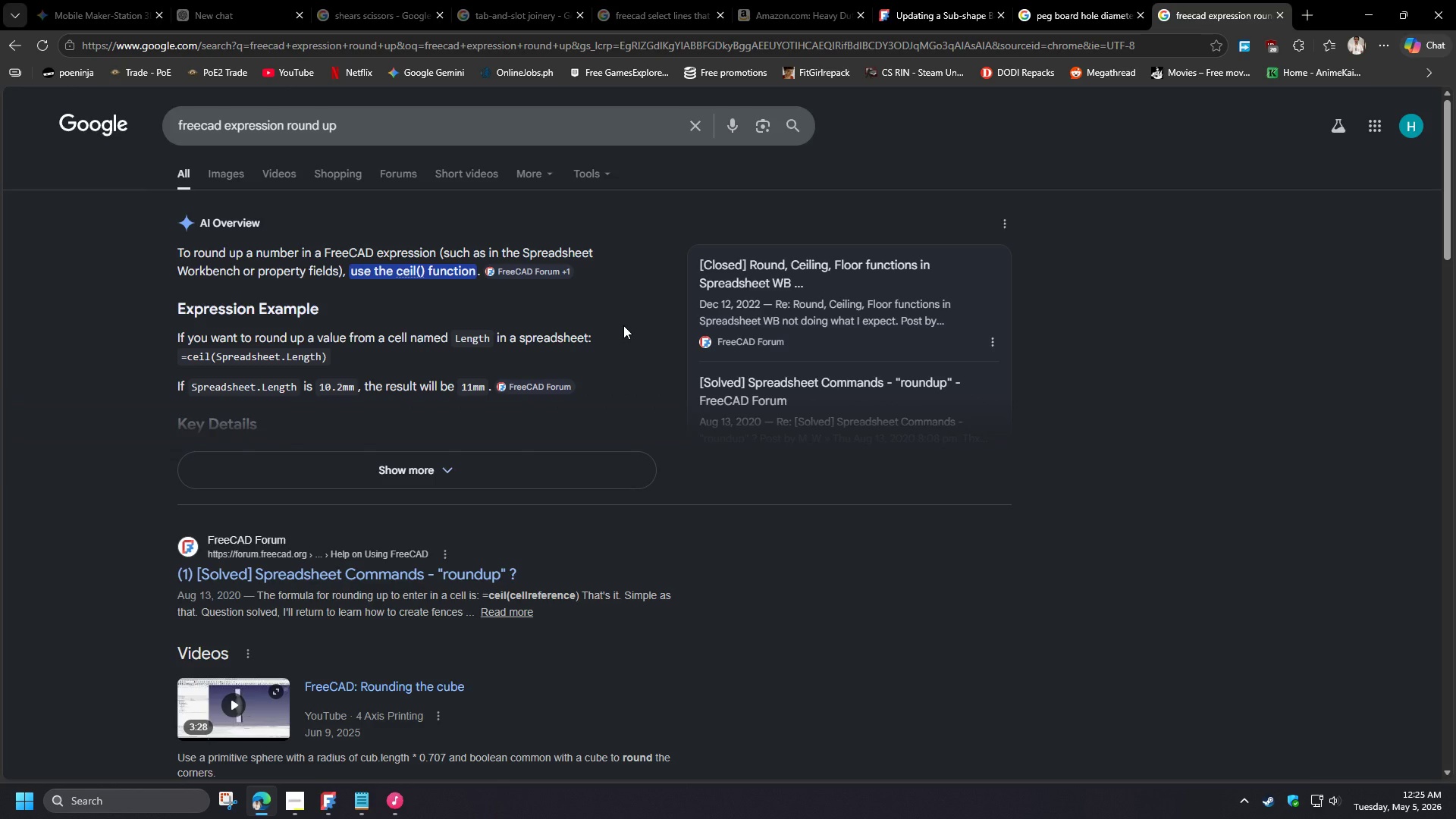 
wait(16.8)
 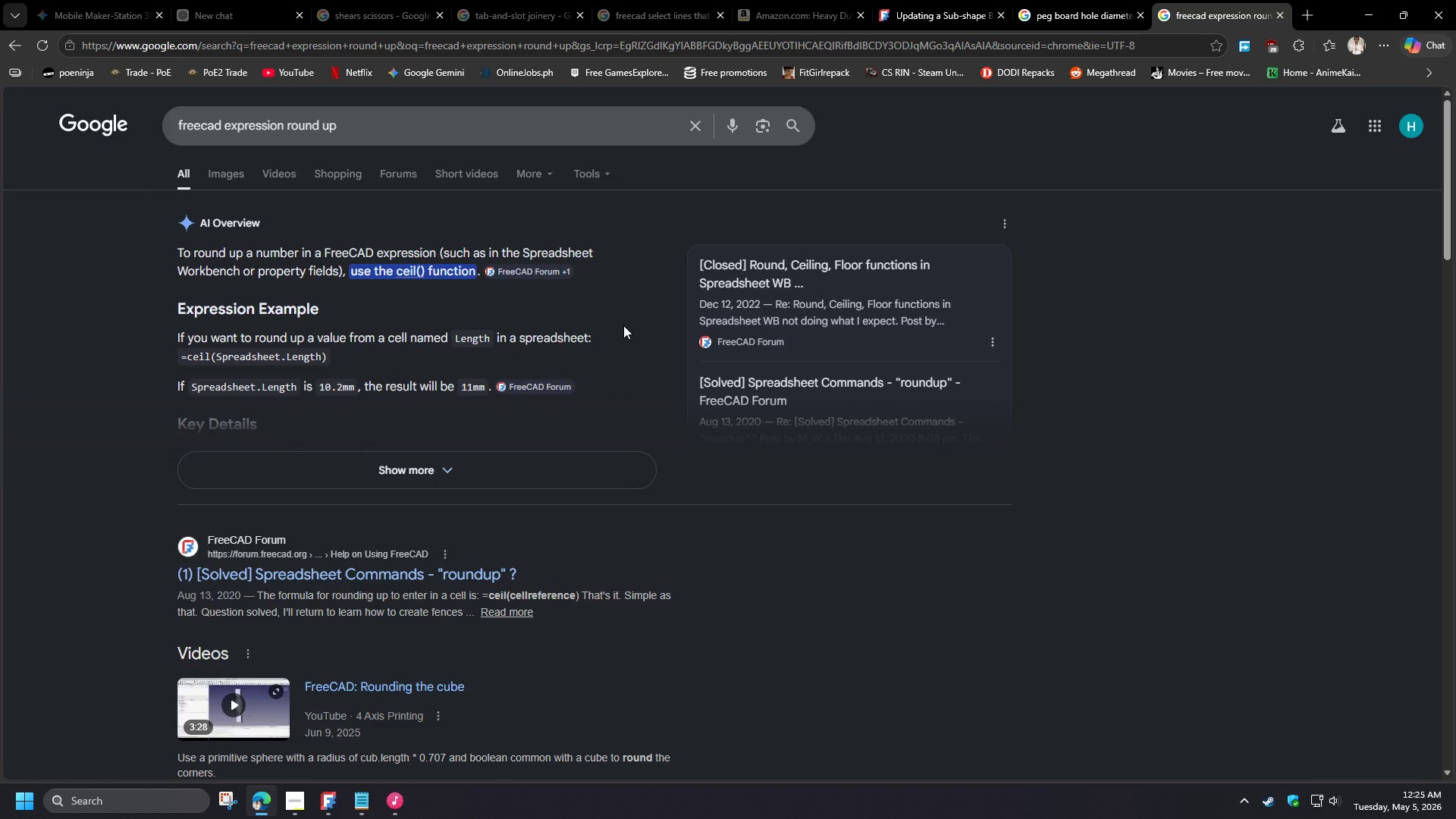 
left_click([1364, 17])
 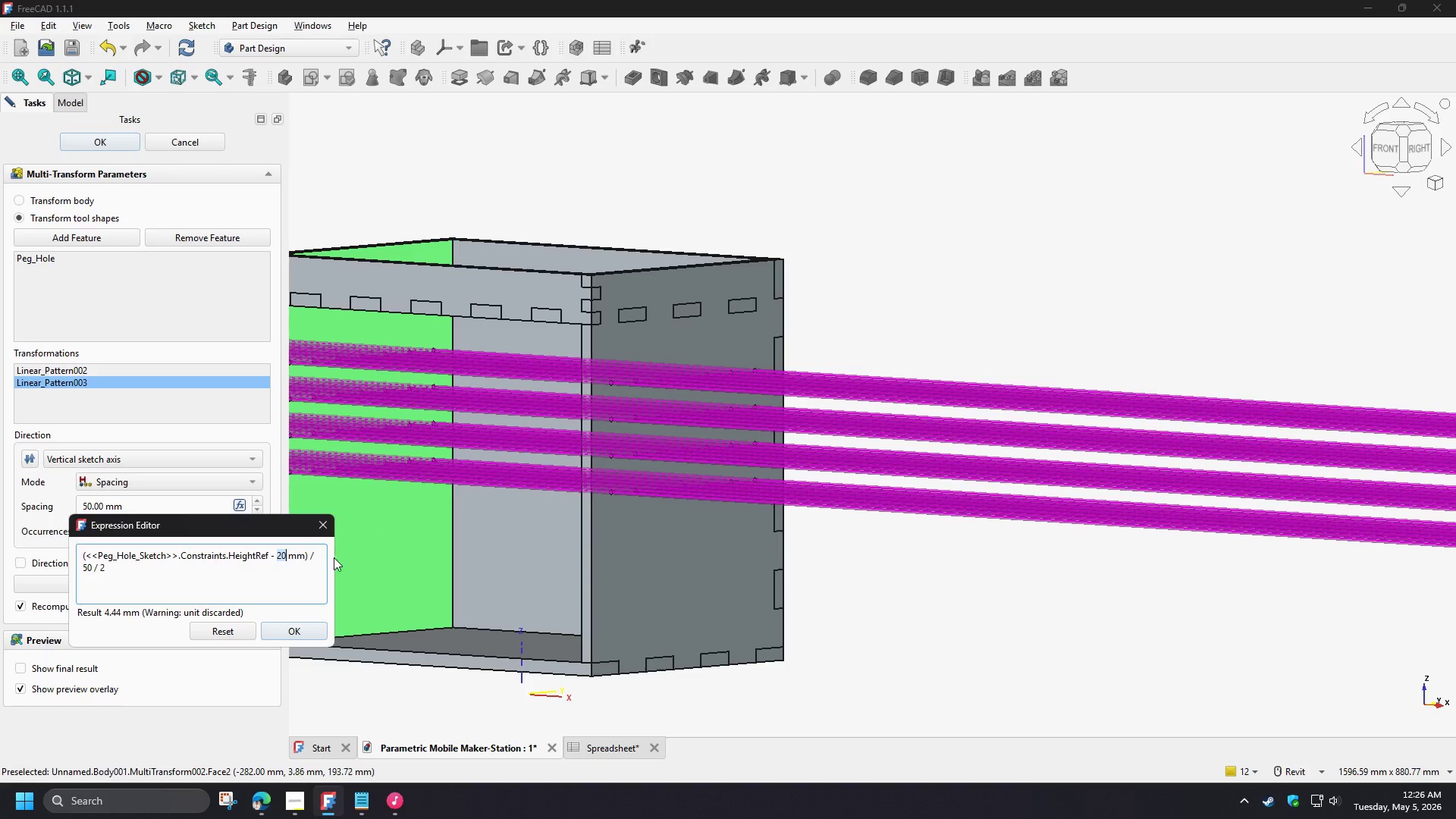 
left_click([231, 581])
 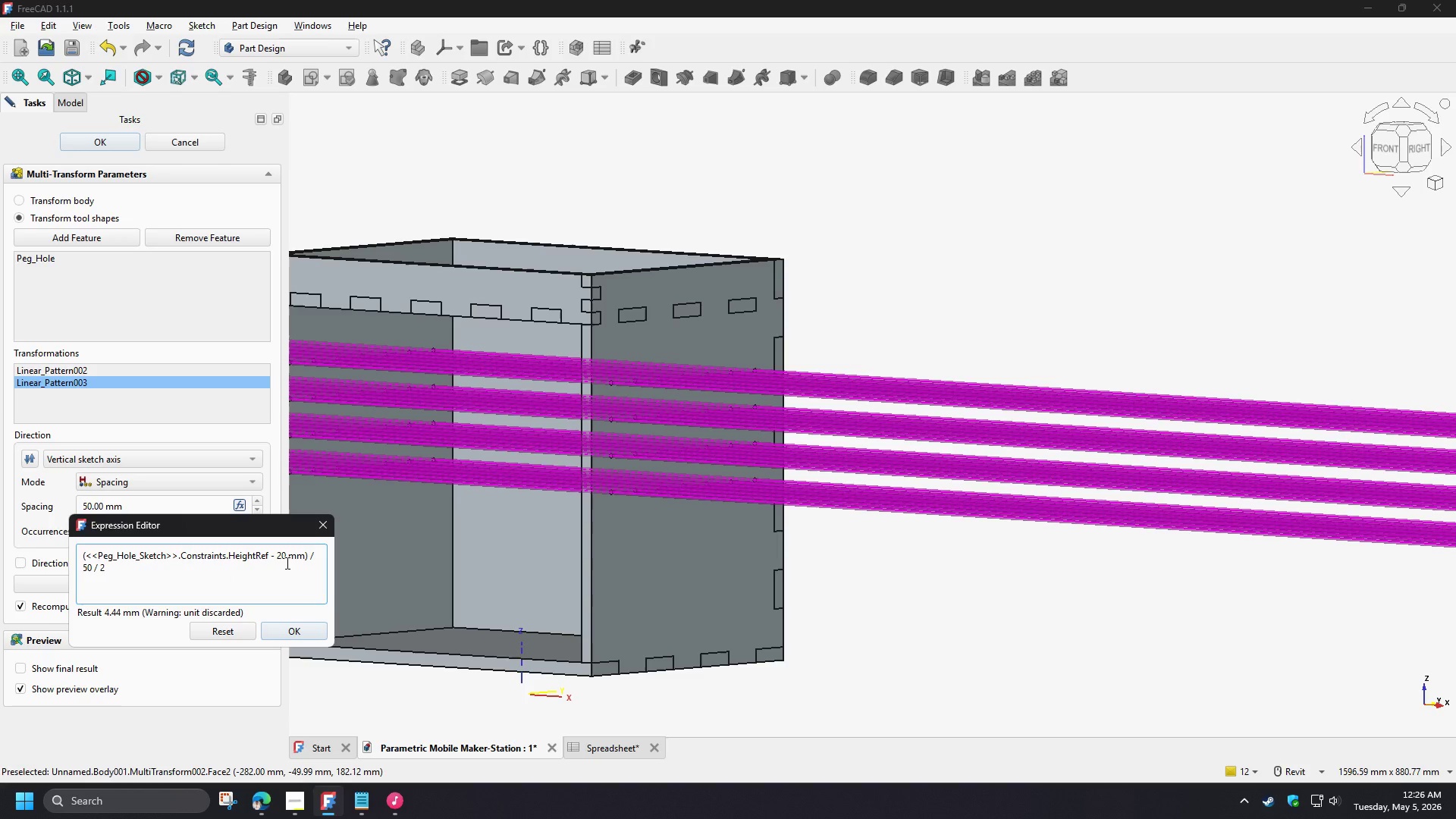 
wait(9.19)
 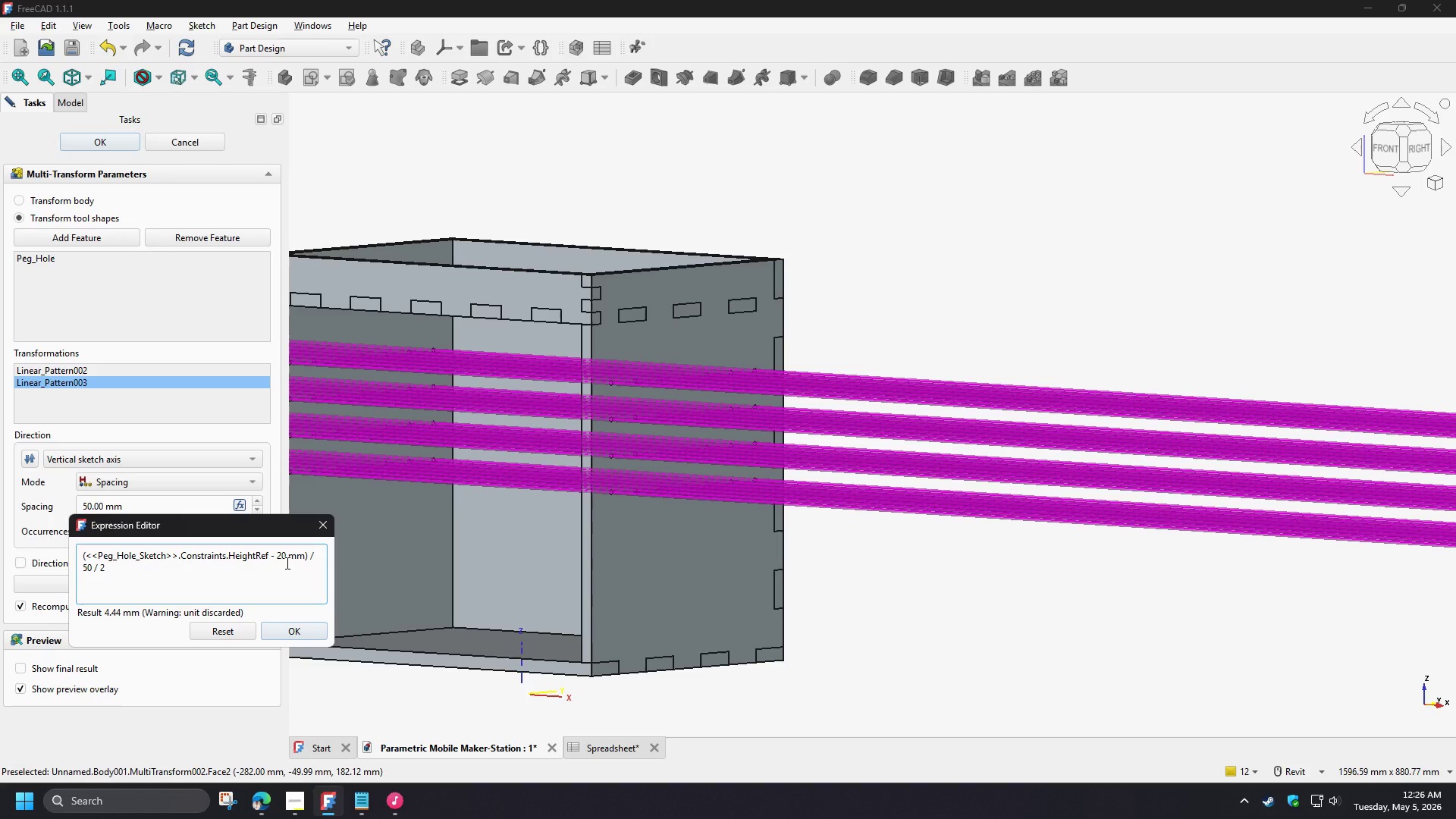 
double_click([281, 559])
 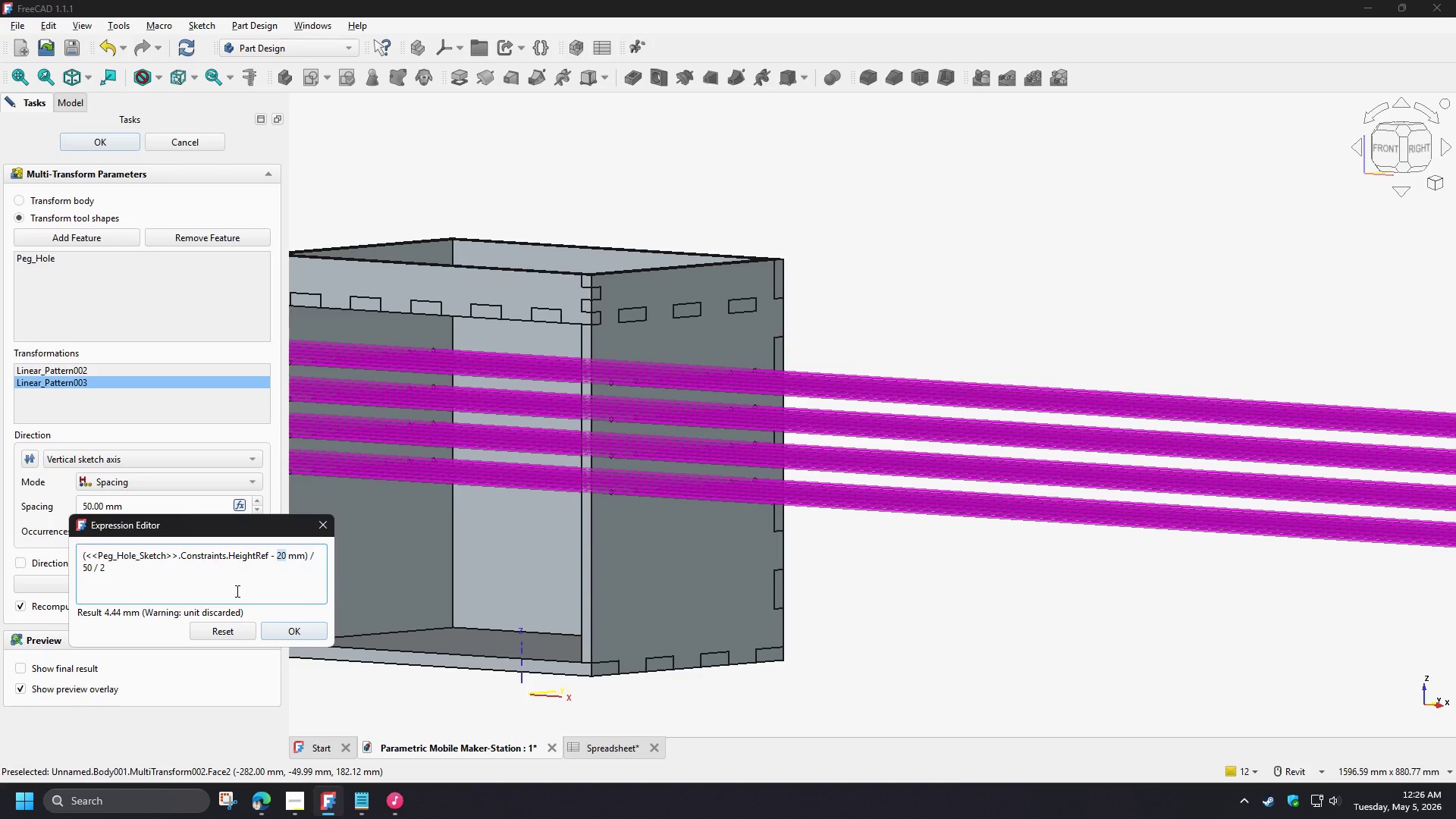 
key(Numpad5)
 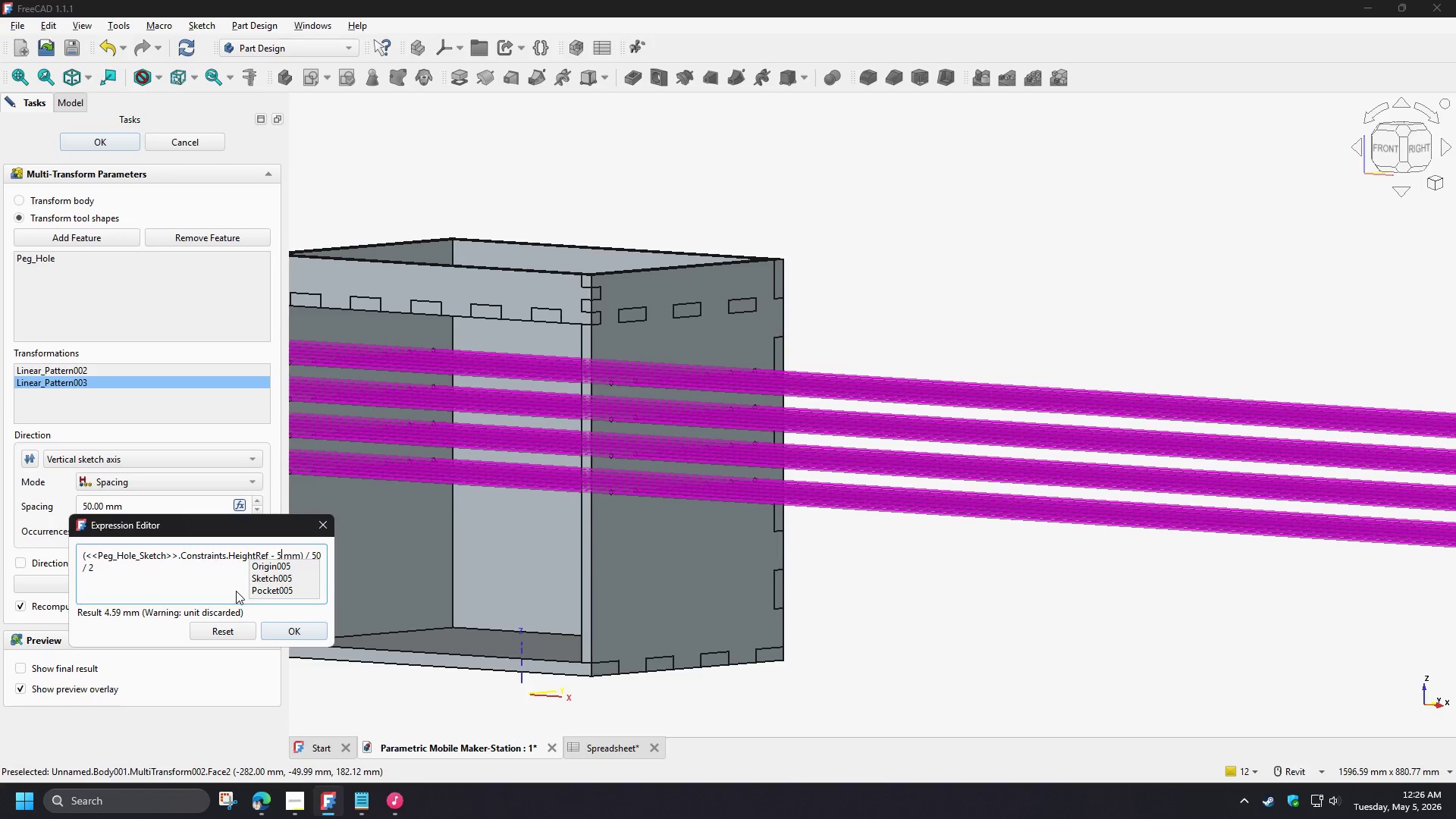 
key(Numpad0)
 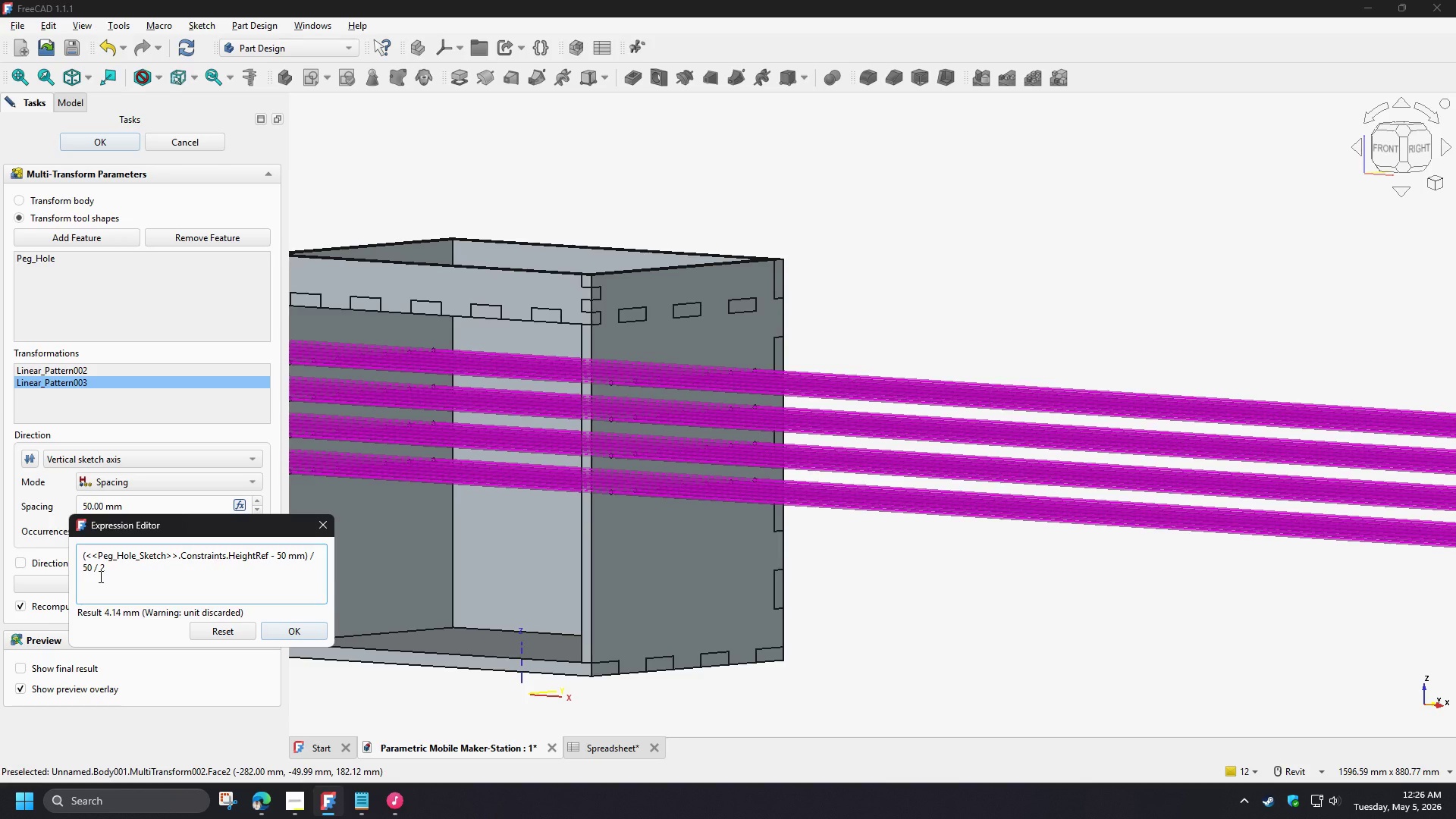 
wait(7.67)
 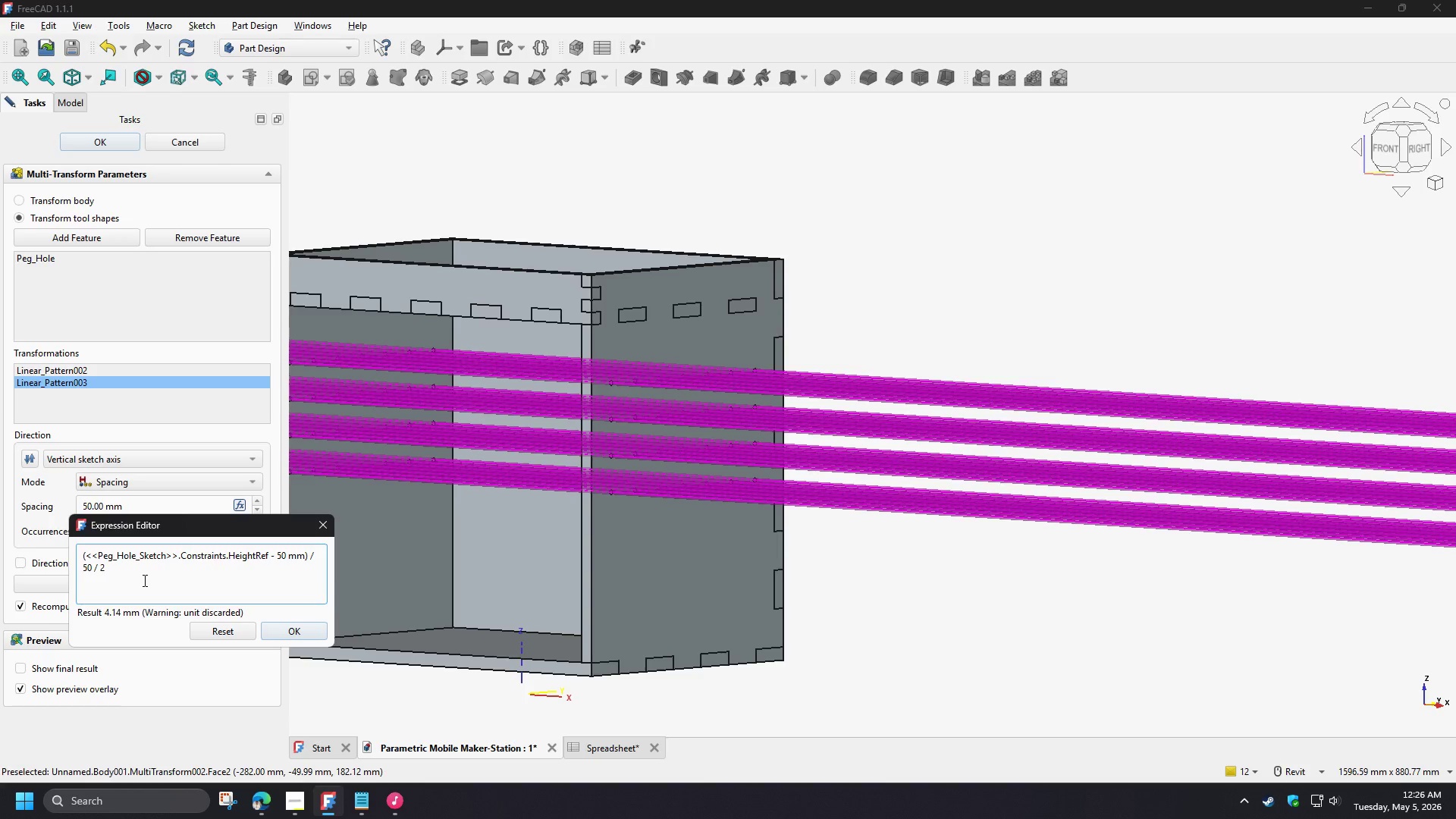 
left_click([92, 570])
 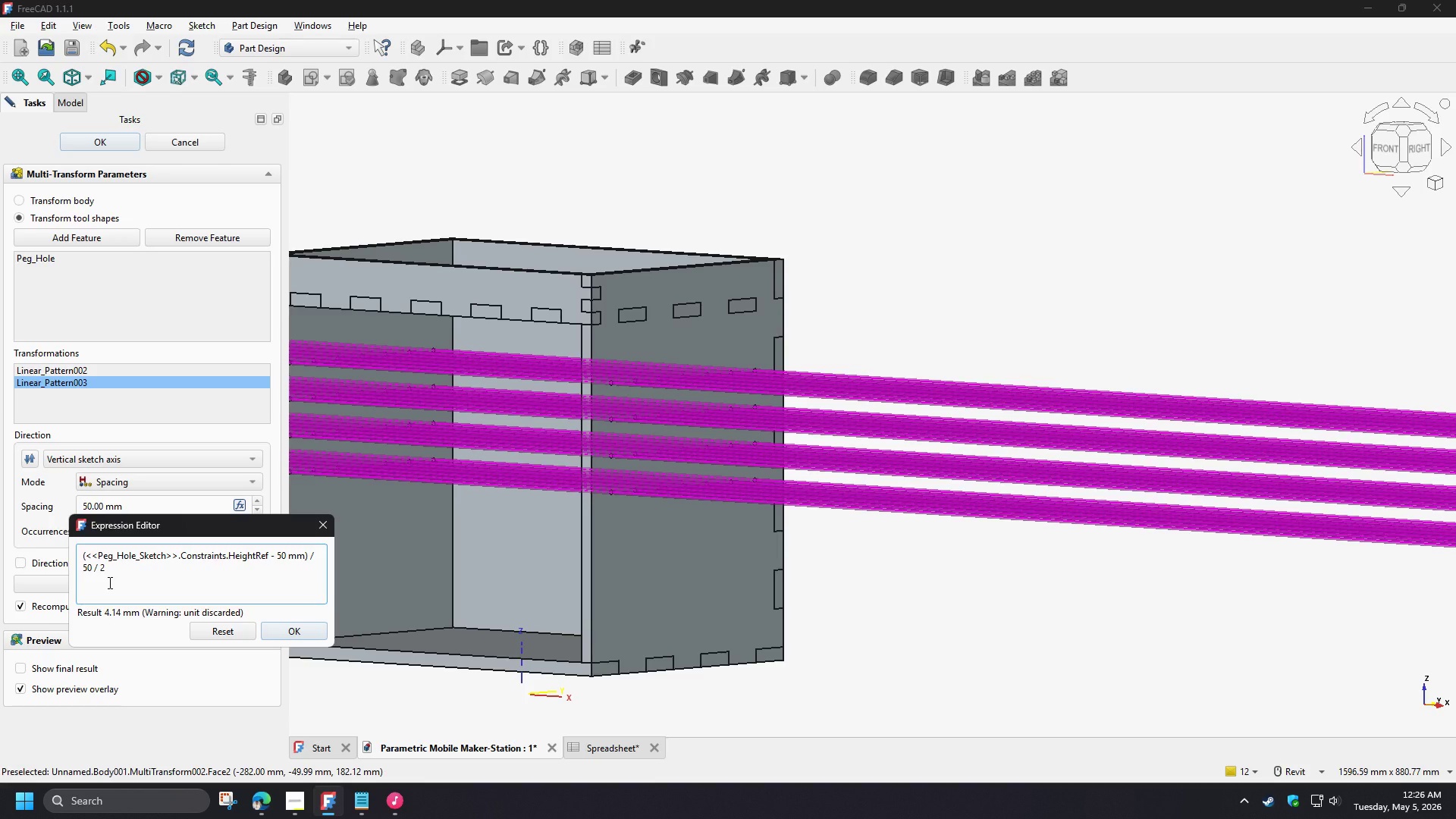 
key(Shift+0)
 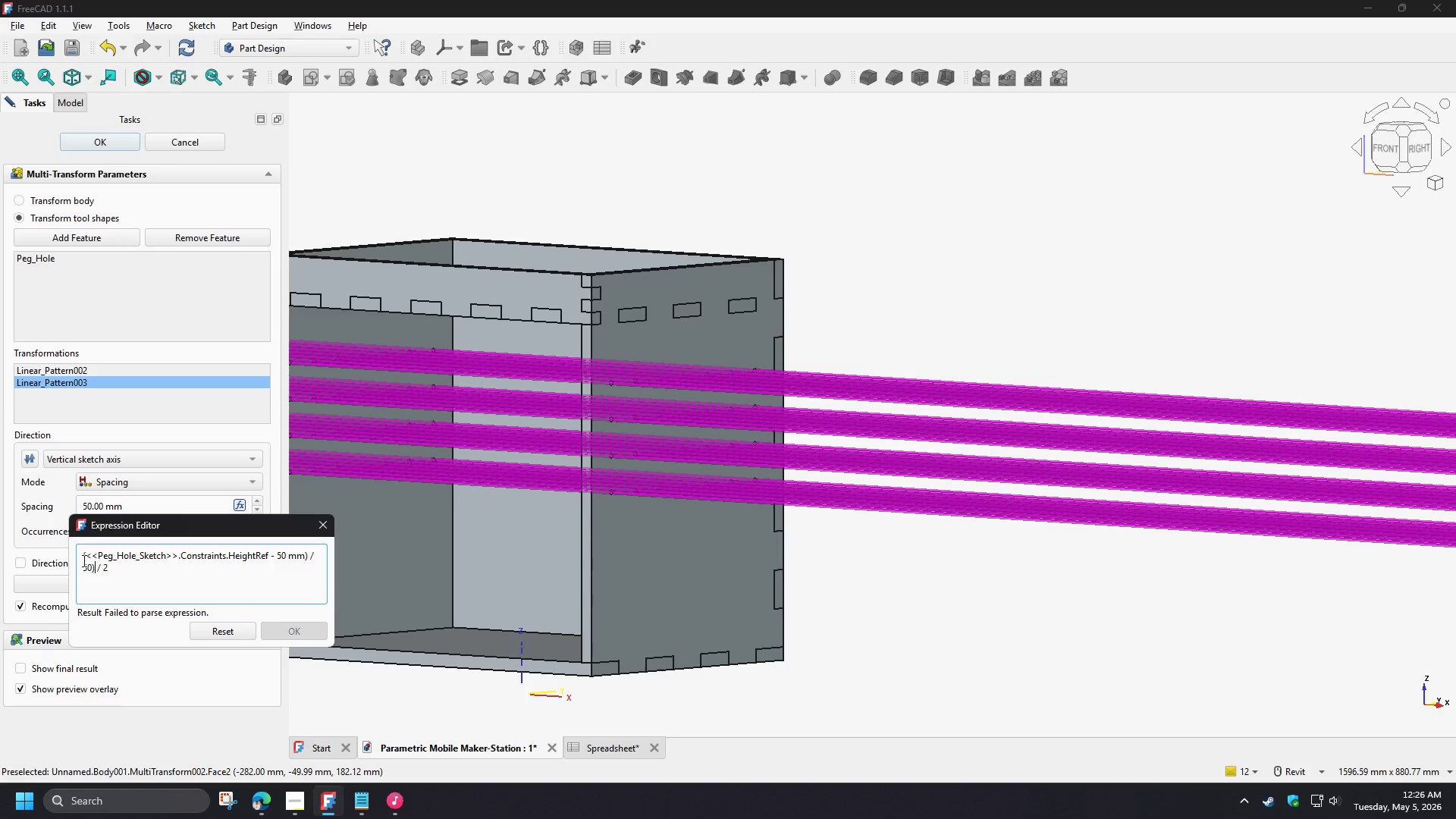 
left_click([81, 556])
 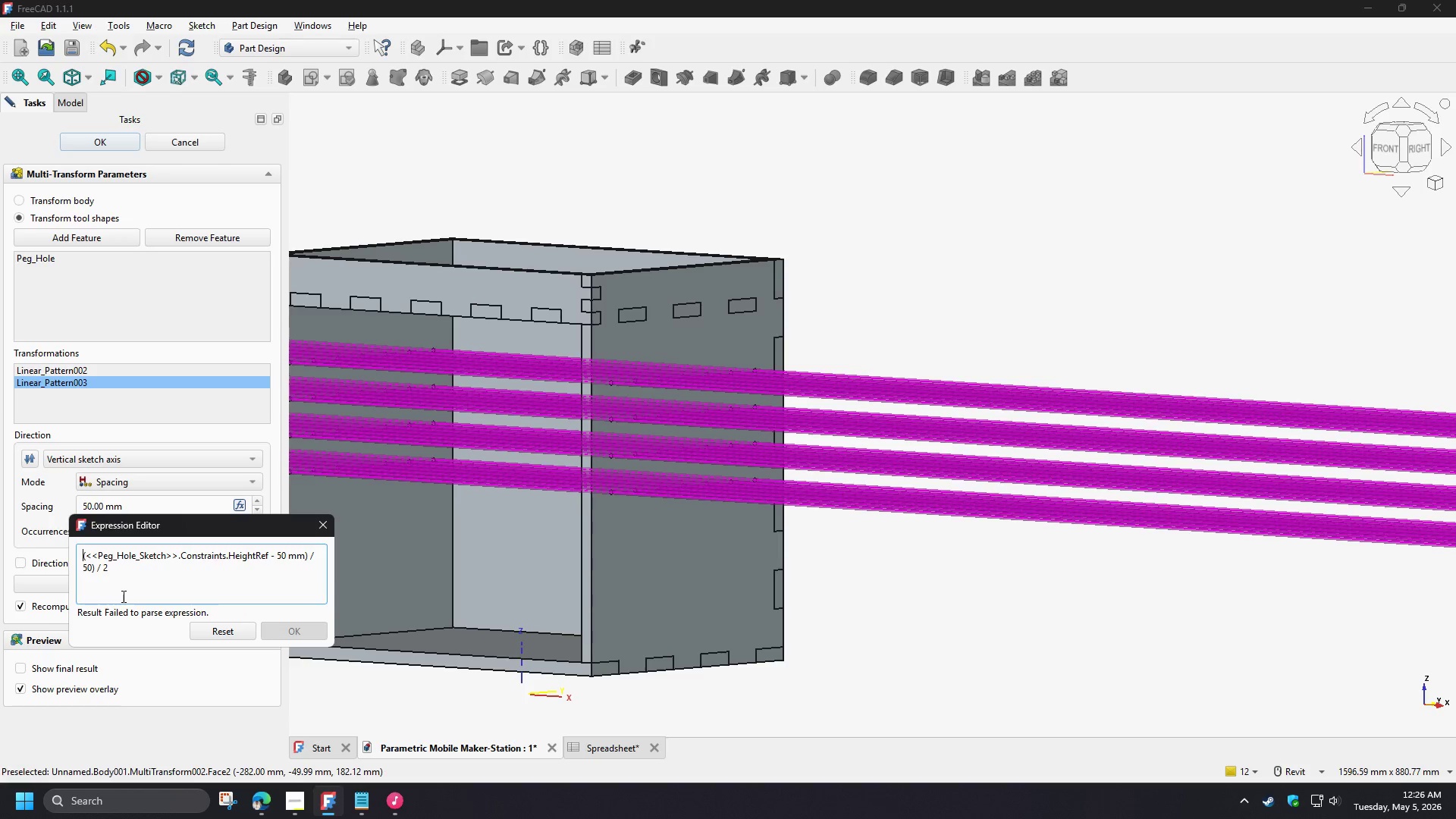 
key(Shift+9)
 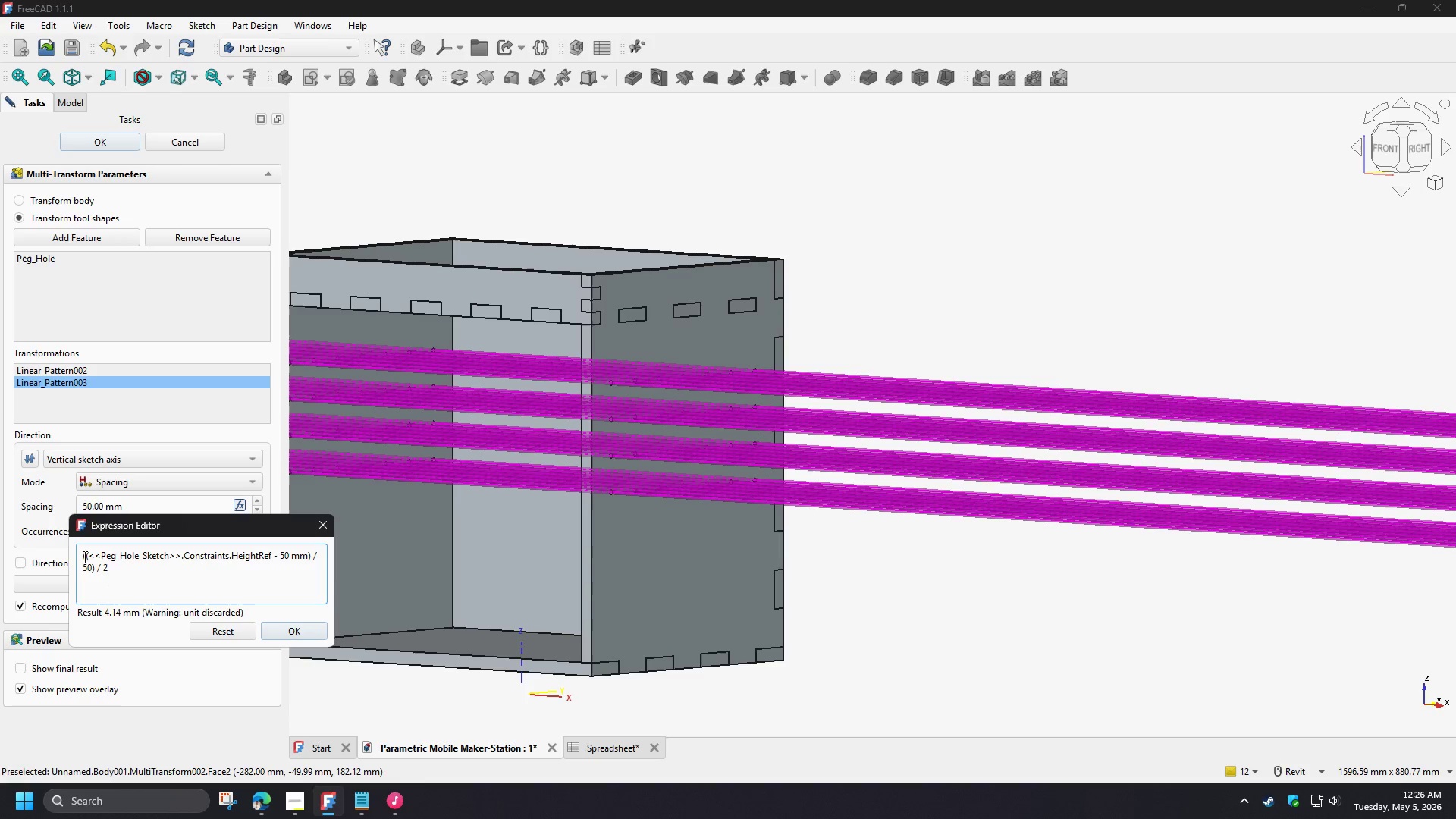 
left_click([83, 555])
 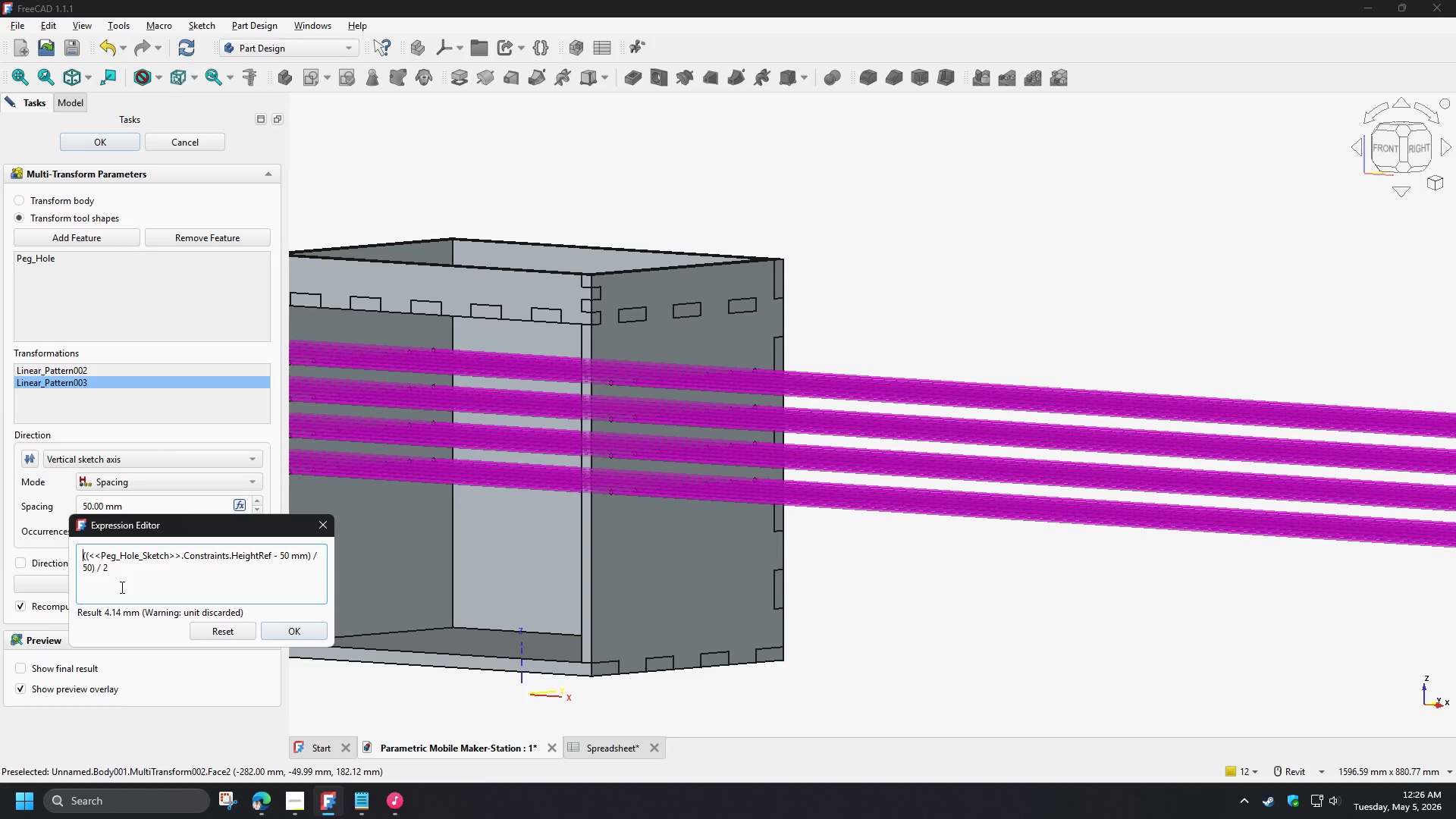 
type(ceil)
 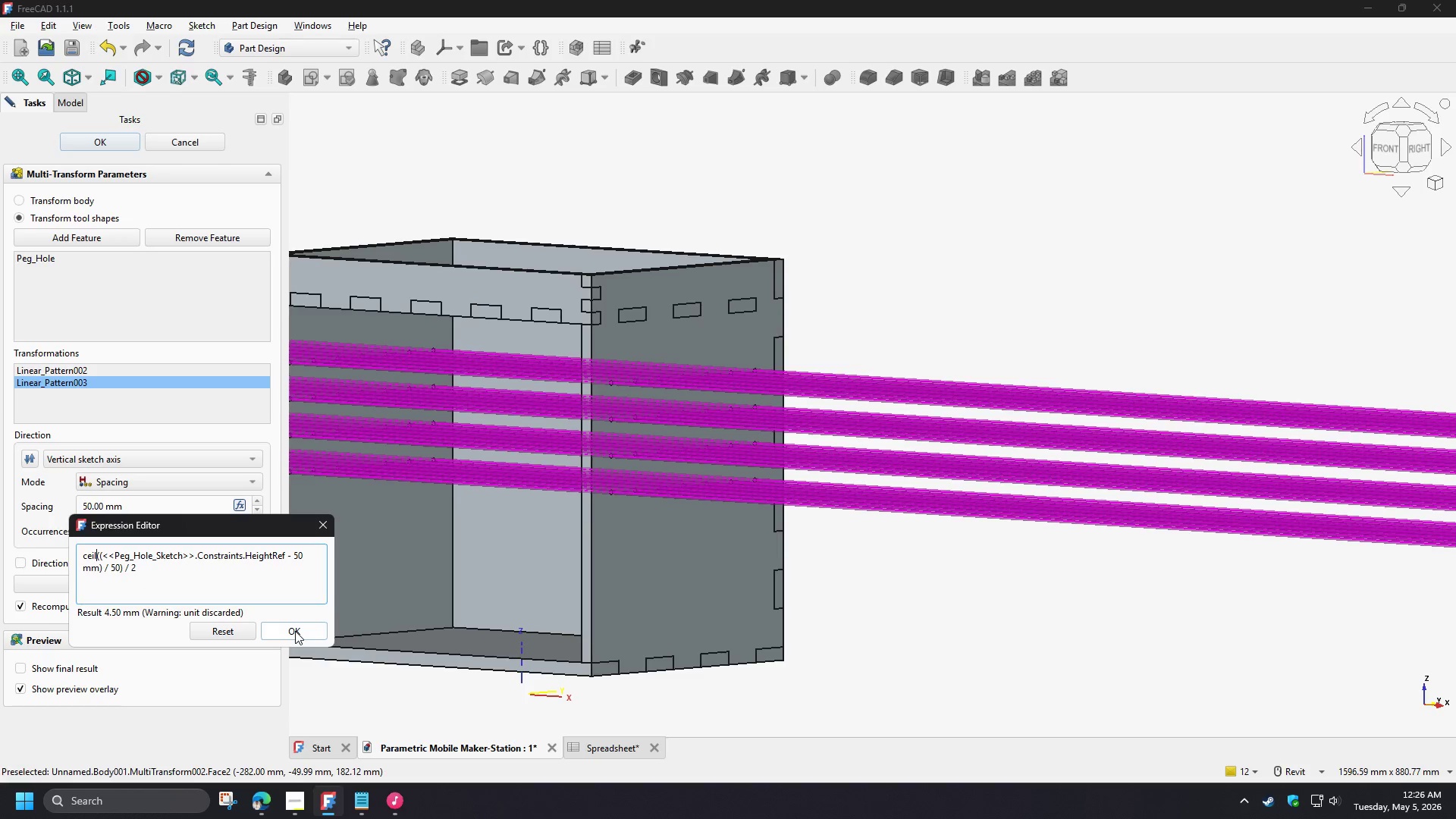 
wait(6.8)
 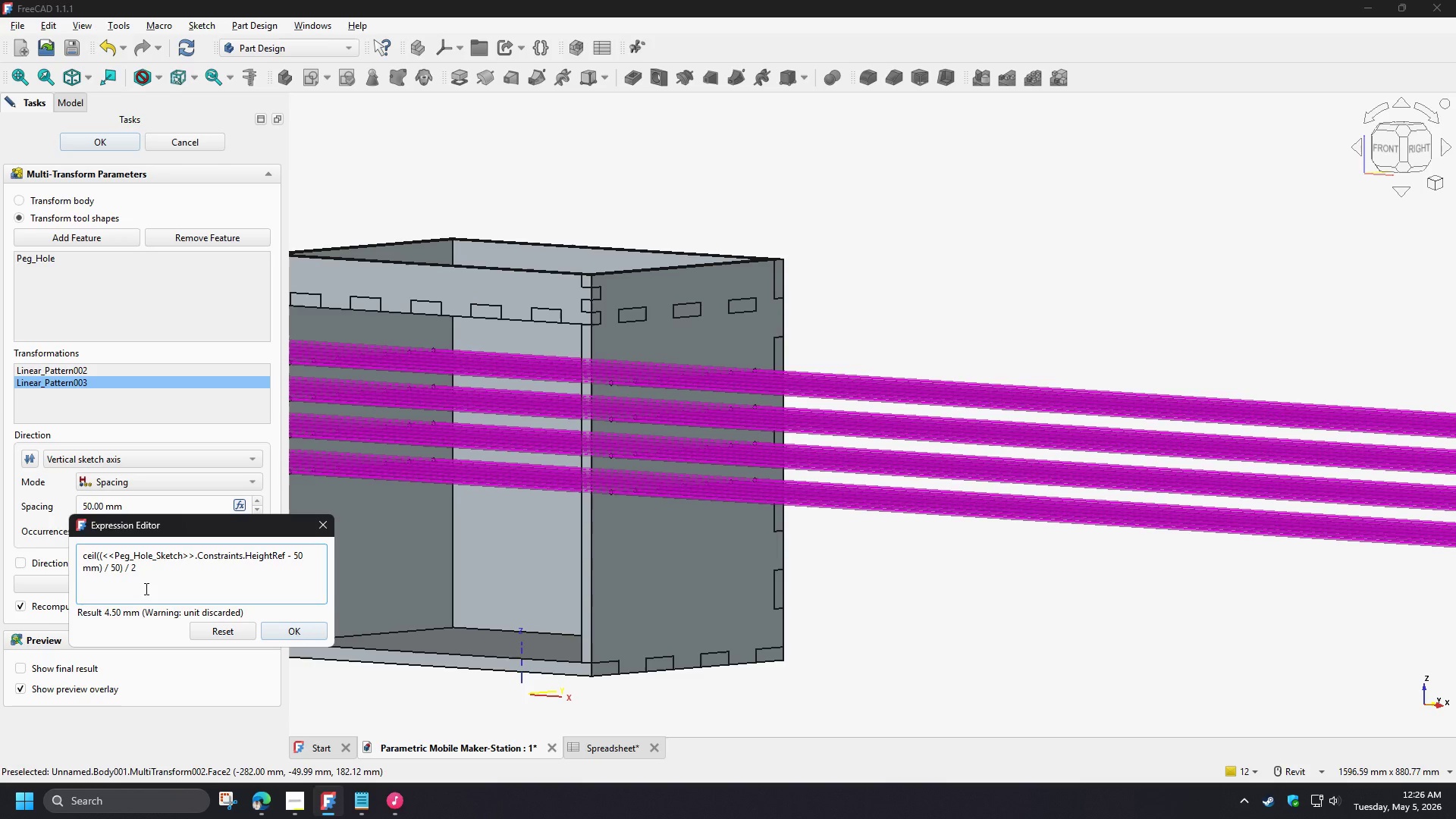 
left_click([295, 631])
 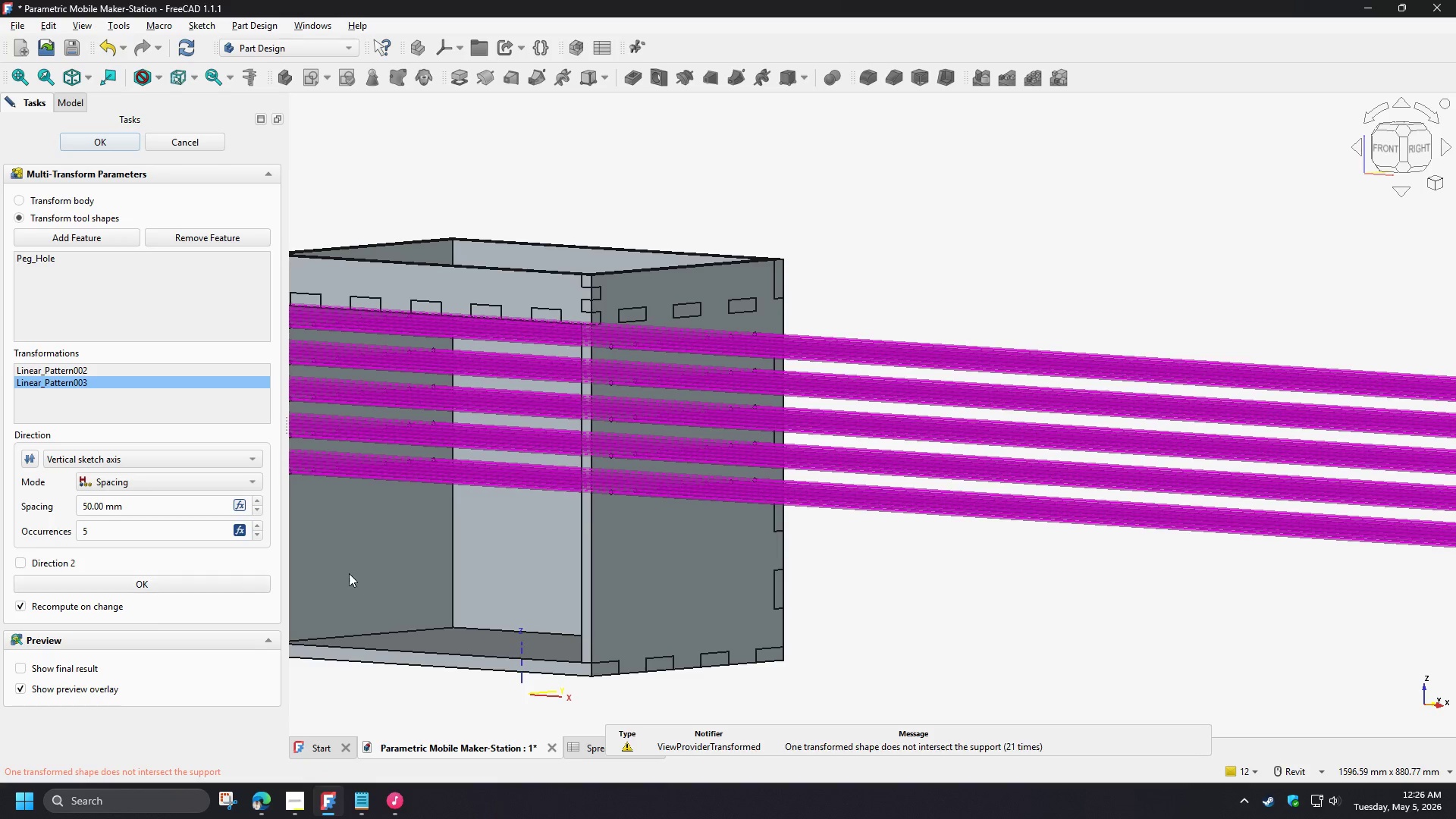 
hold_key(key=ShiftLeft, duration=1.5)
 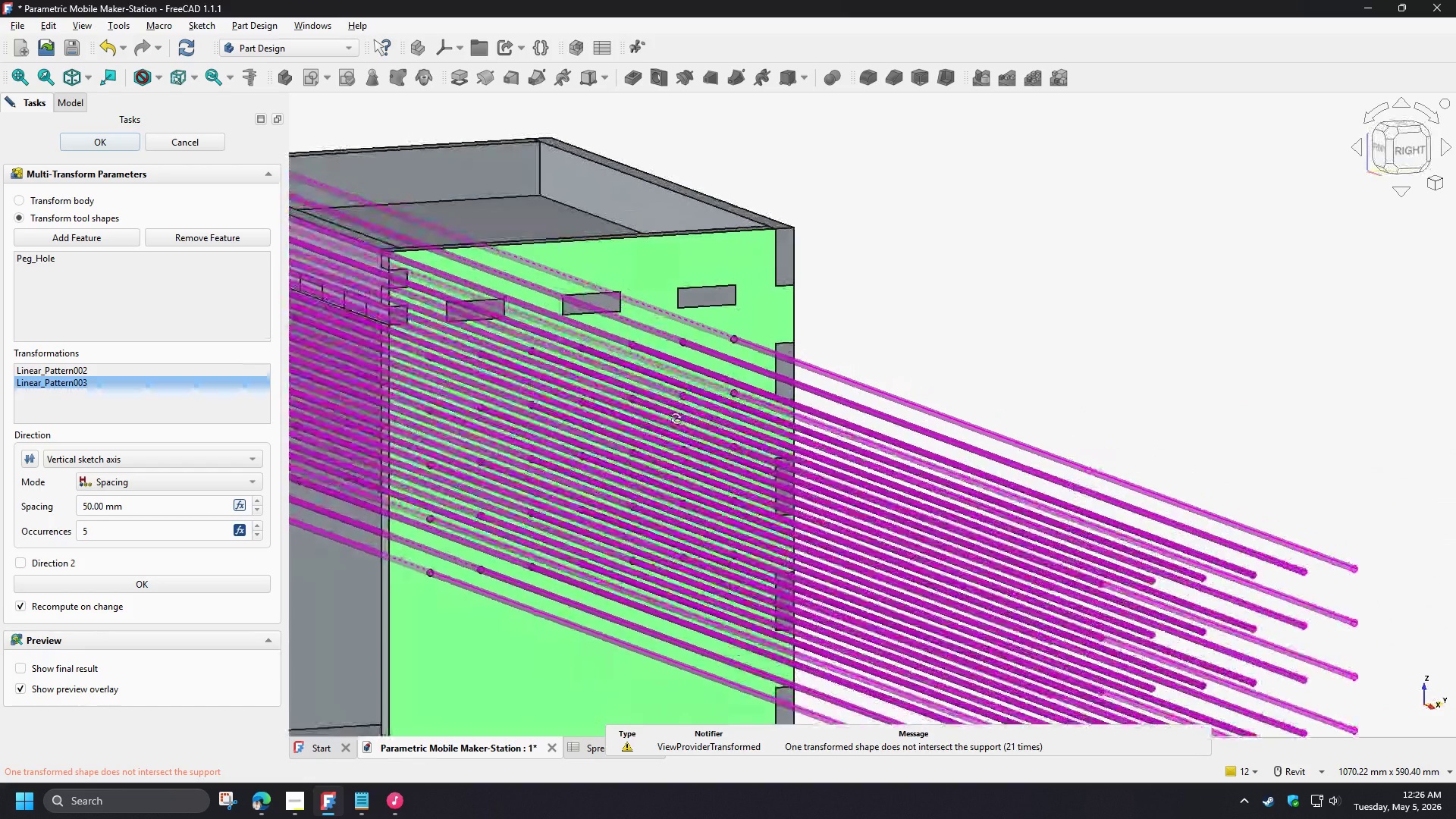 
scroll: coordinate [766, 323], scroll_direction: up, amount: 2.0
 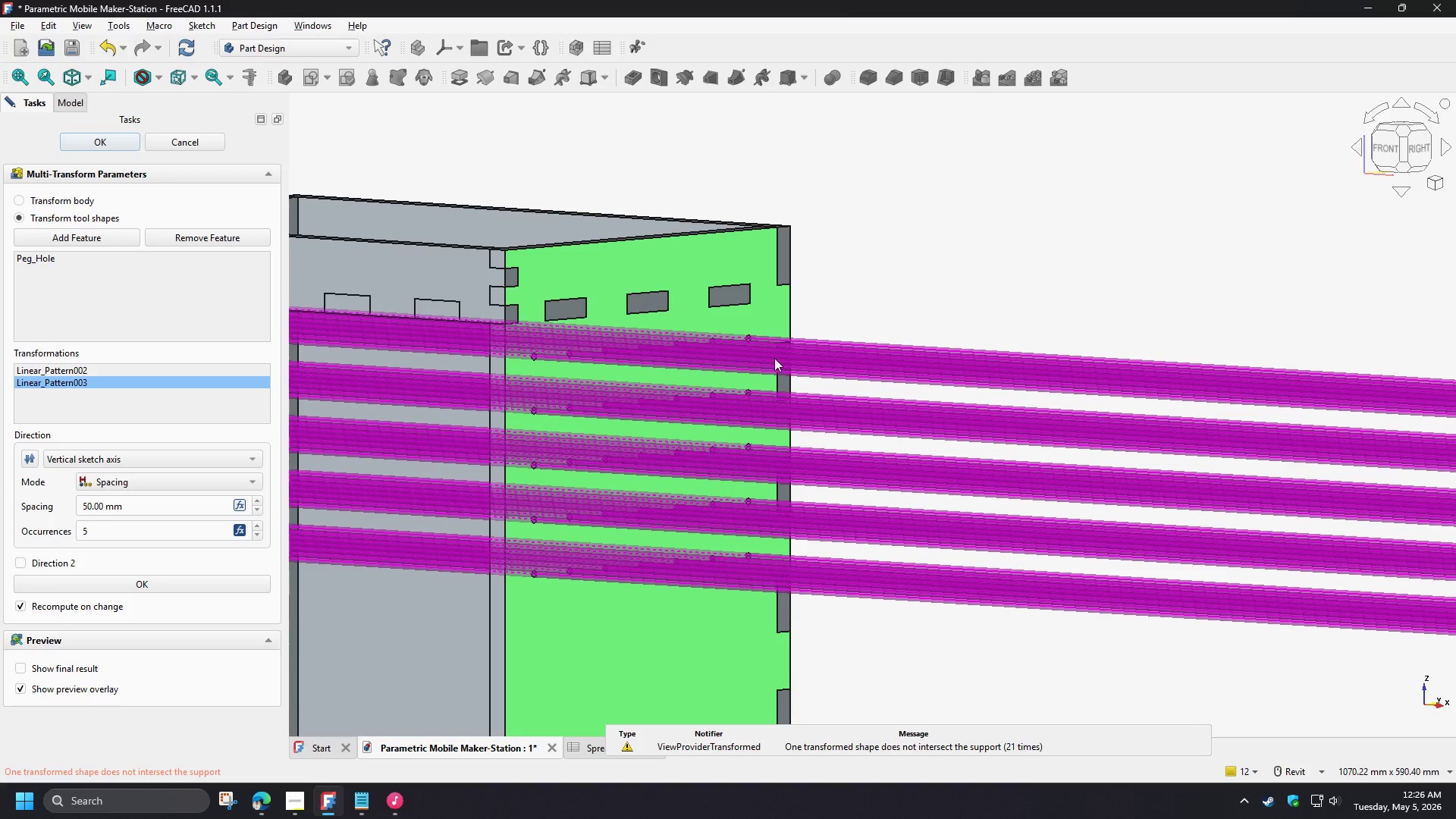 
hold_key(key=ShiftLeft, duration=1.41)
 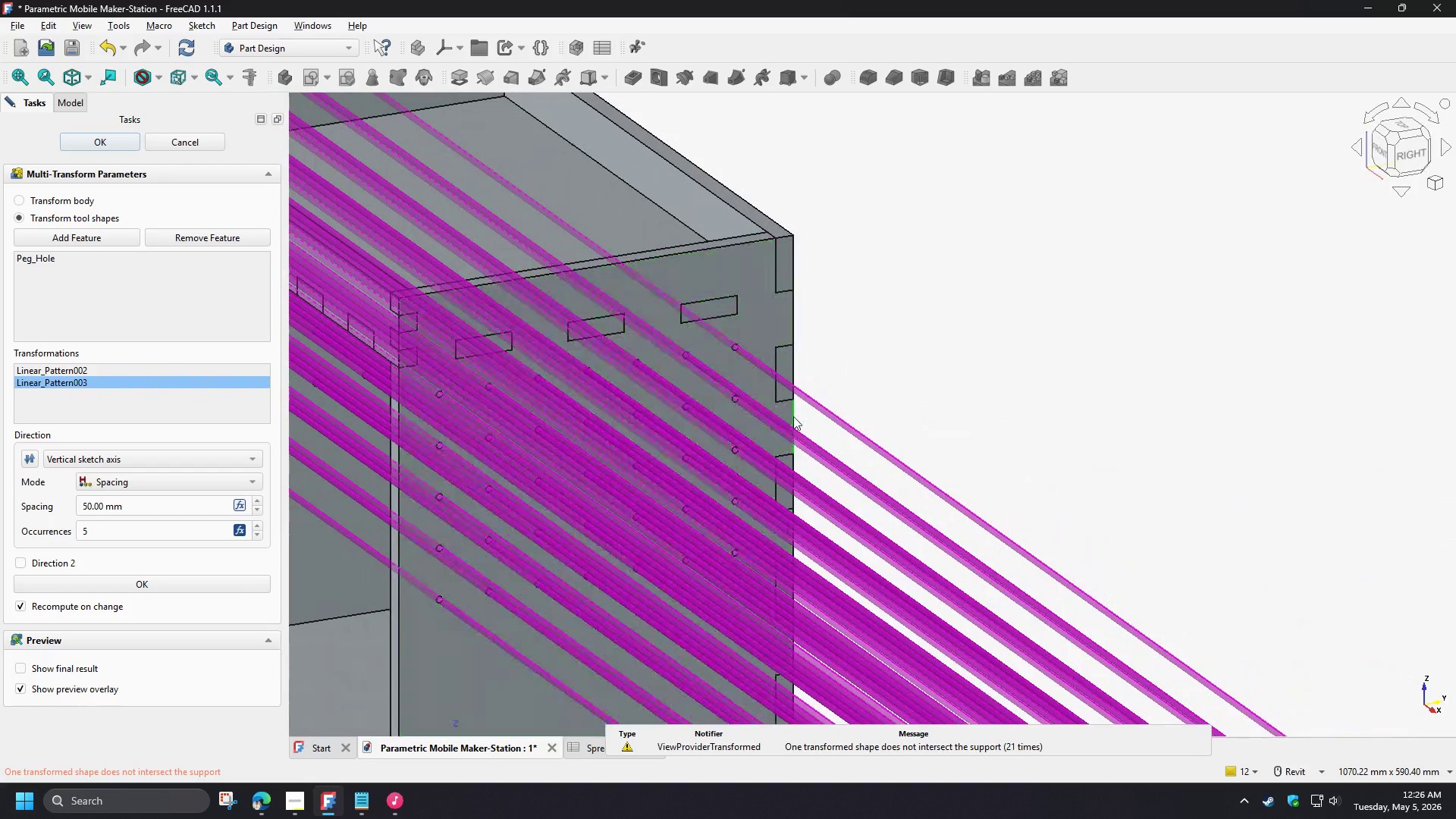 
scroll: coordinate [796, 418], scroll_direction: down, amount: 3.0
 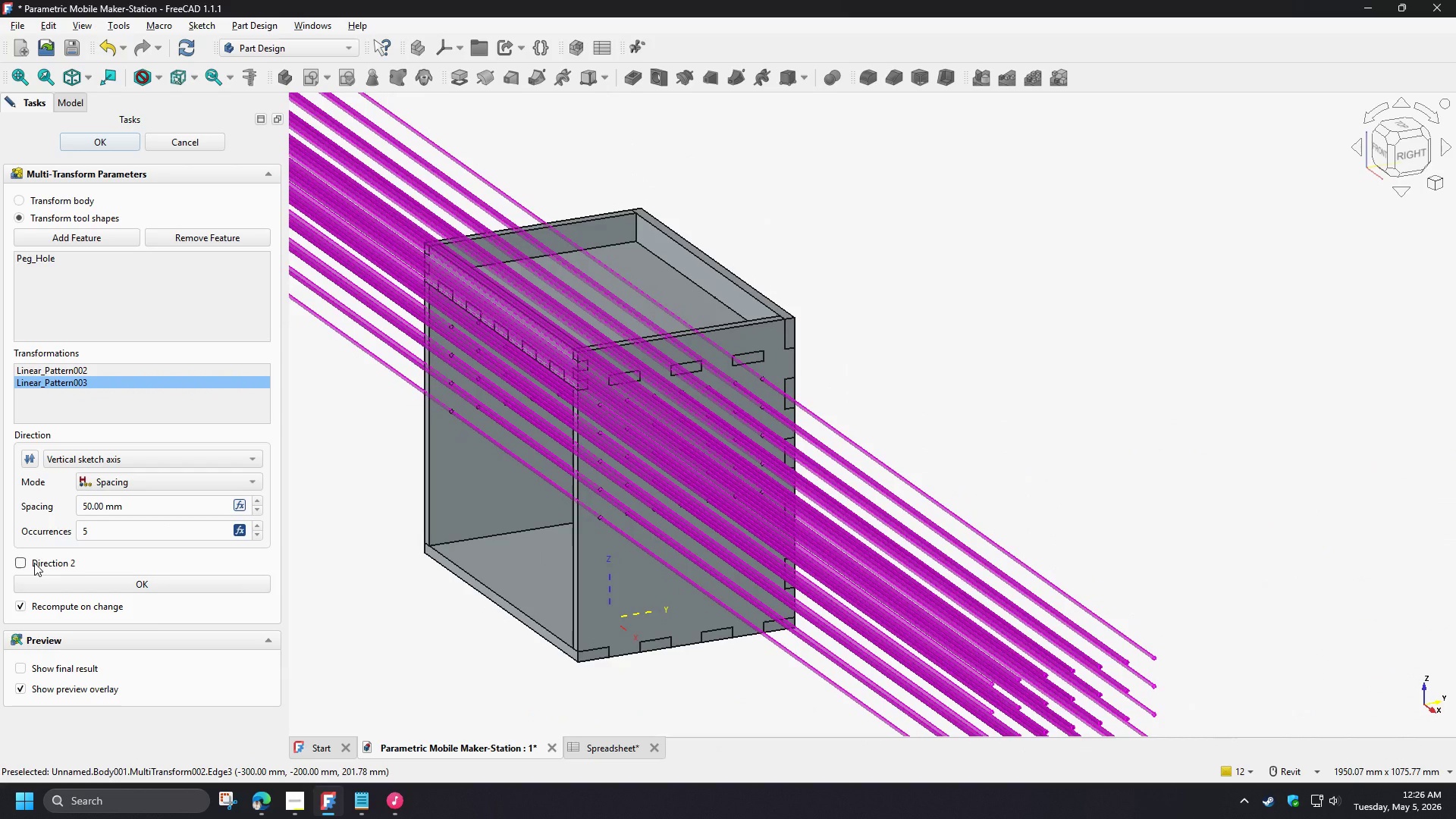 
left_click([34, 563])
 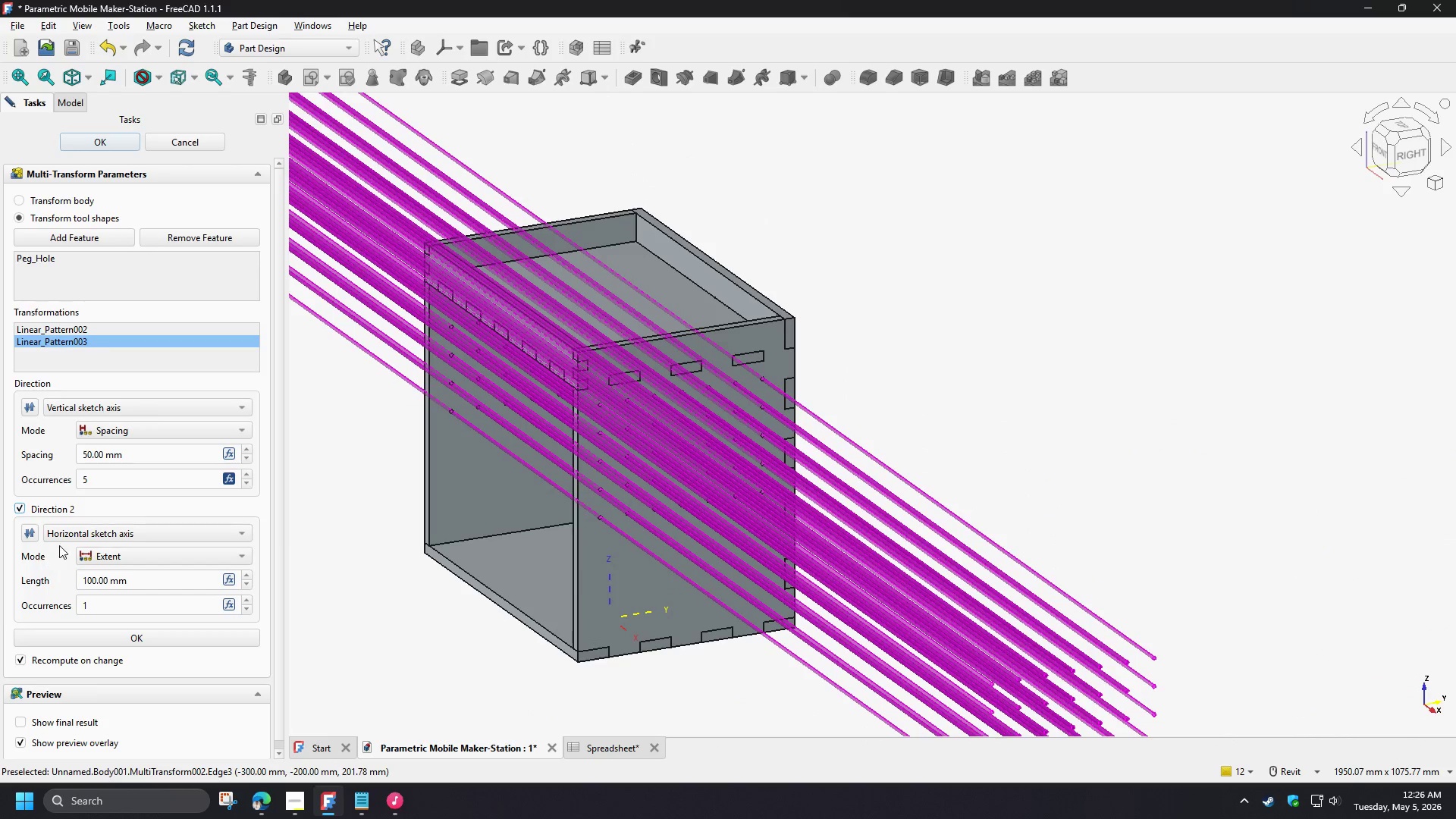 
left_click([64, 539])
 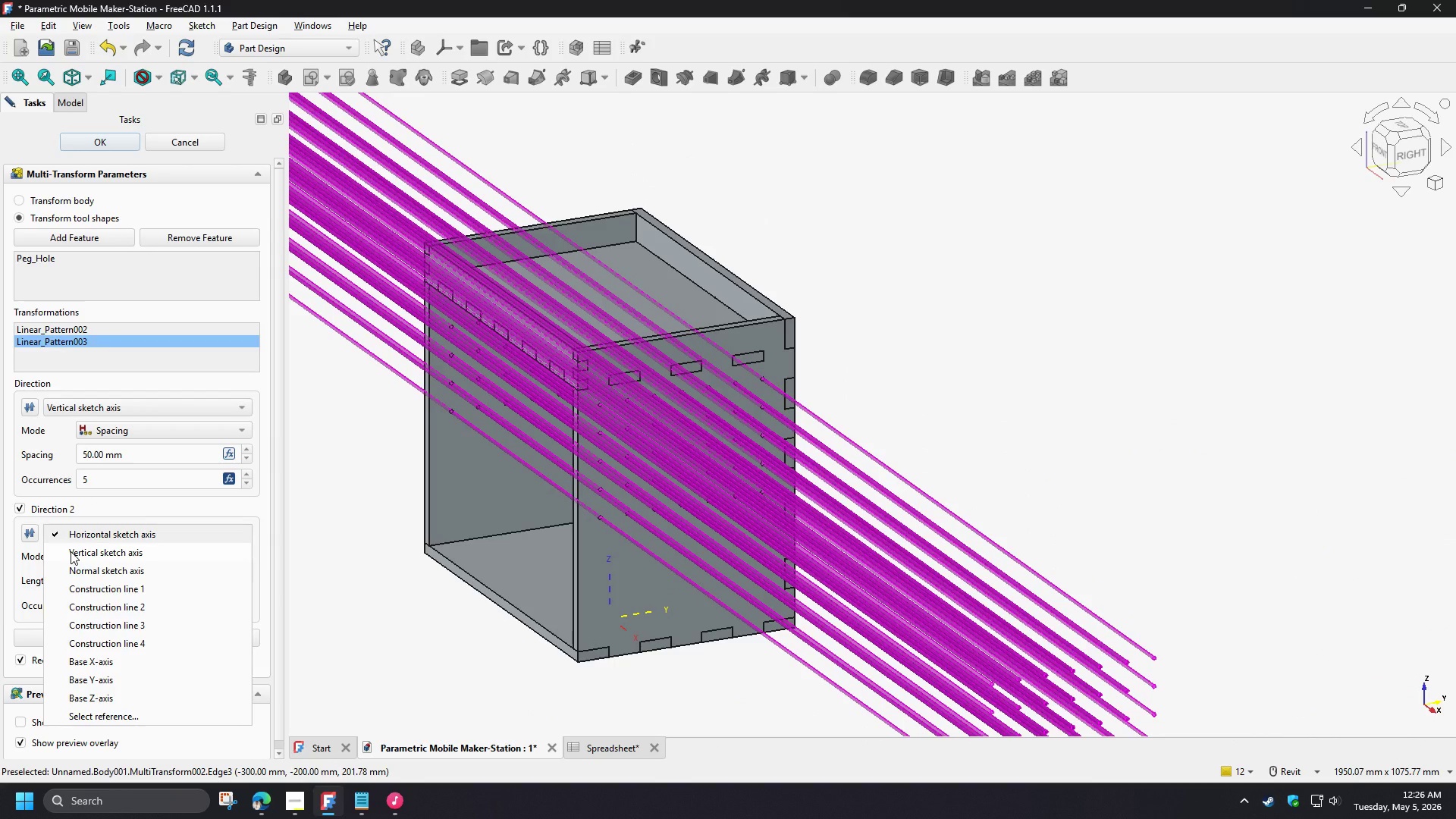 
left_click([71, 551])
 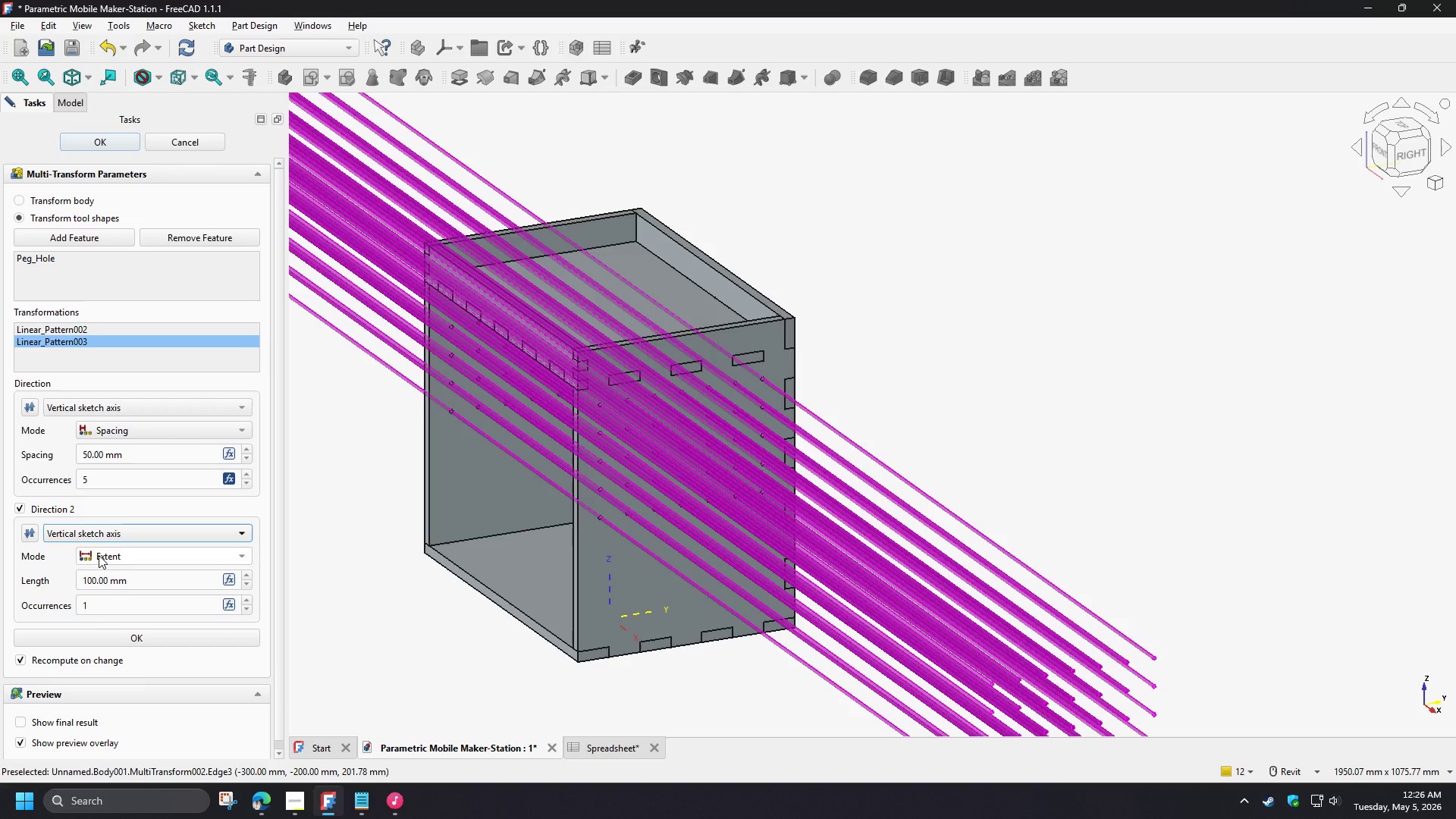 
left_click([110, 554])
 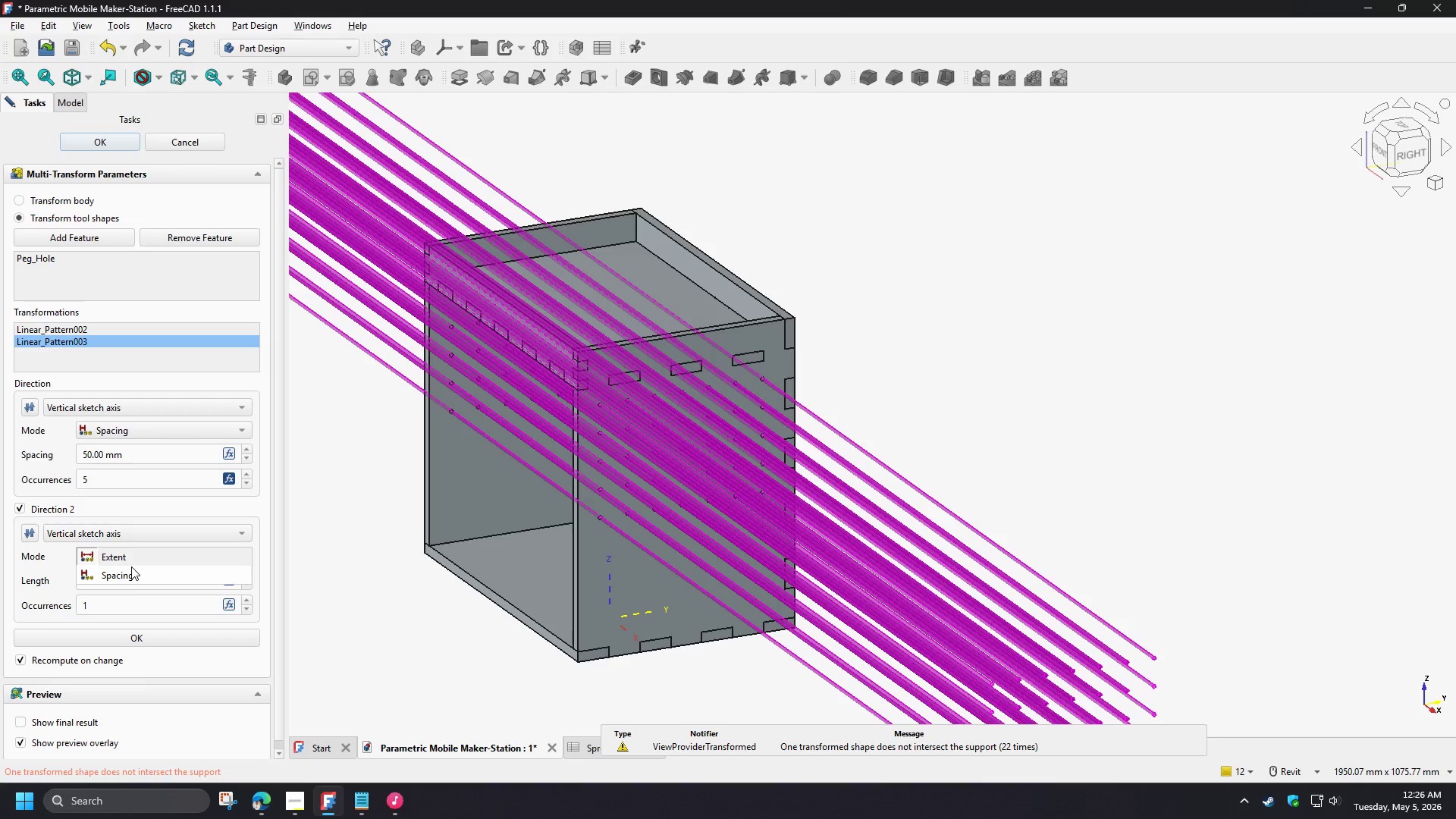 
left_click([133, 576])
 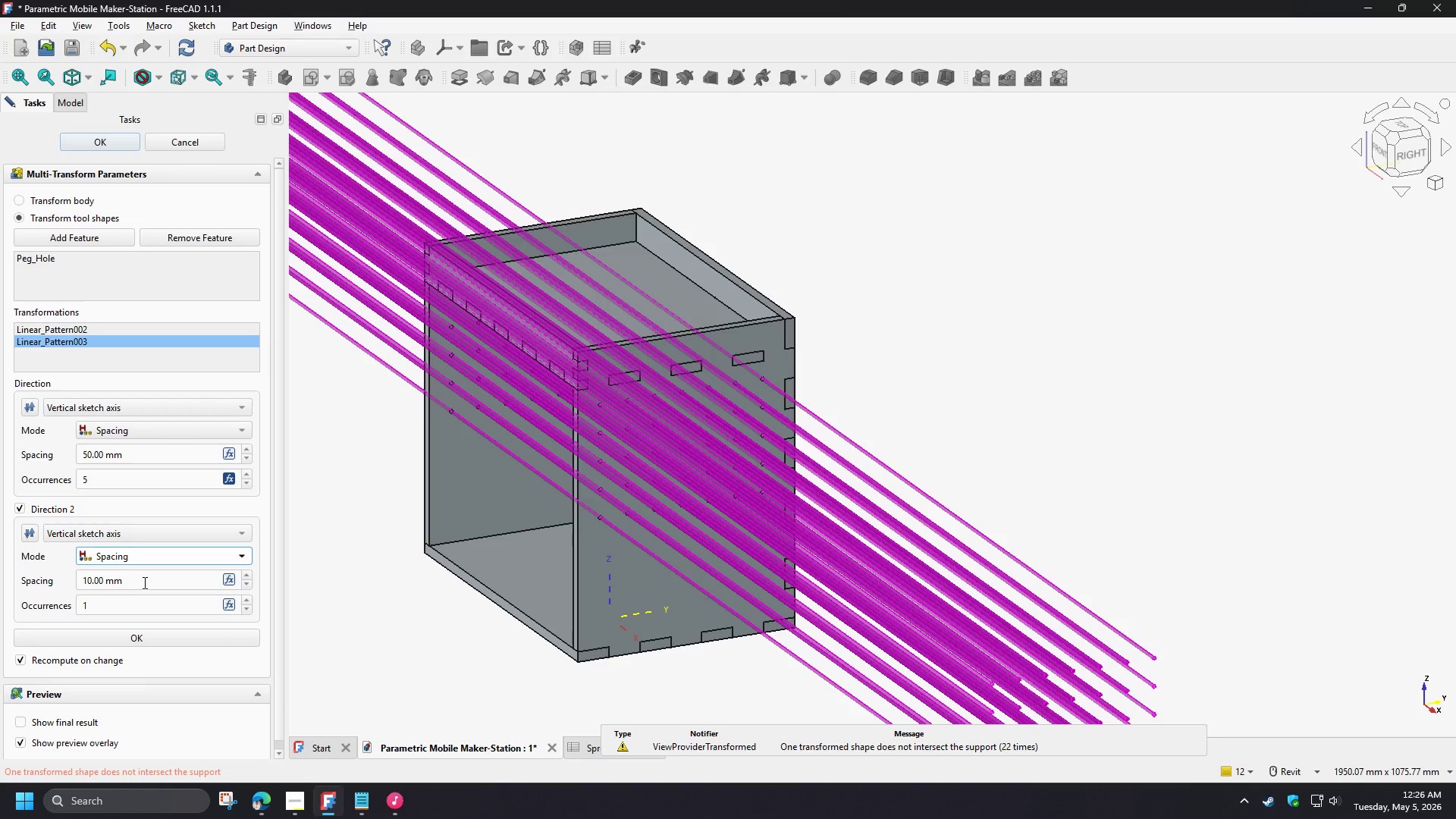 
left_click_drag(start_coordinate=[143, 582], to_coordinate=[14, 579])
 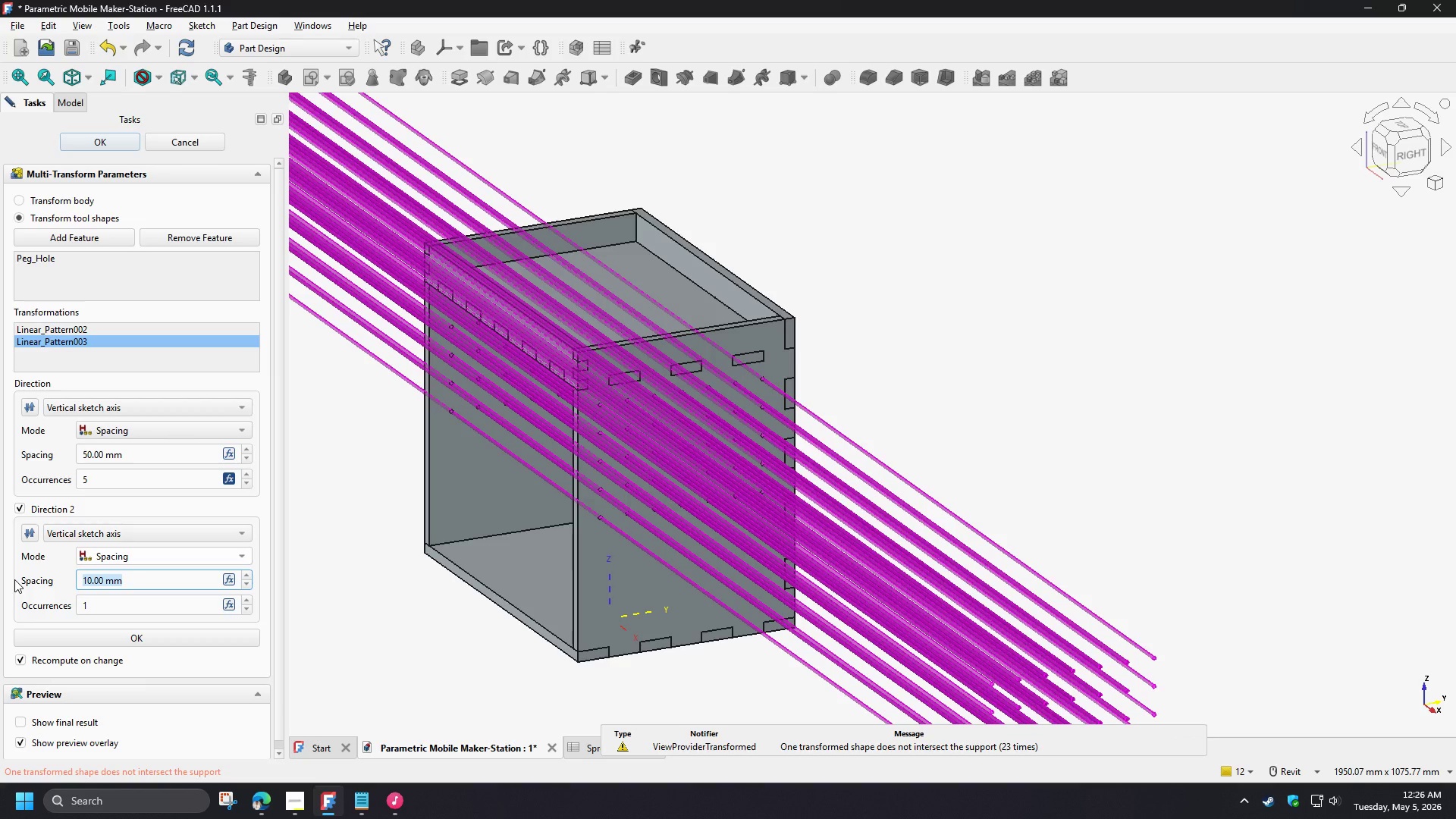 
key(Numpad5)
 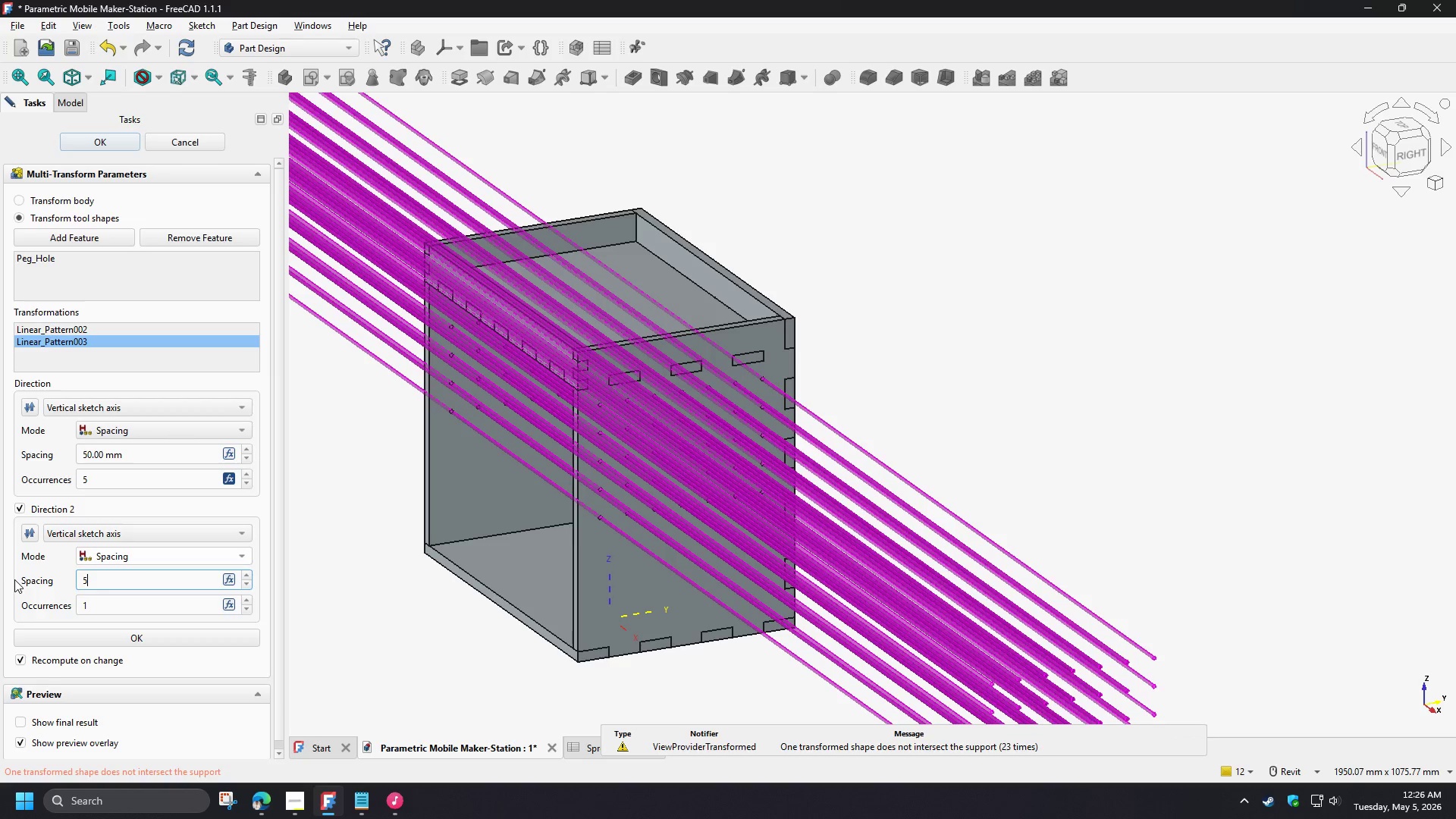 
key(Numpad0)
 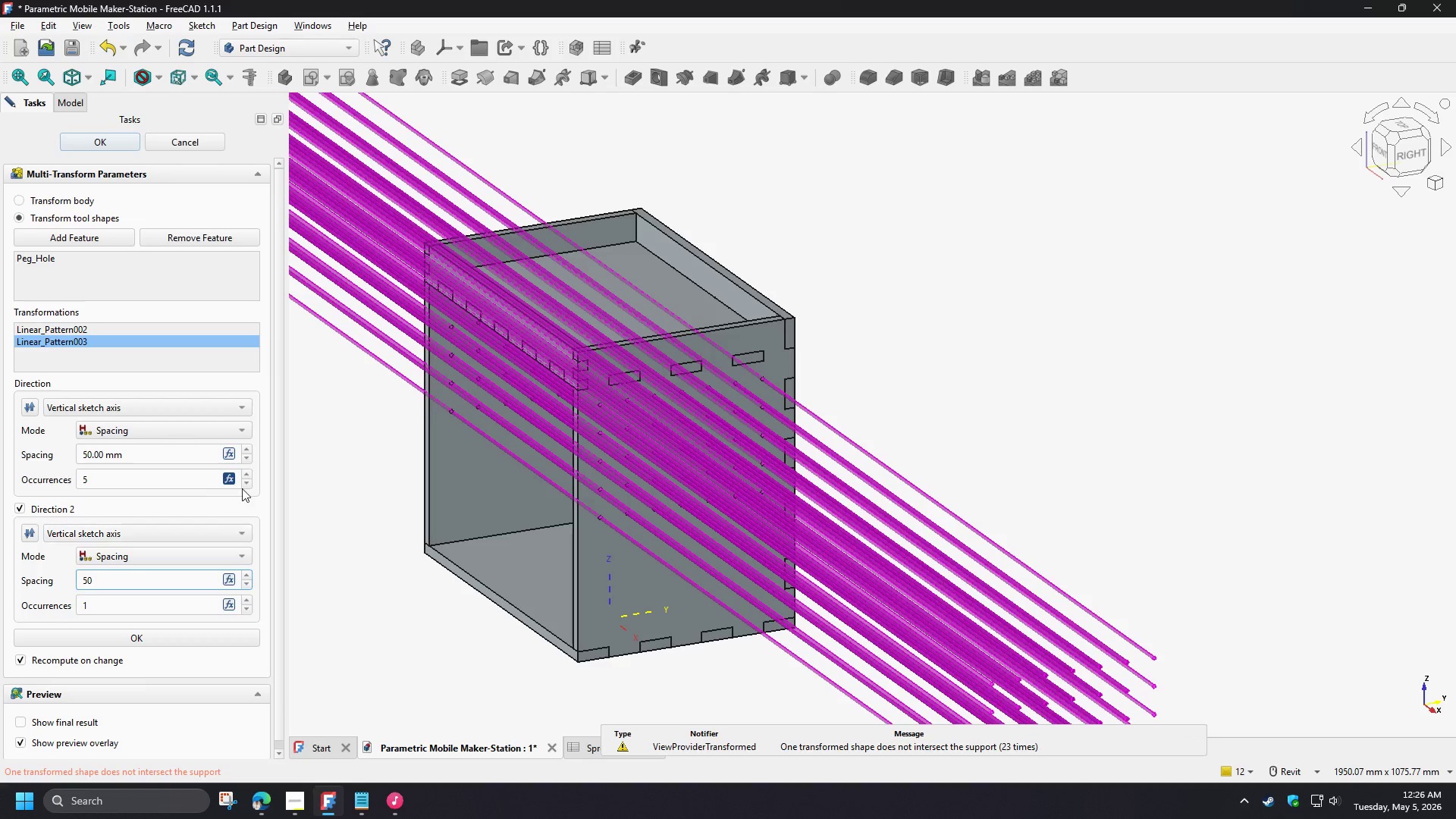 
left_click([229, 475])
 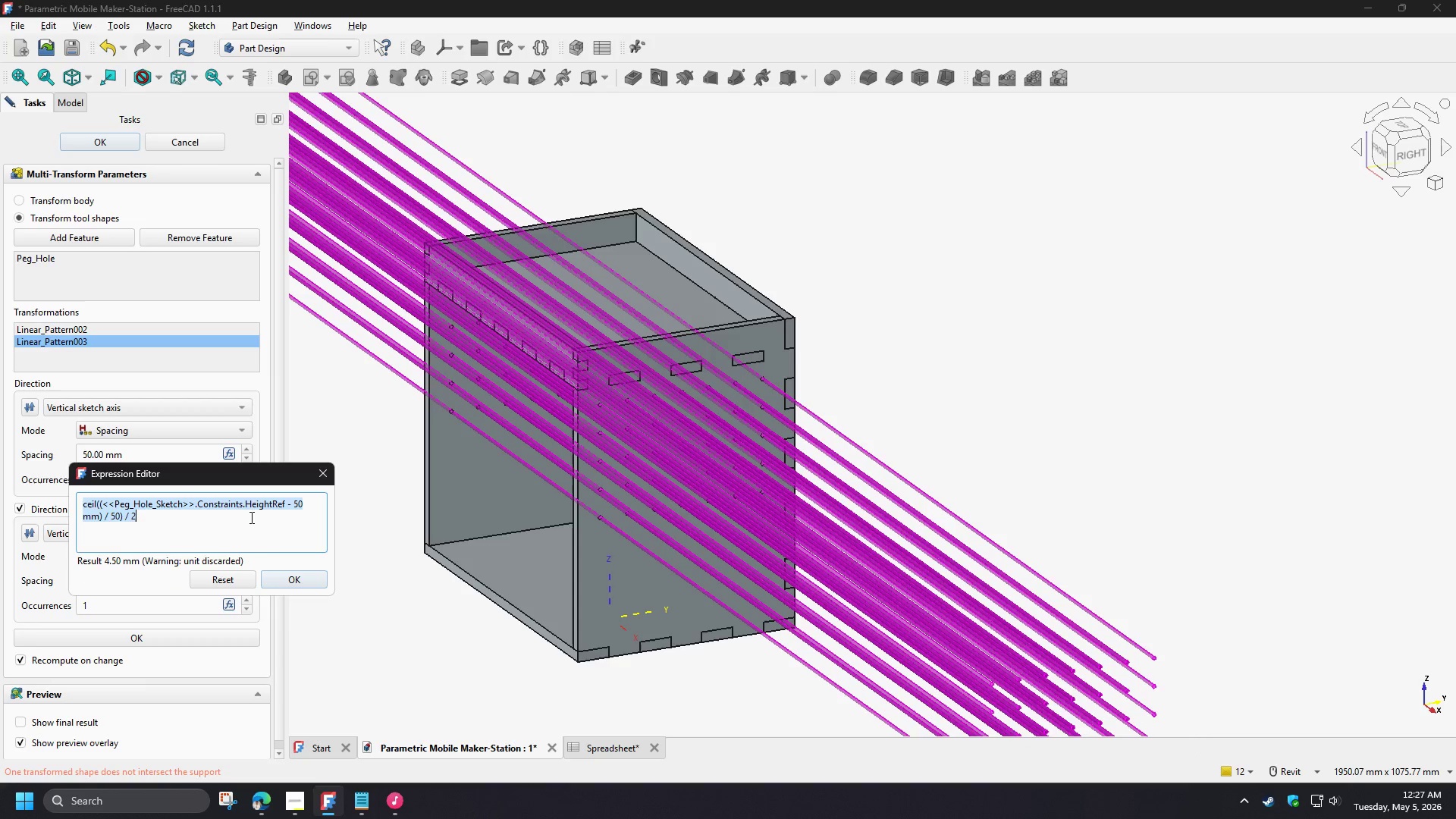 
key(Control+C)
 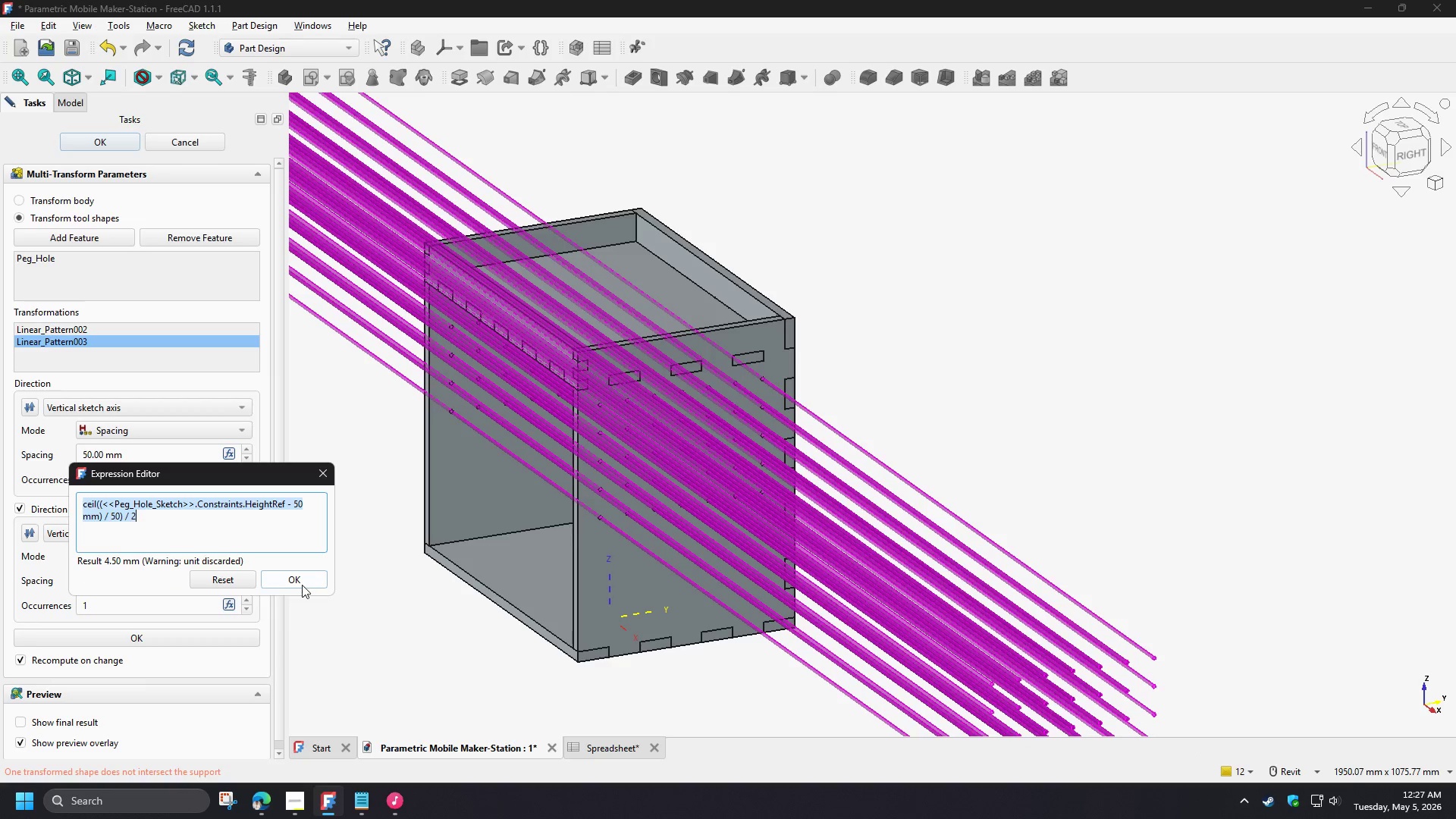 
left_click([302, 585])
 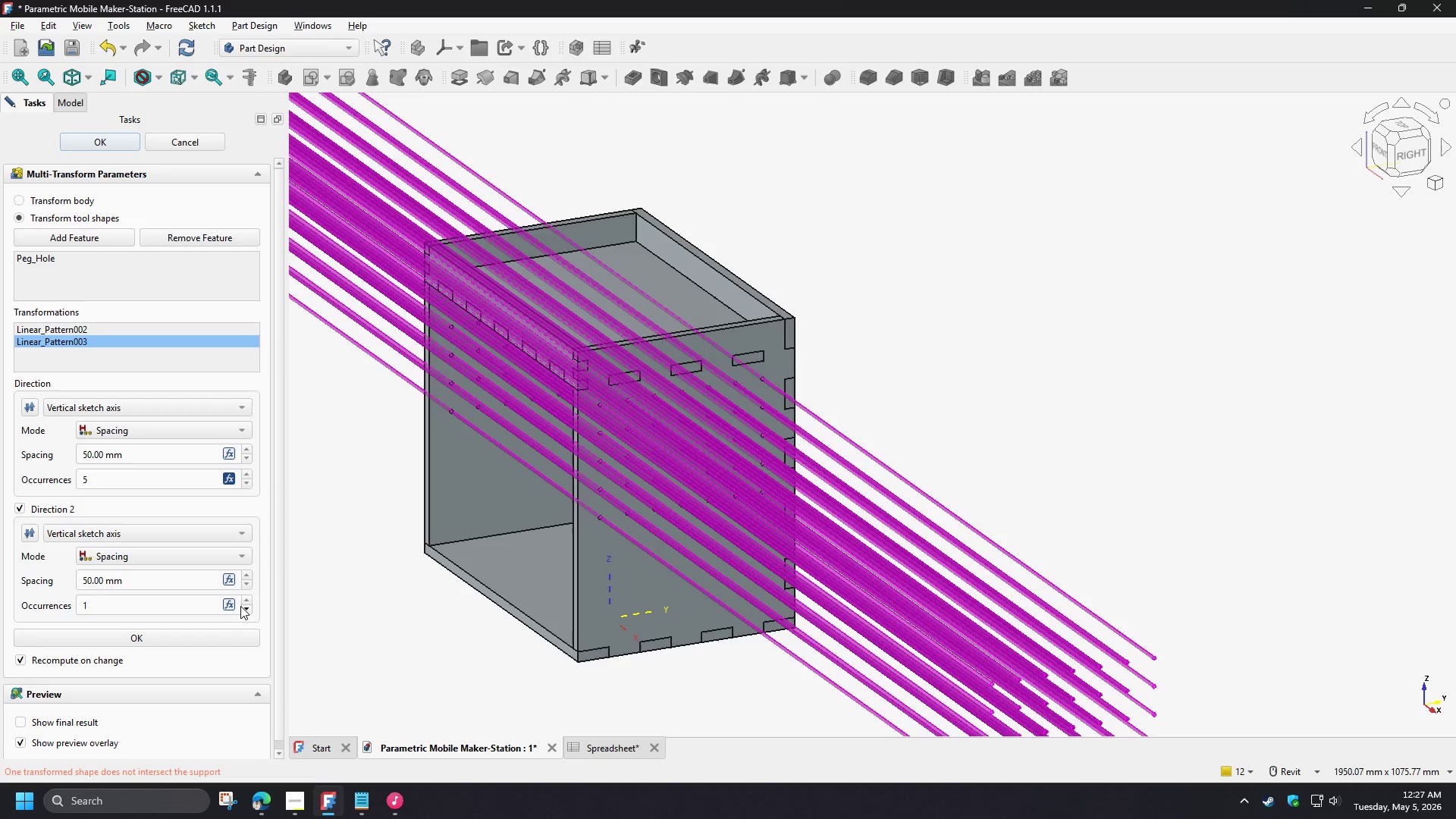 
left_click([232, 606])
 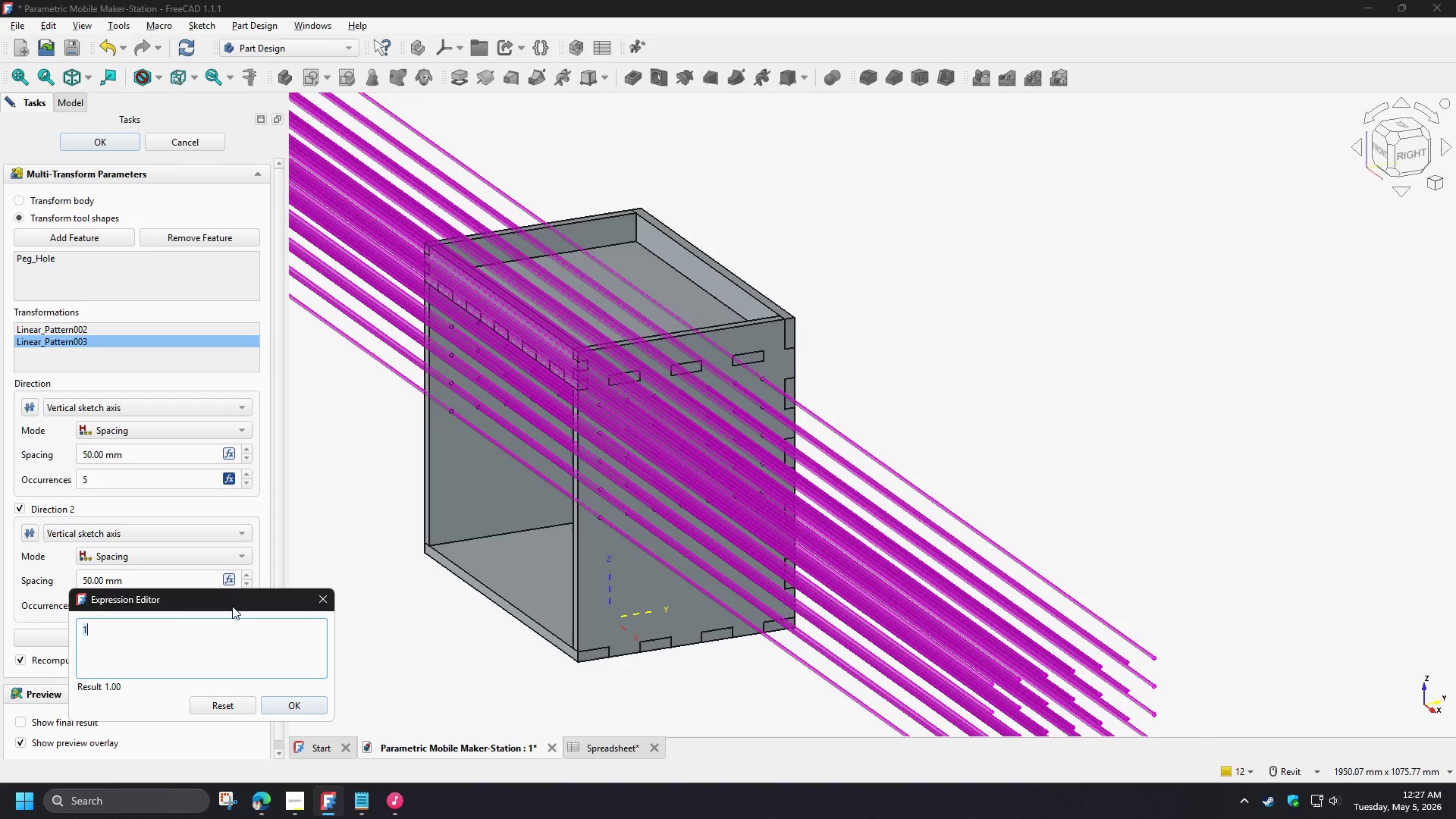 
key(Control+V)
 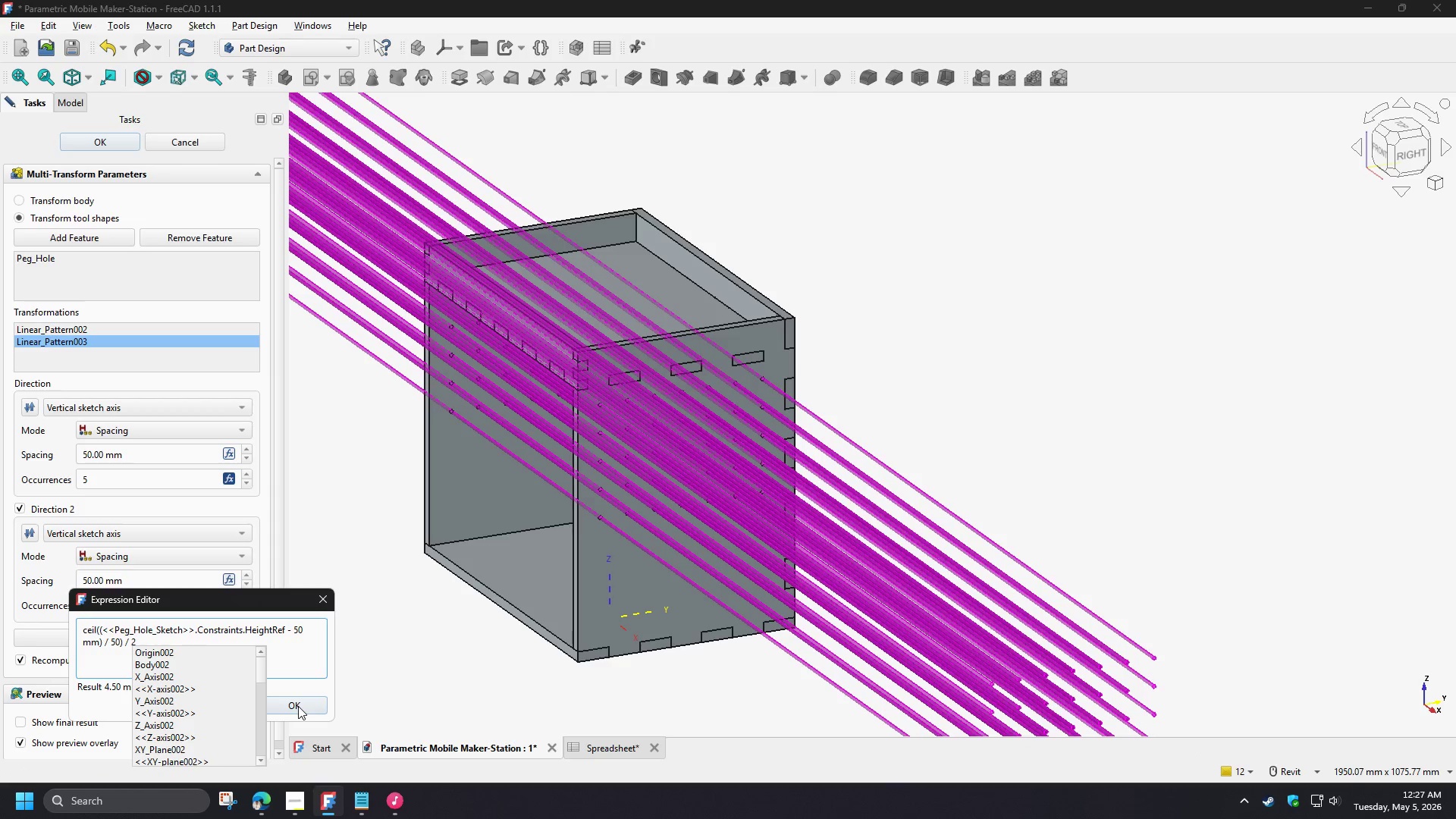 
left_click([298, 706])
 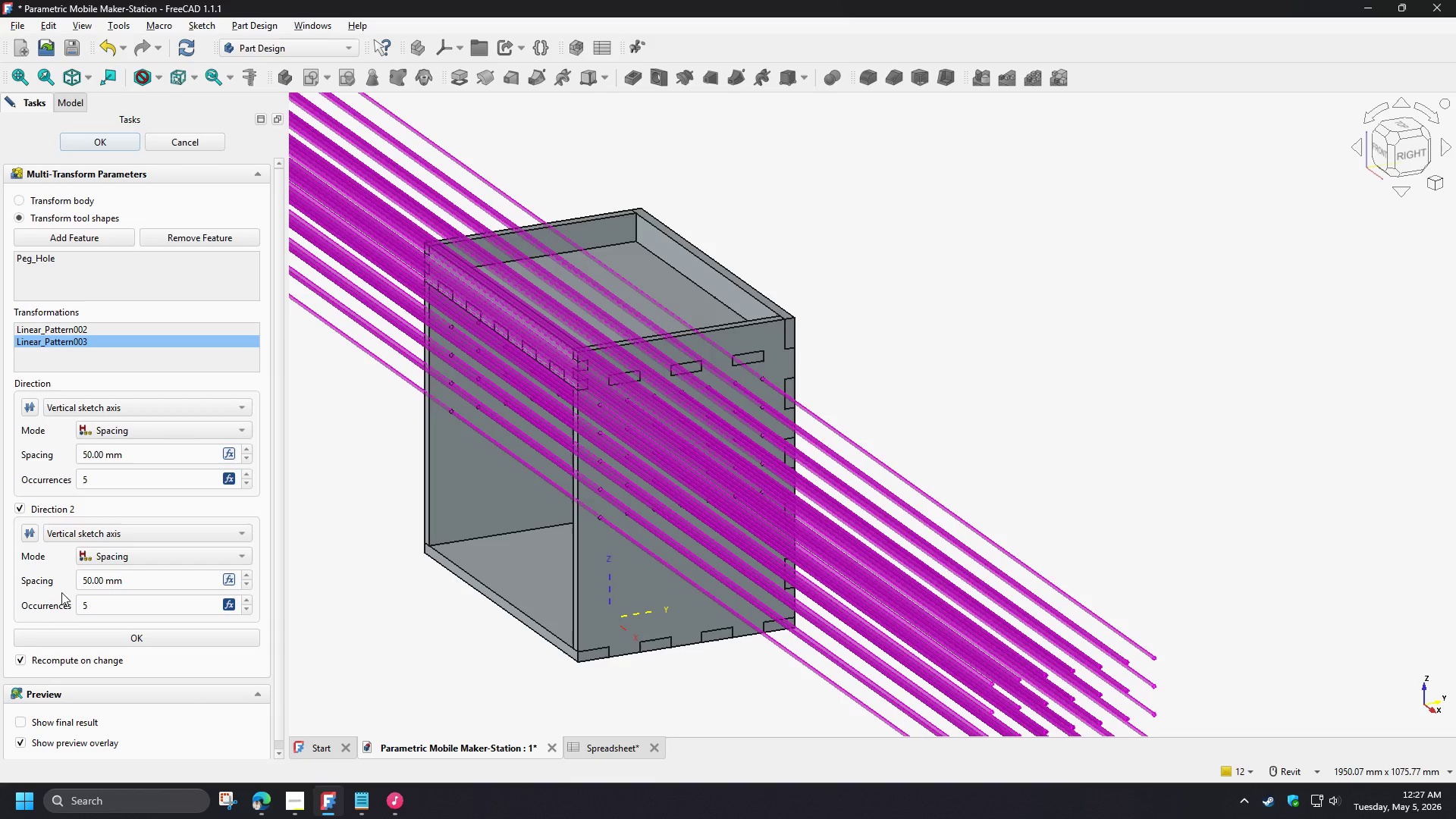 
left_click([43, 582])
 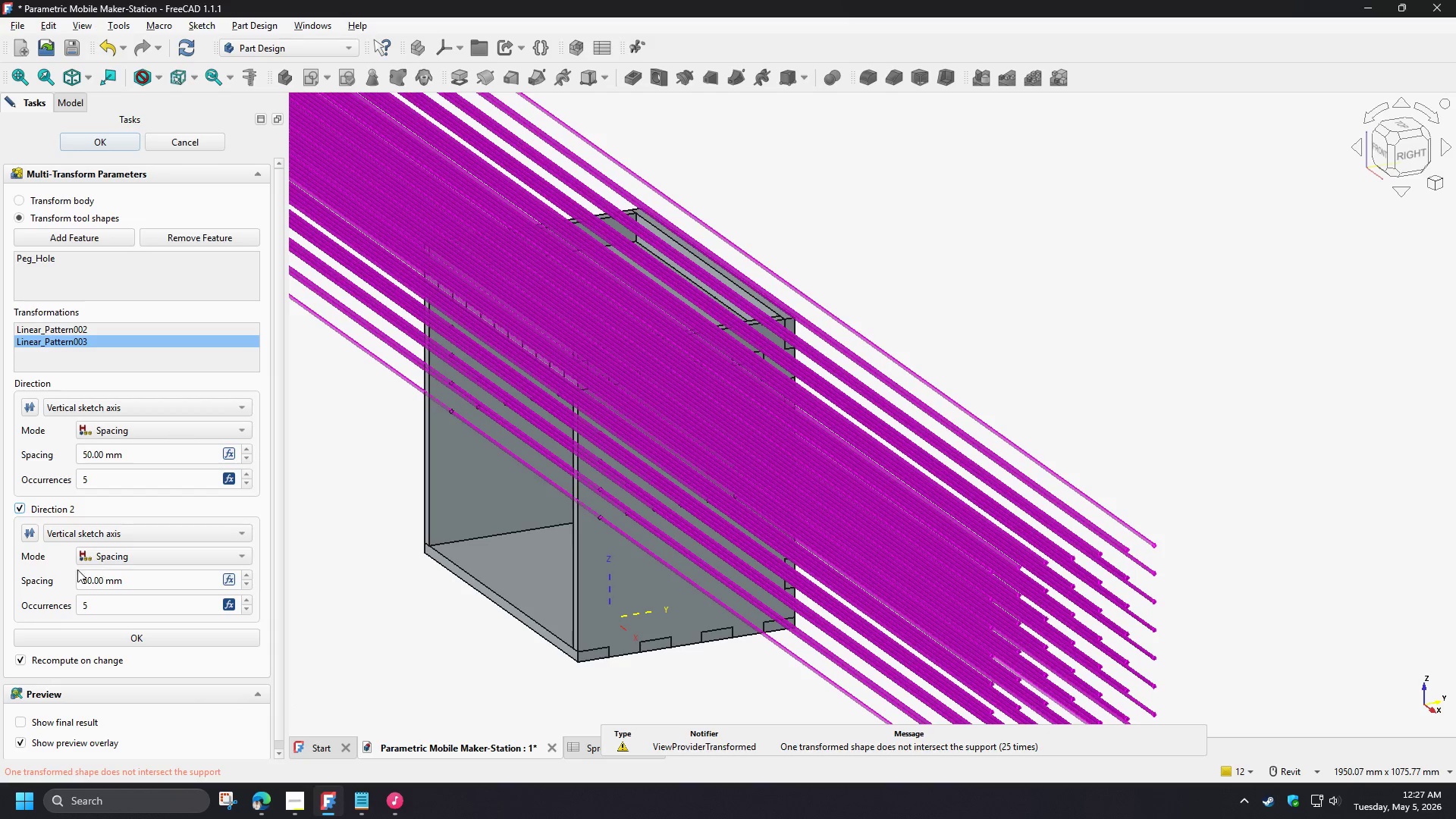 
left_click([31, 539])
 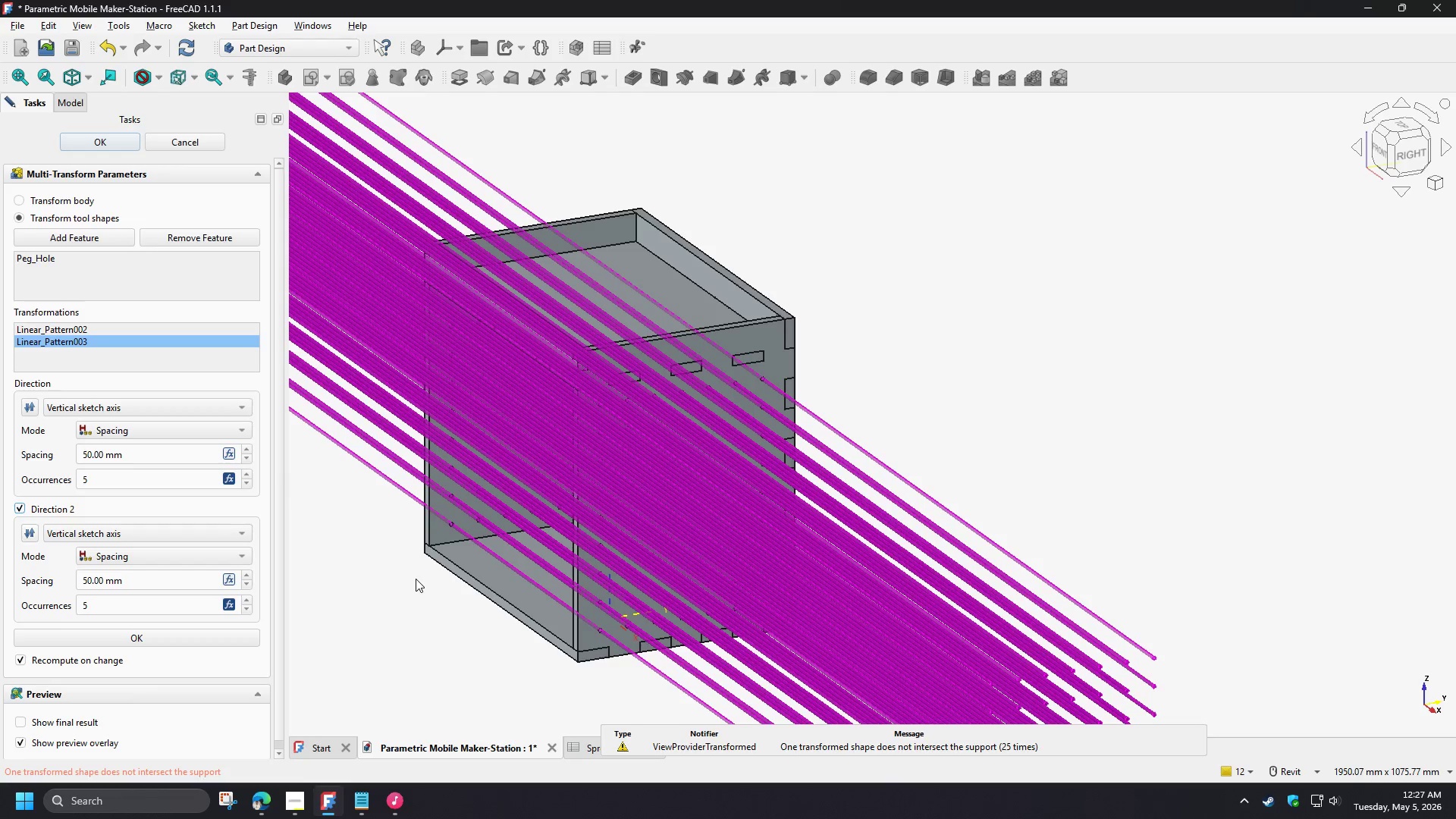 
wait(6.97)
 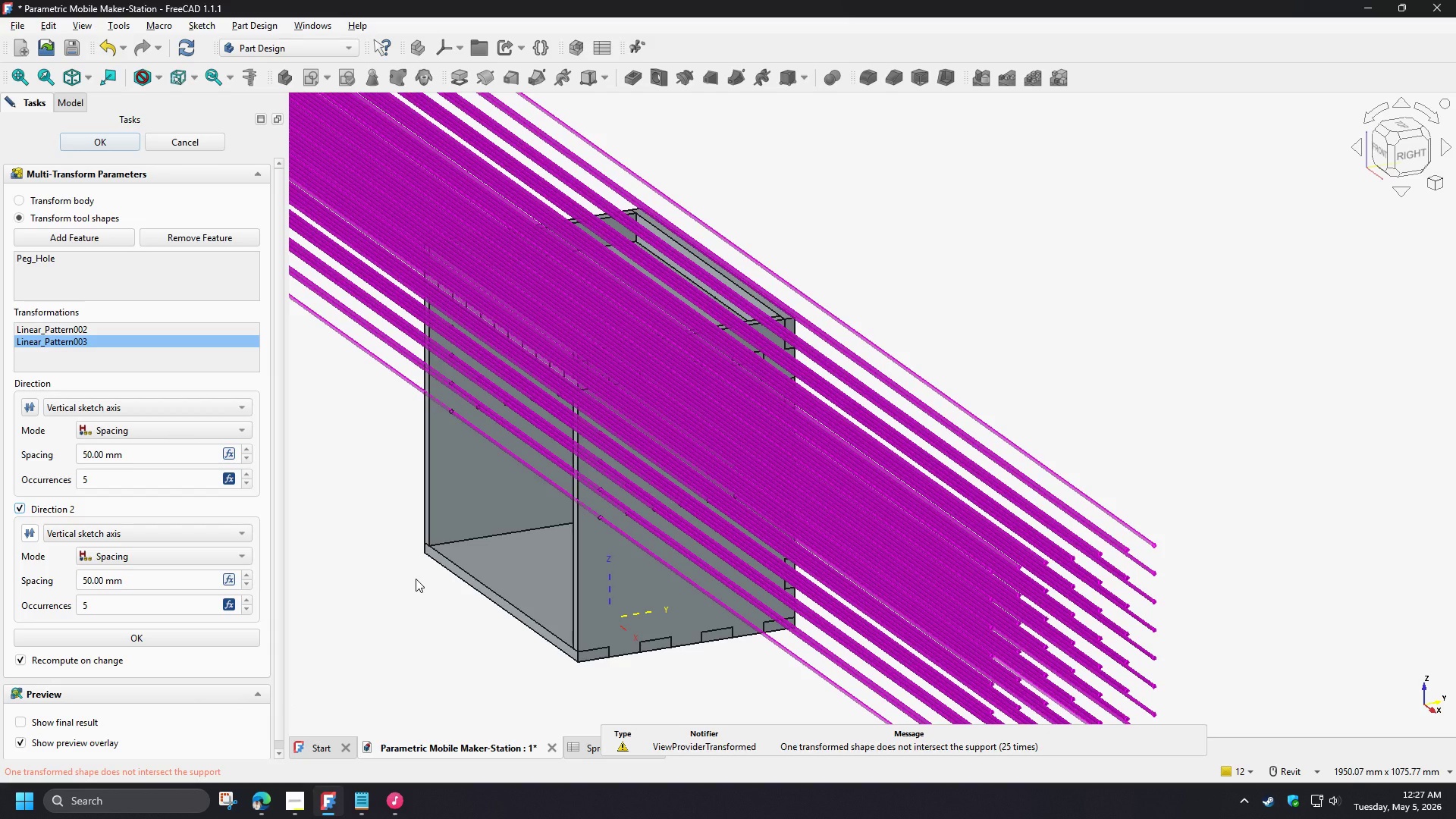 
hold_key(key=ShiftLeft, duration=1.5)
 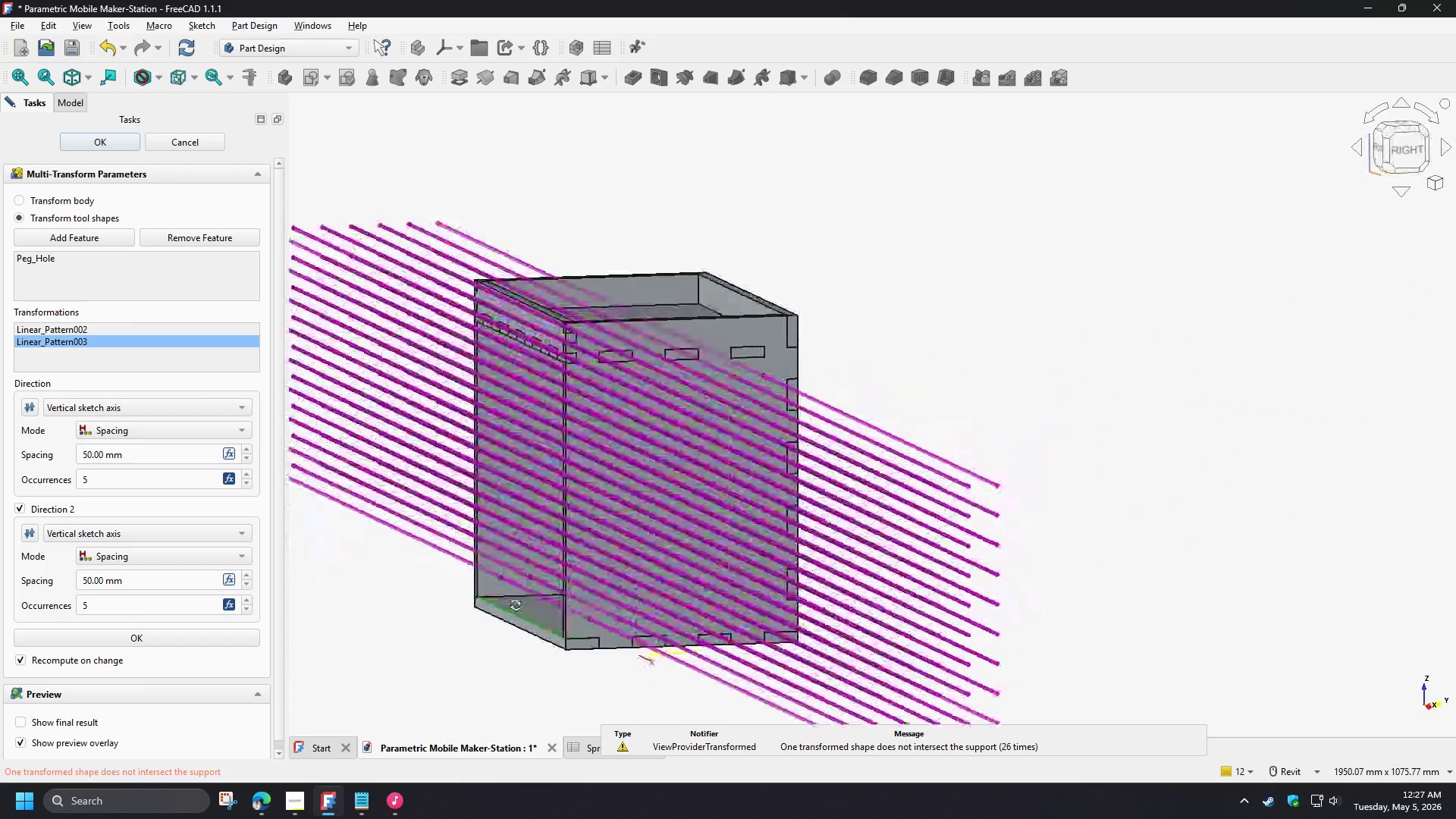 
hold_key(key=ShiftLeft, duration=1.22)
 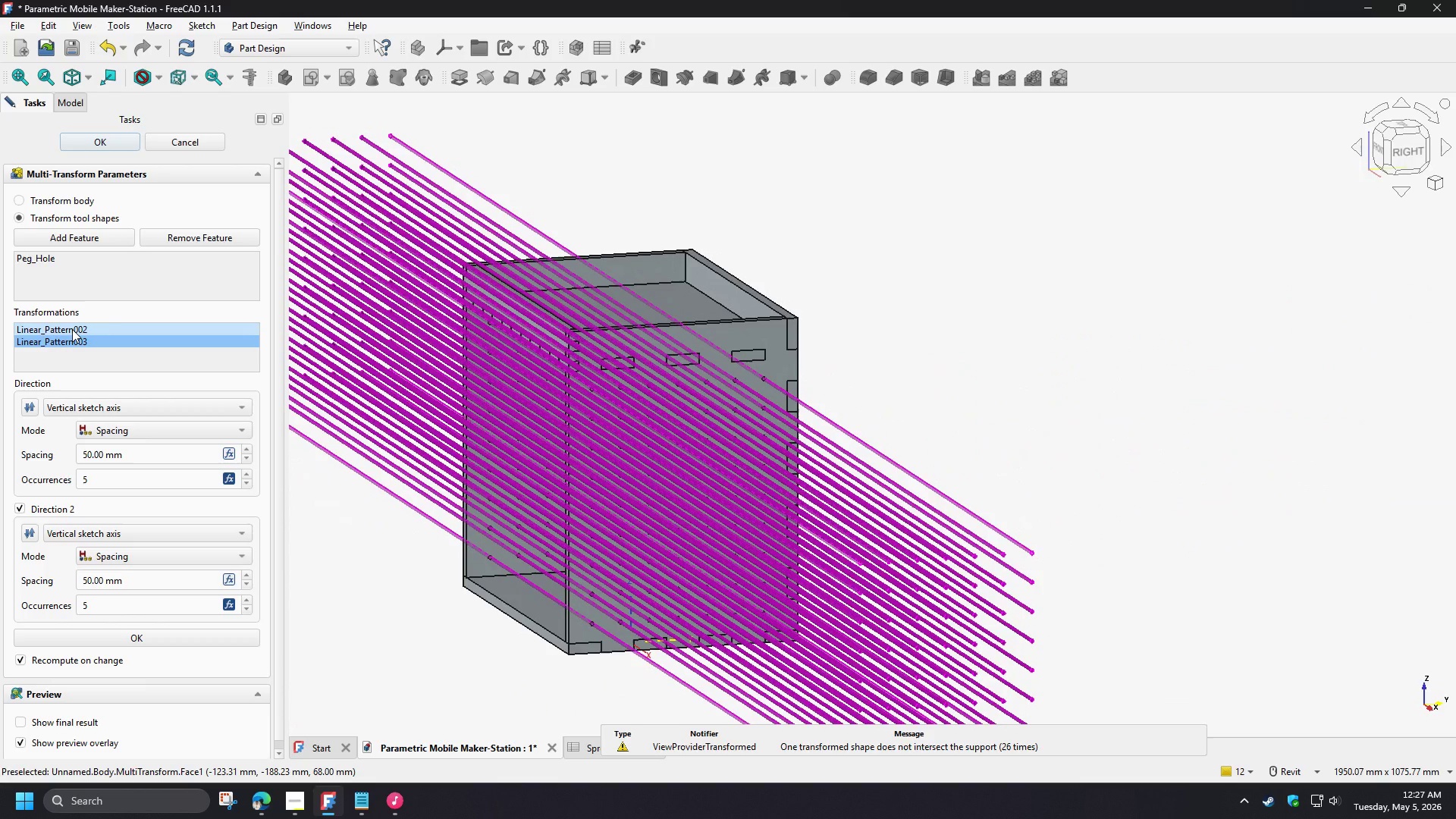 
wait(5.33)
 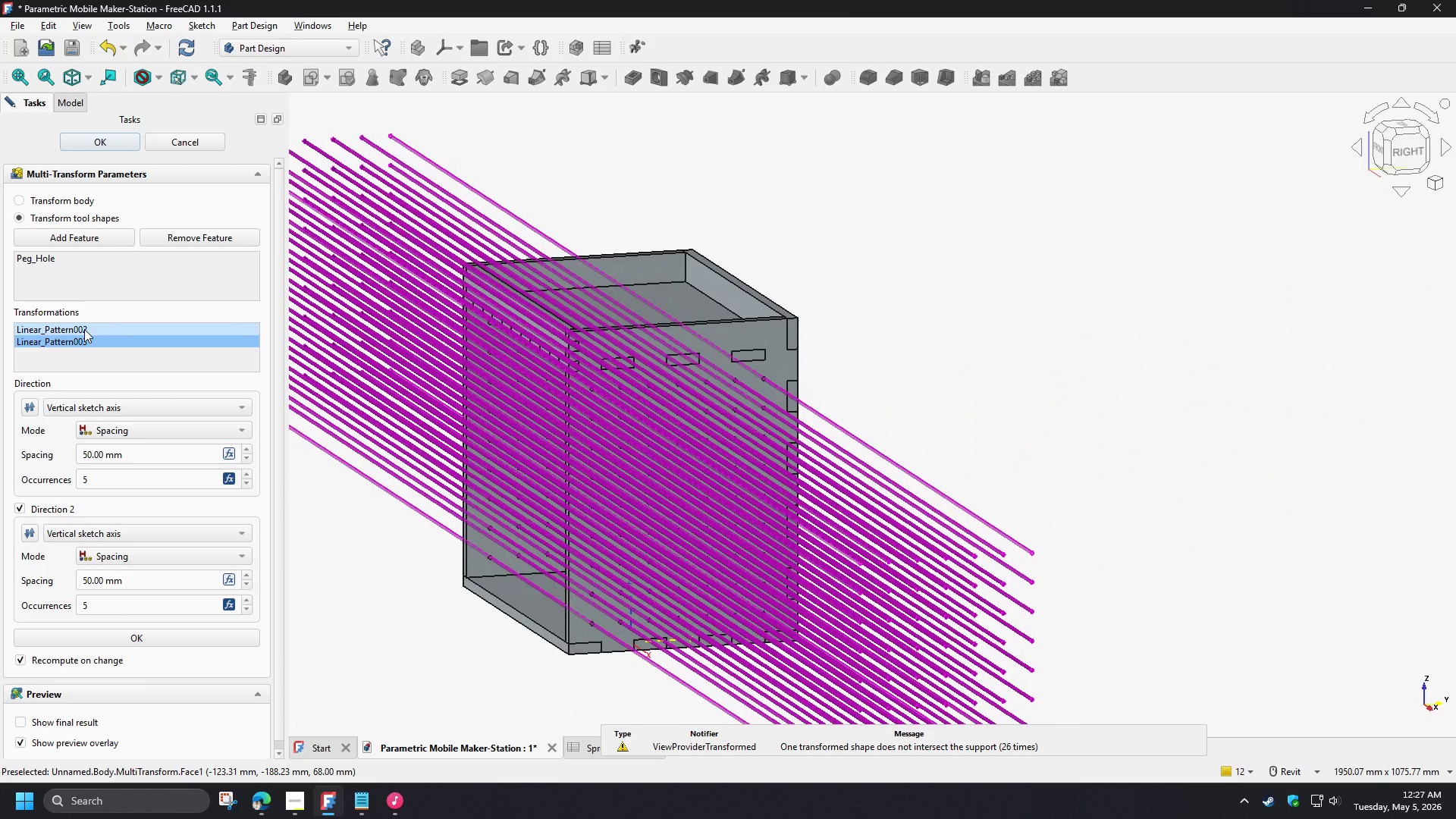 
double_click([72, 329])
 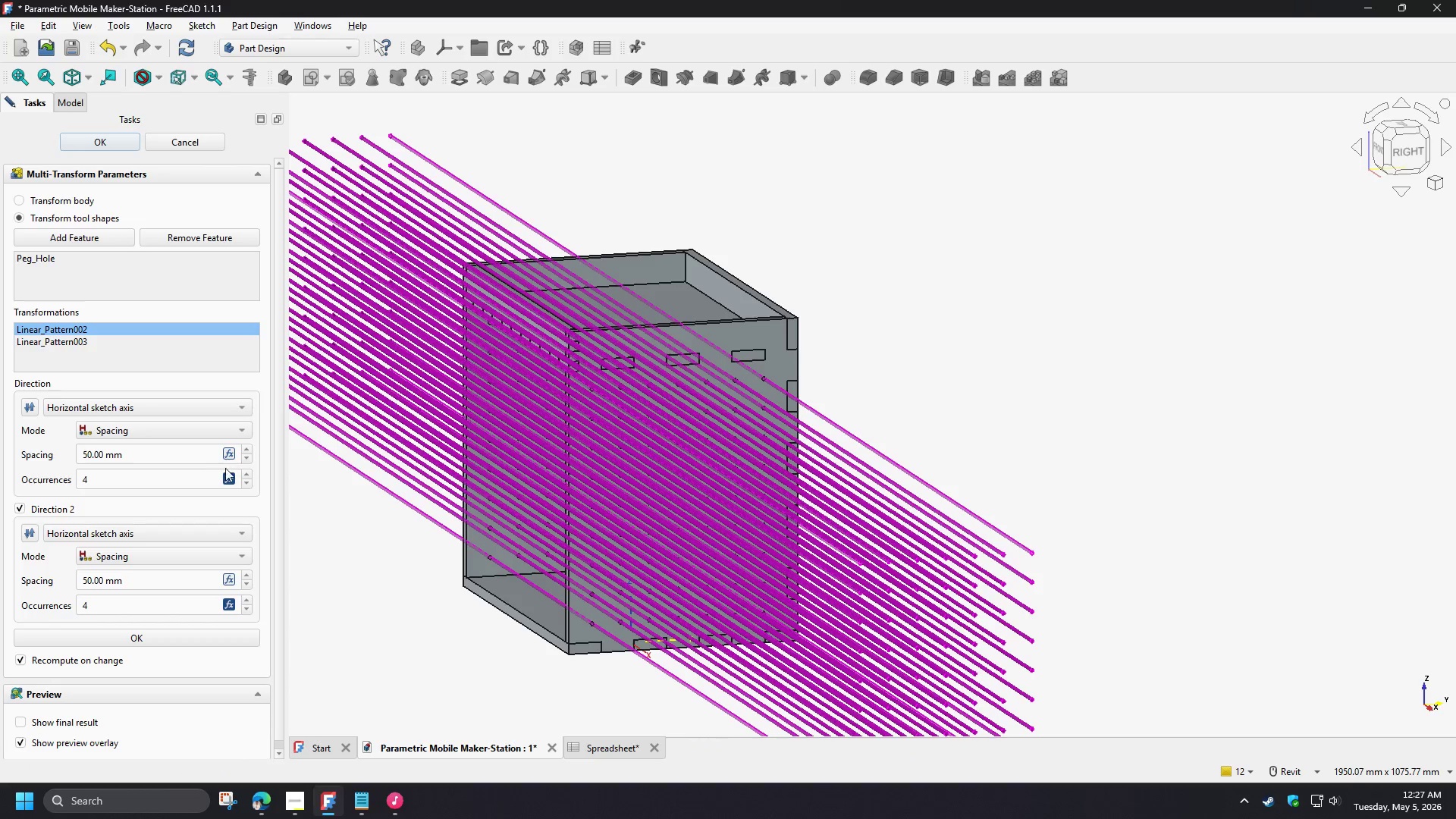 
left_click([231, 482])
 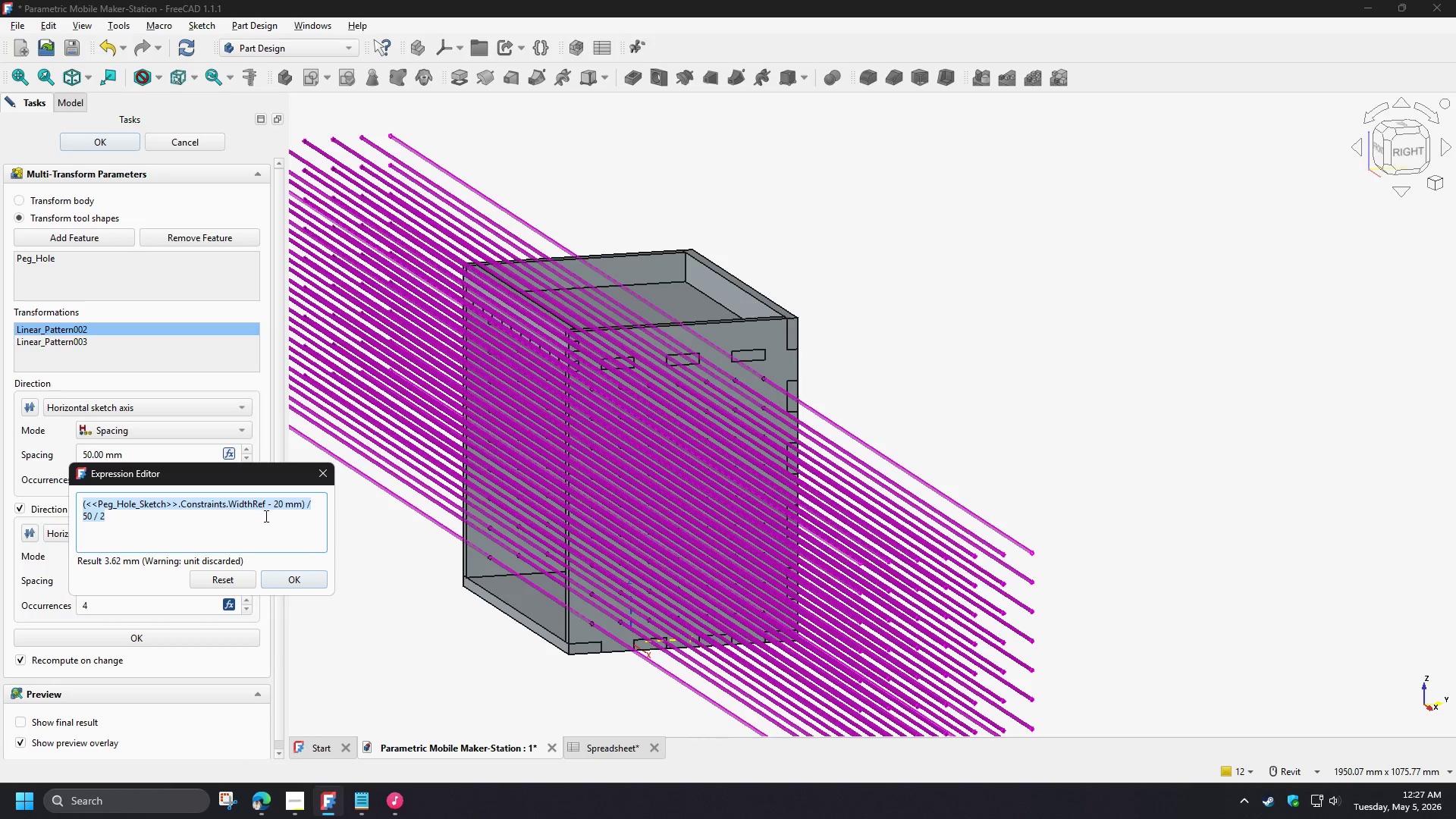 
left_click([273, 512])
 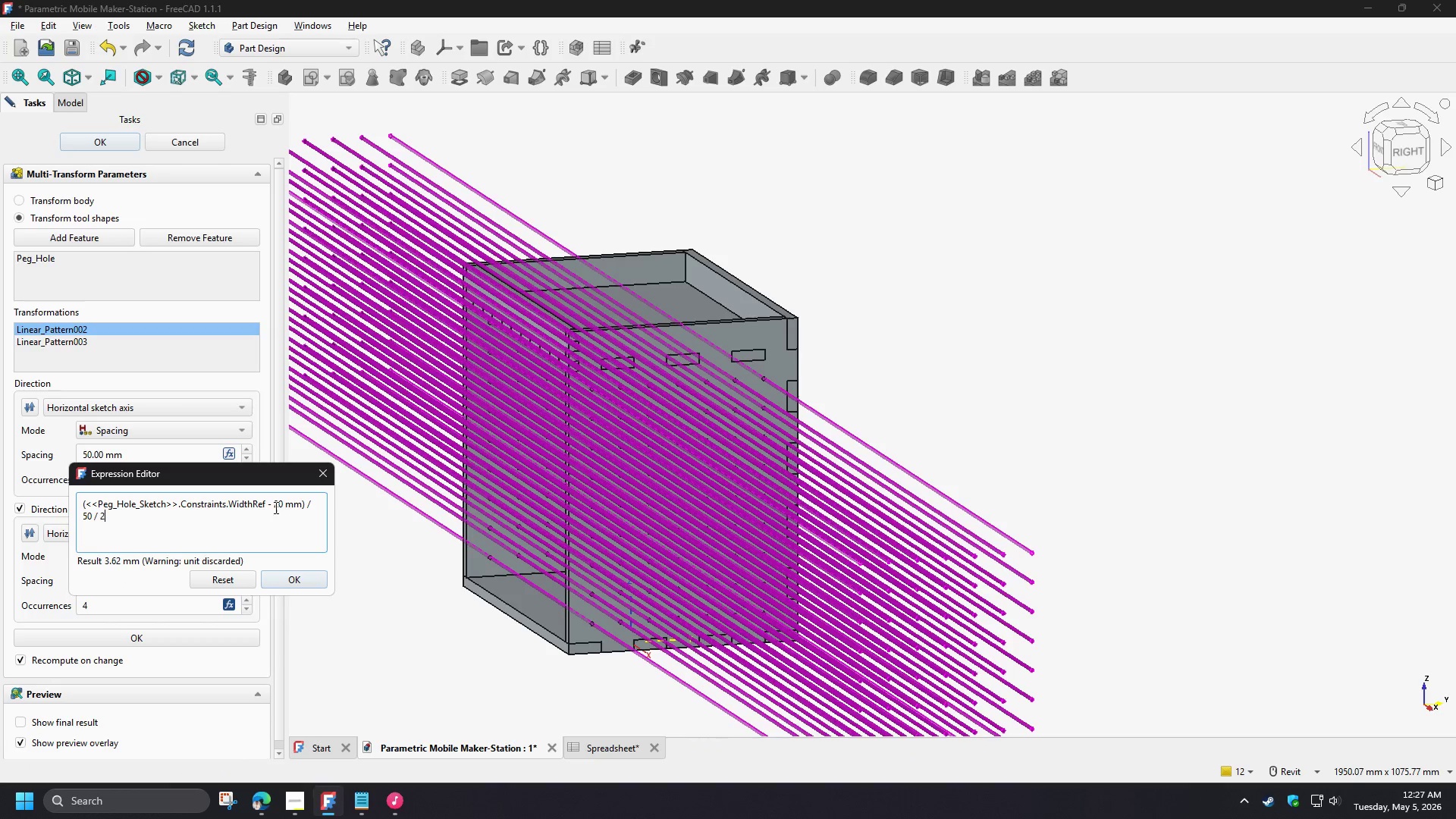 
left_click_drag(start_coordinate=[275, 507], to_coordinate=[281, 507])
 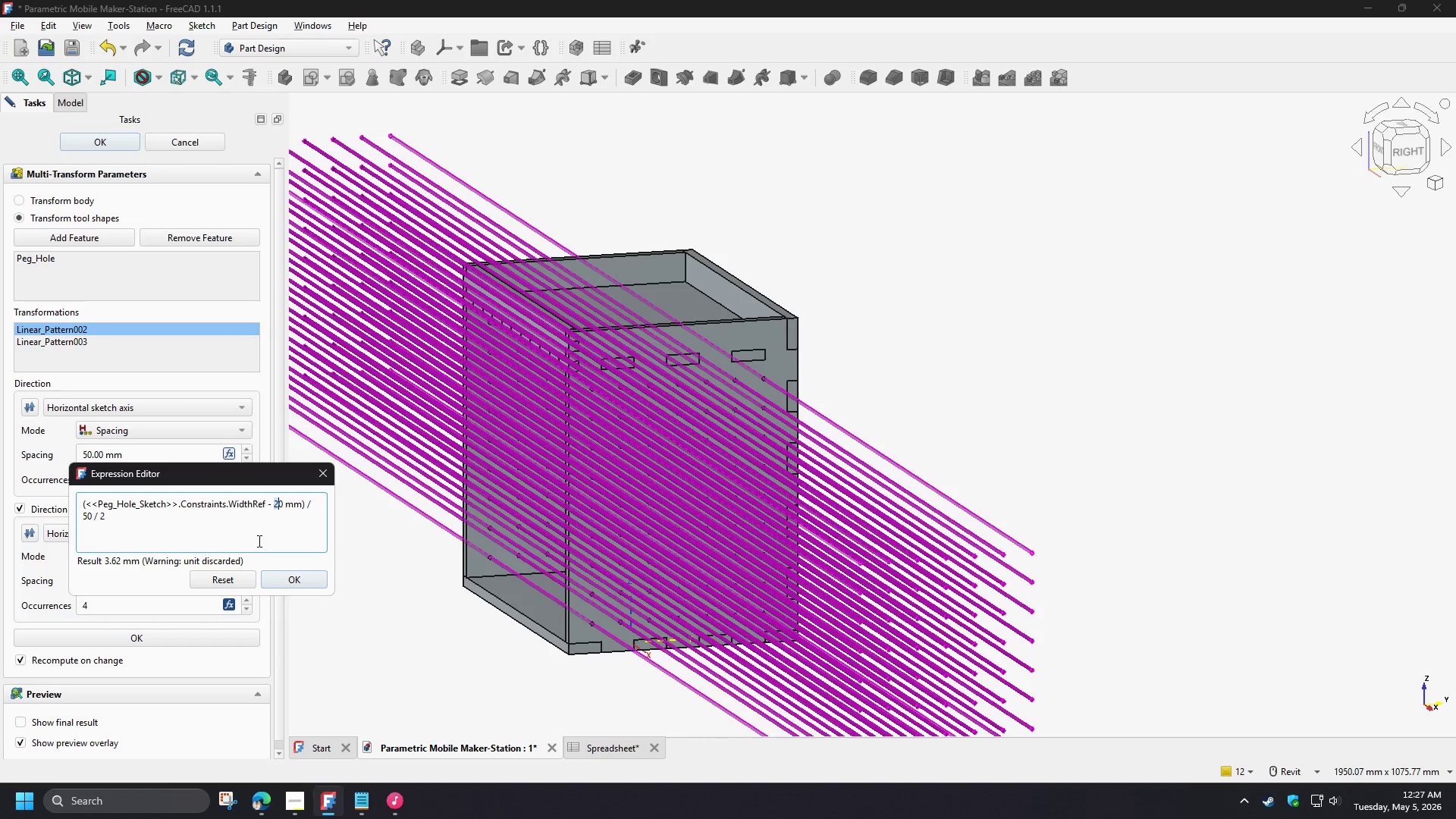 
key(Control+A)
 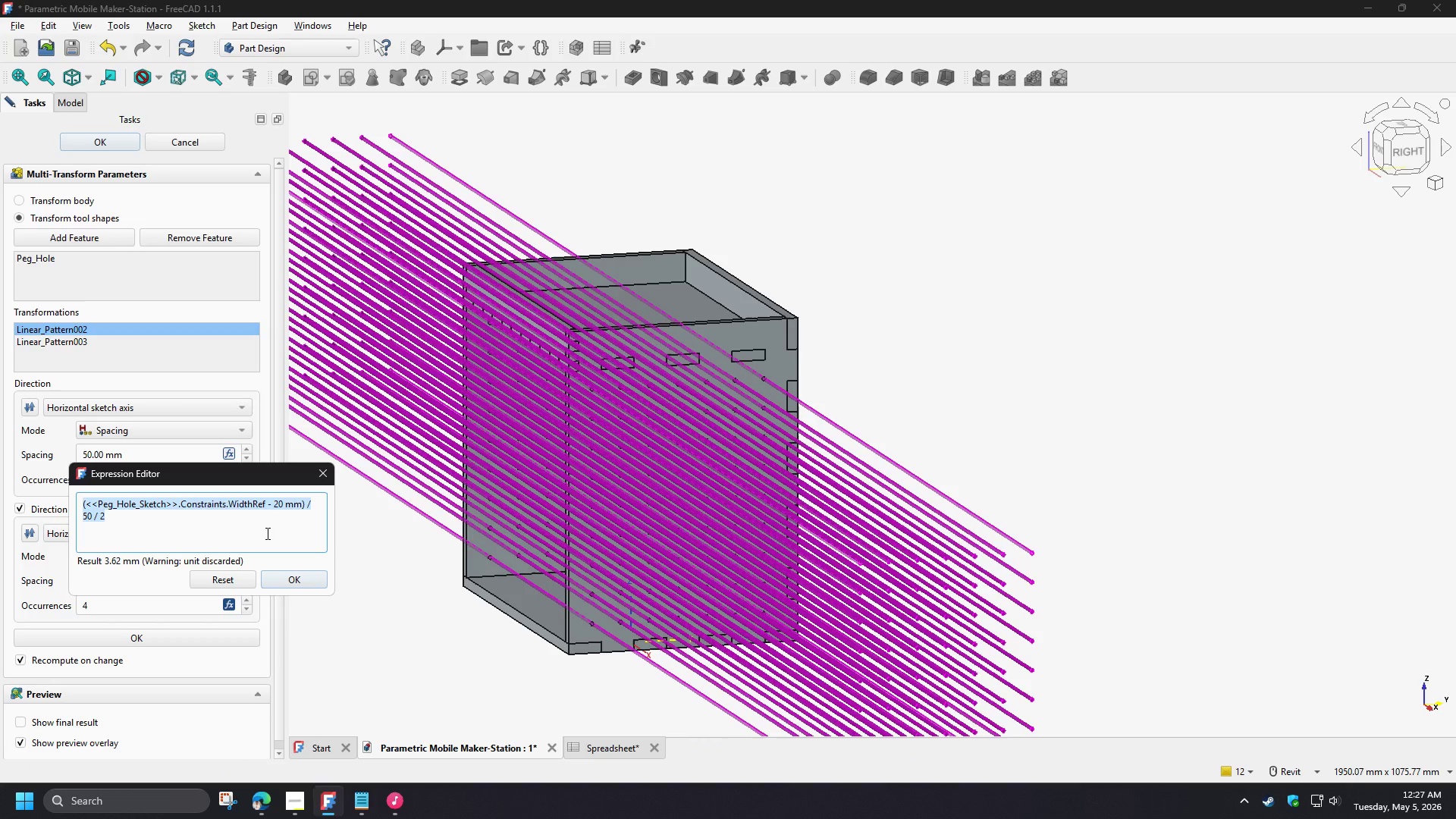 
key(Control+V)
 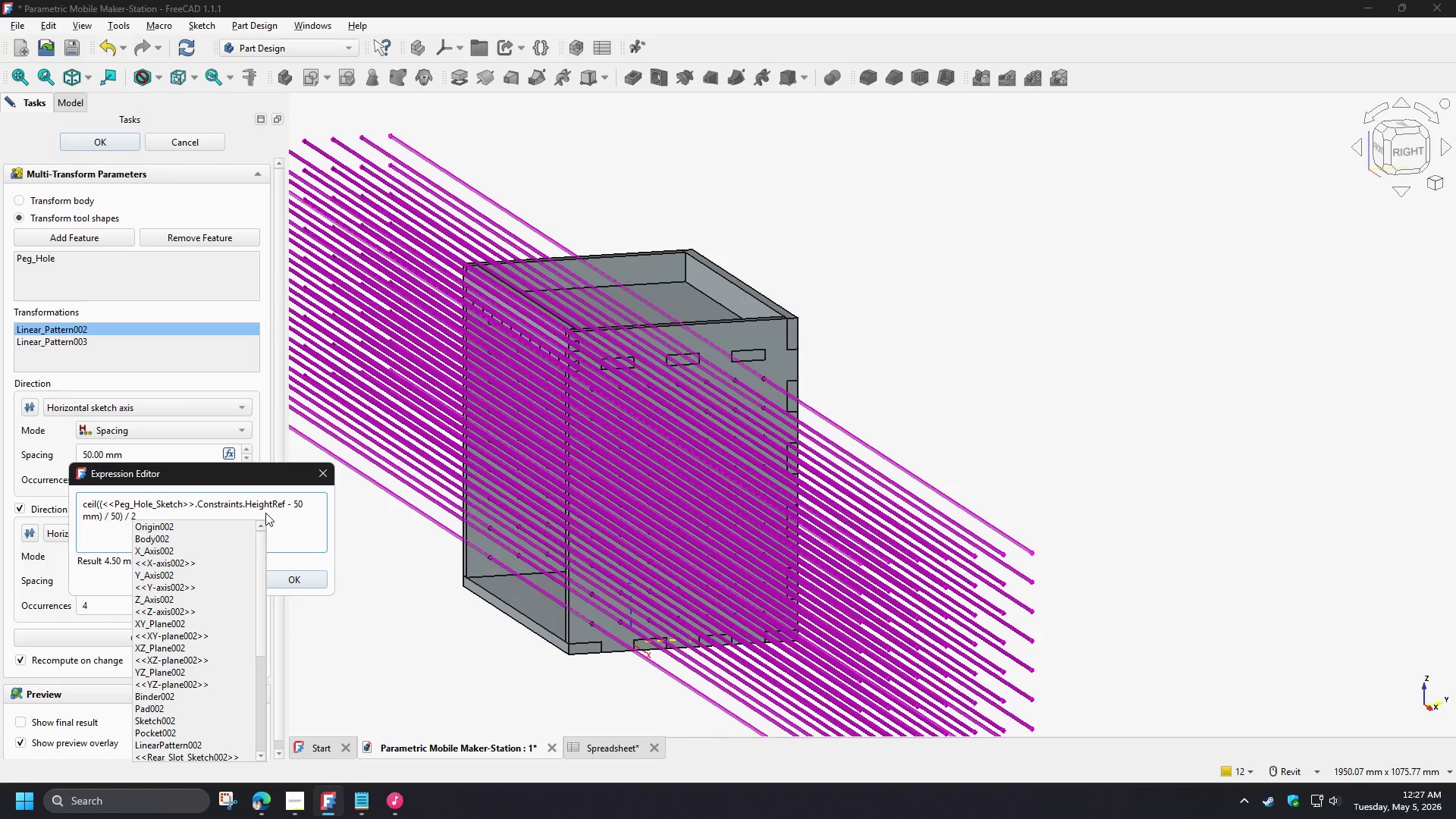 
key(Control+Z)
 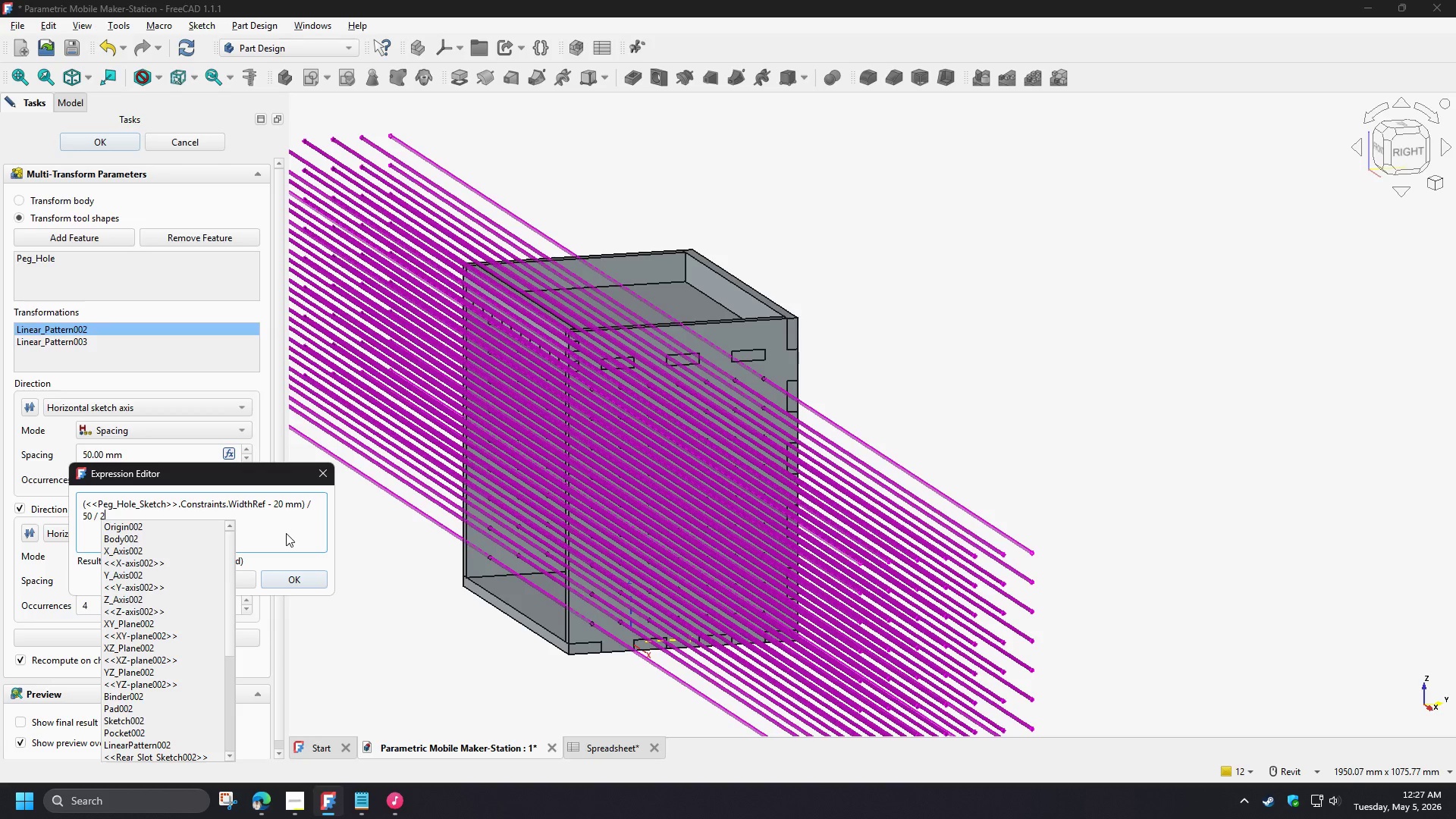 
left_click([286, 532])
 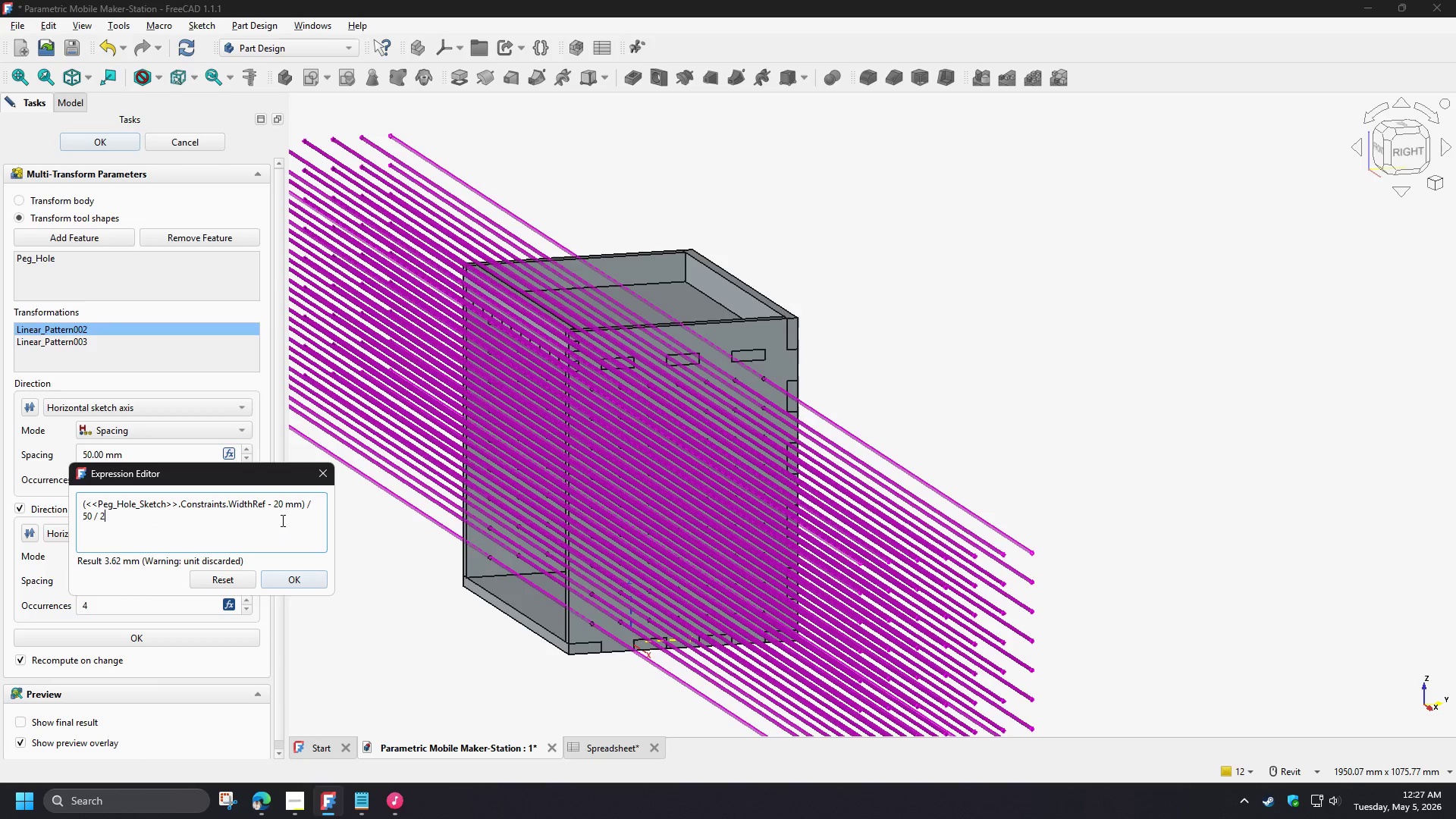 
key(Control+A)
 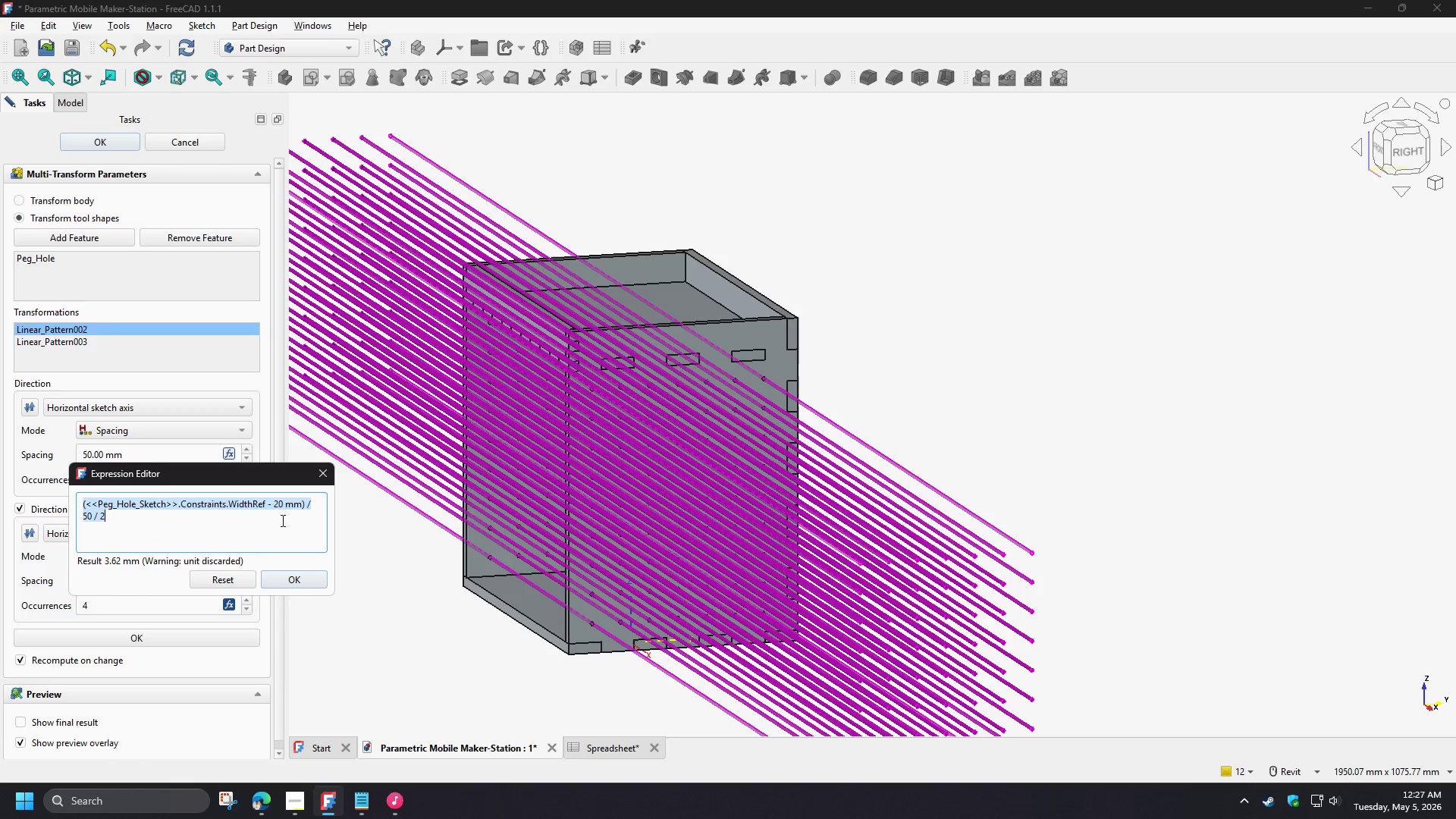 
key(Control+V)
 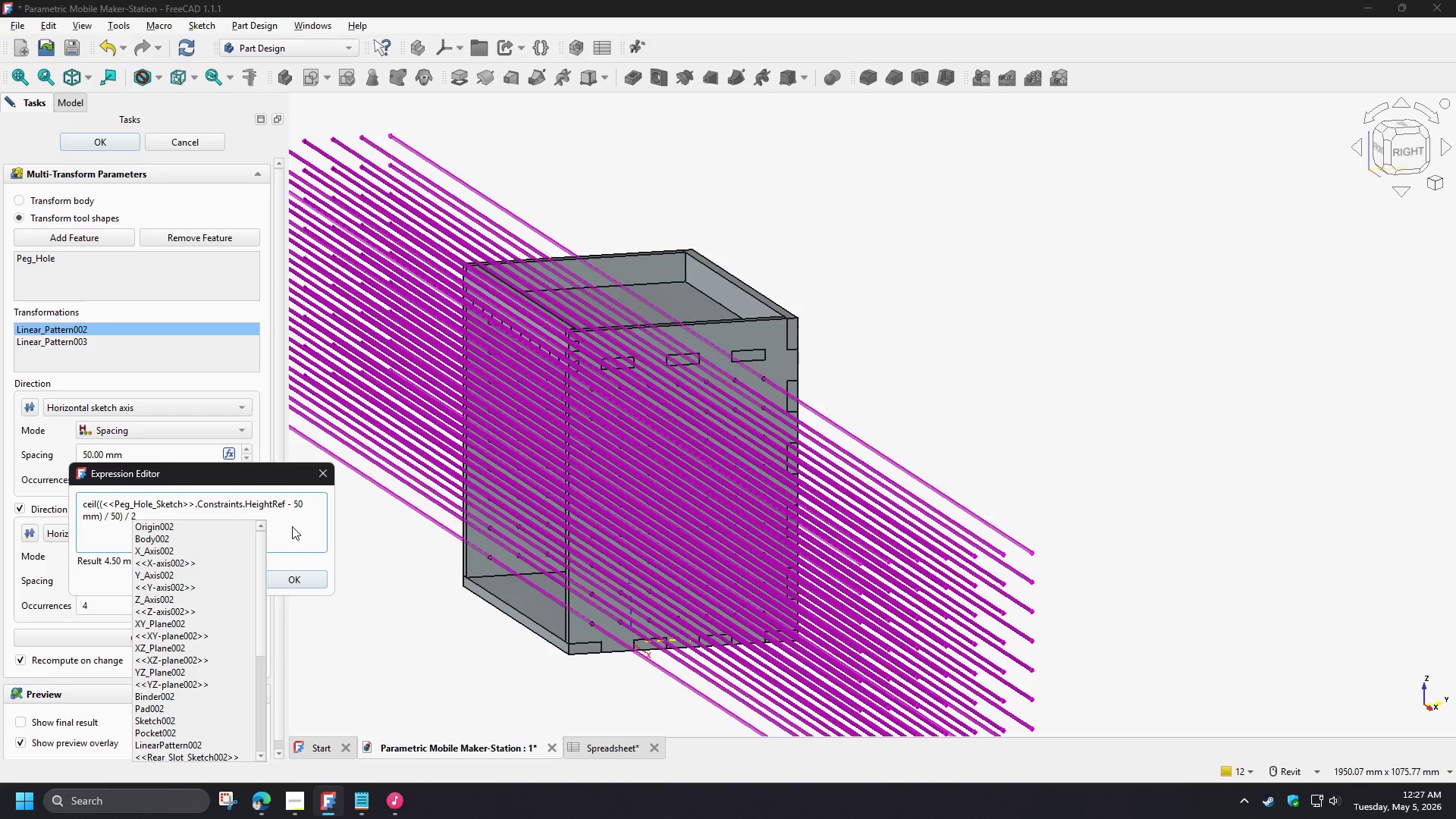 
left_click([292, 526])
 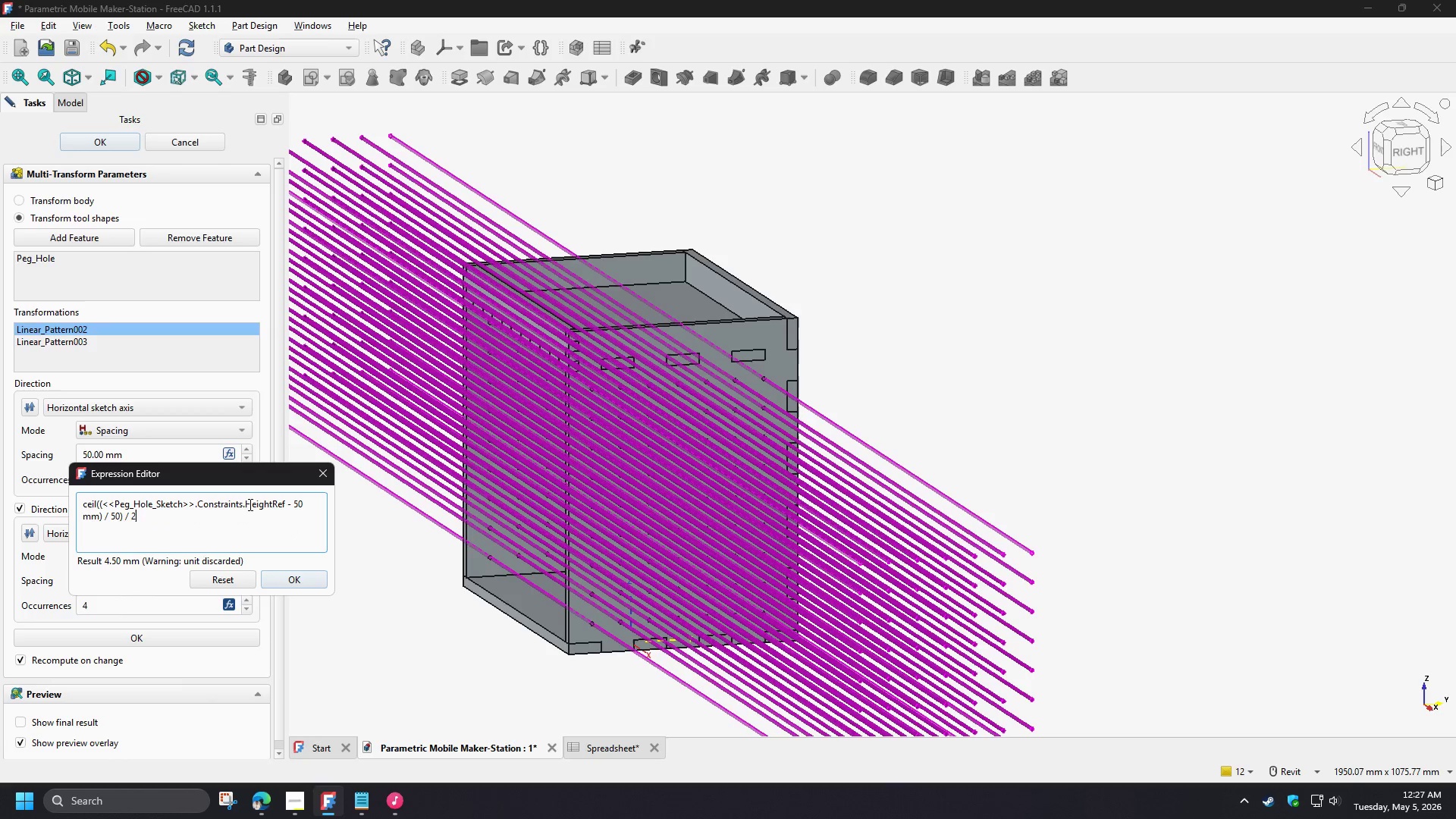 
left_click_drag(start_coordinate=[248, 504], to_coordinate=[286, 507])
 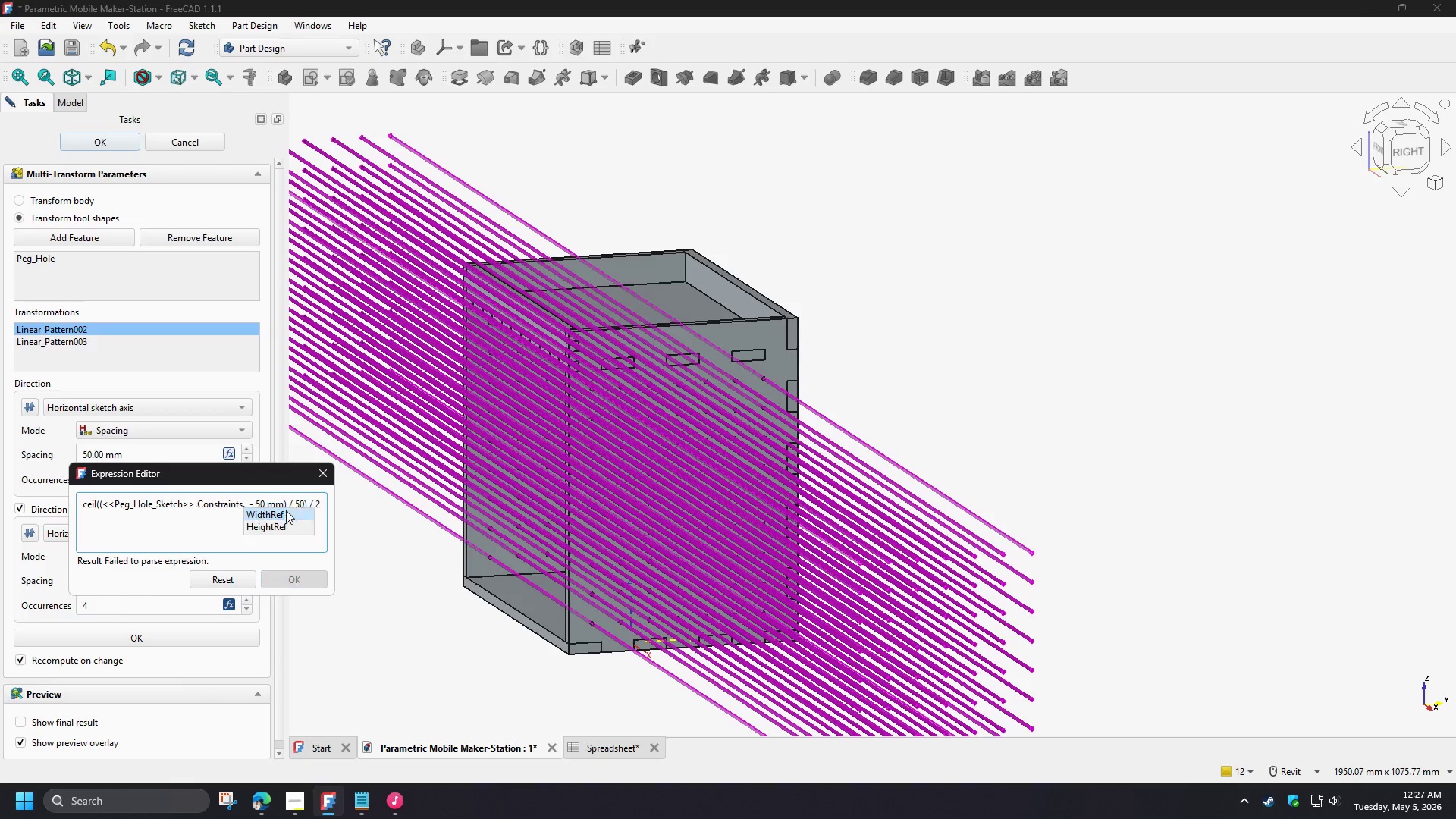 
key(Space)
 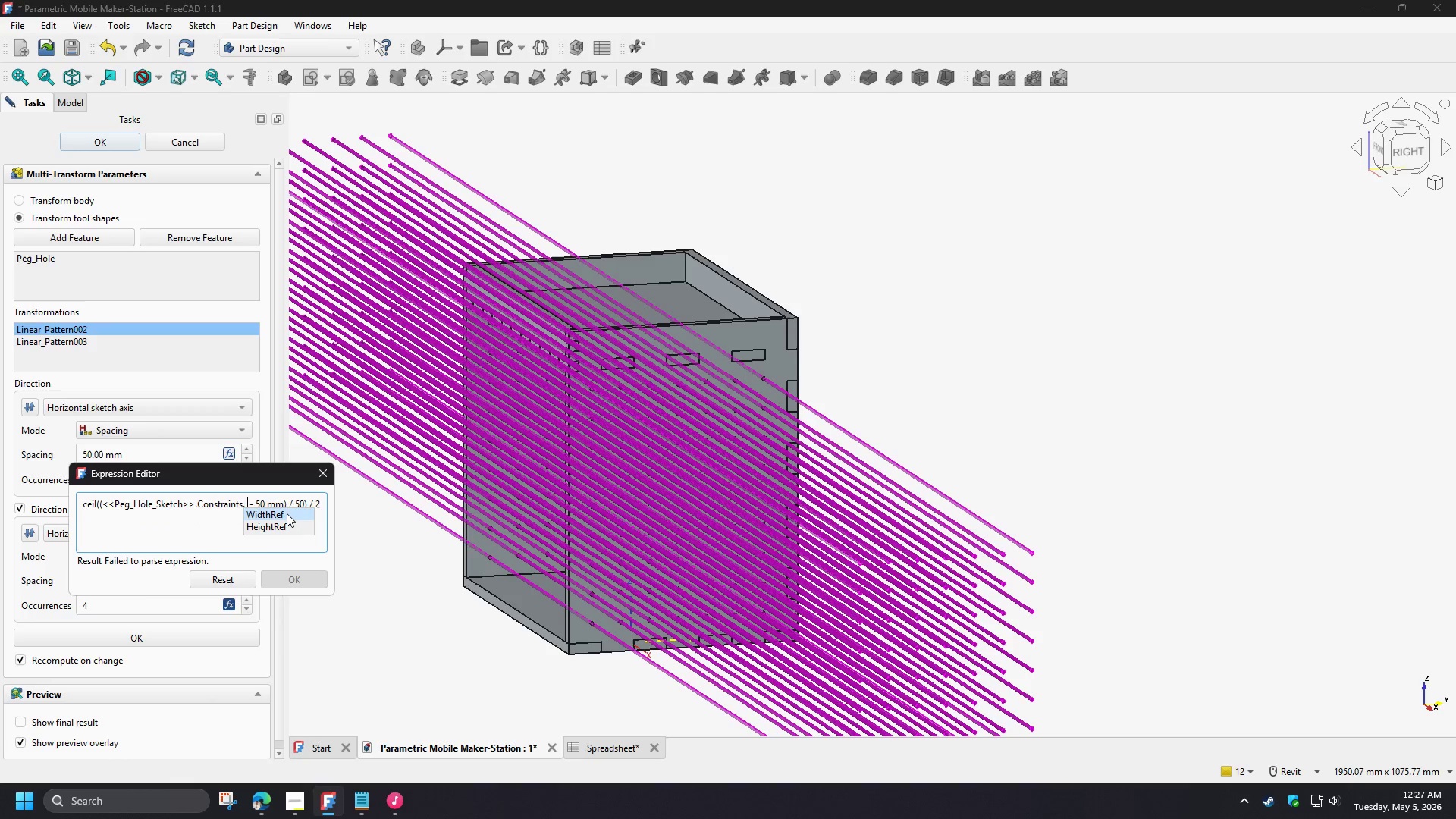 
left_click([287, 513])
 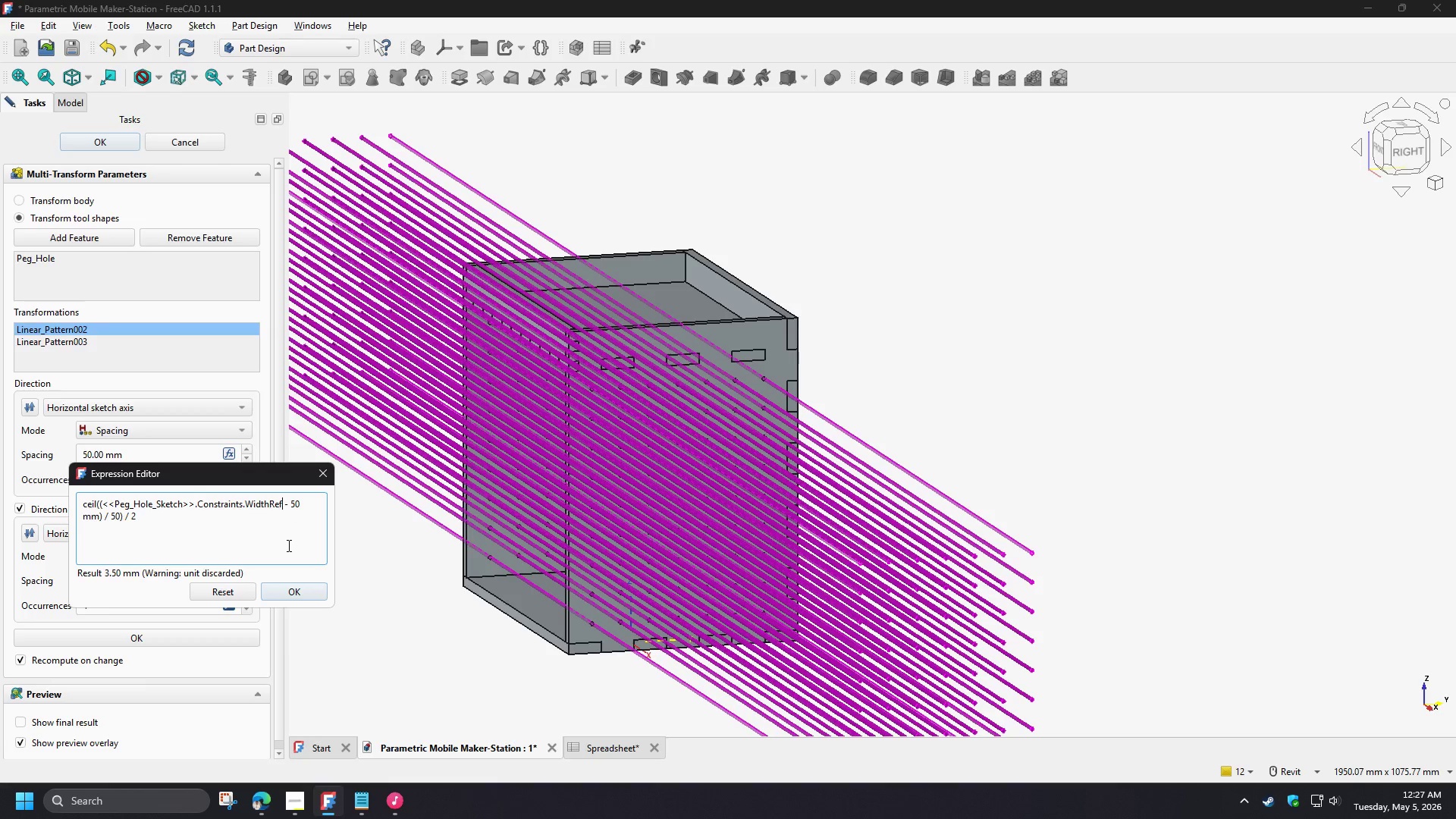 
key(Control+A)
 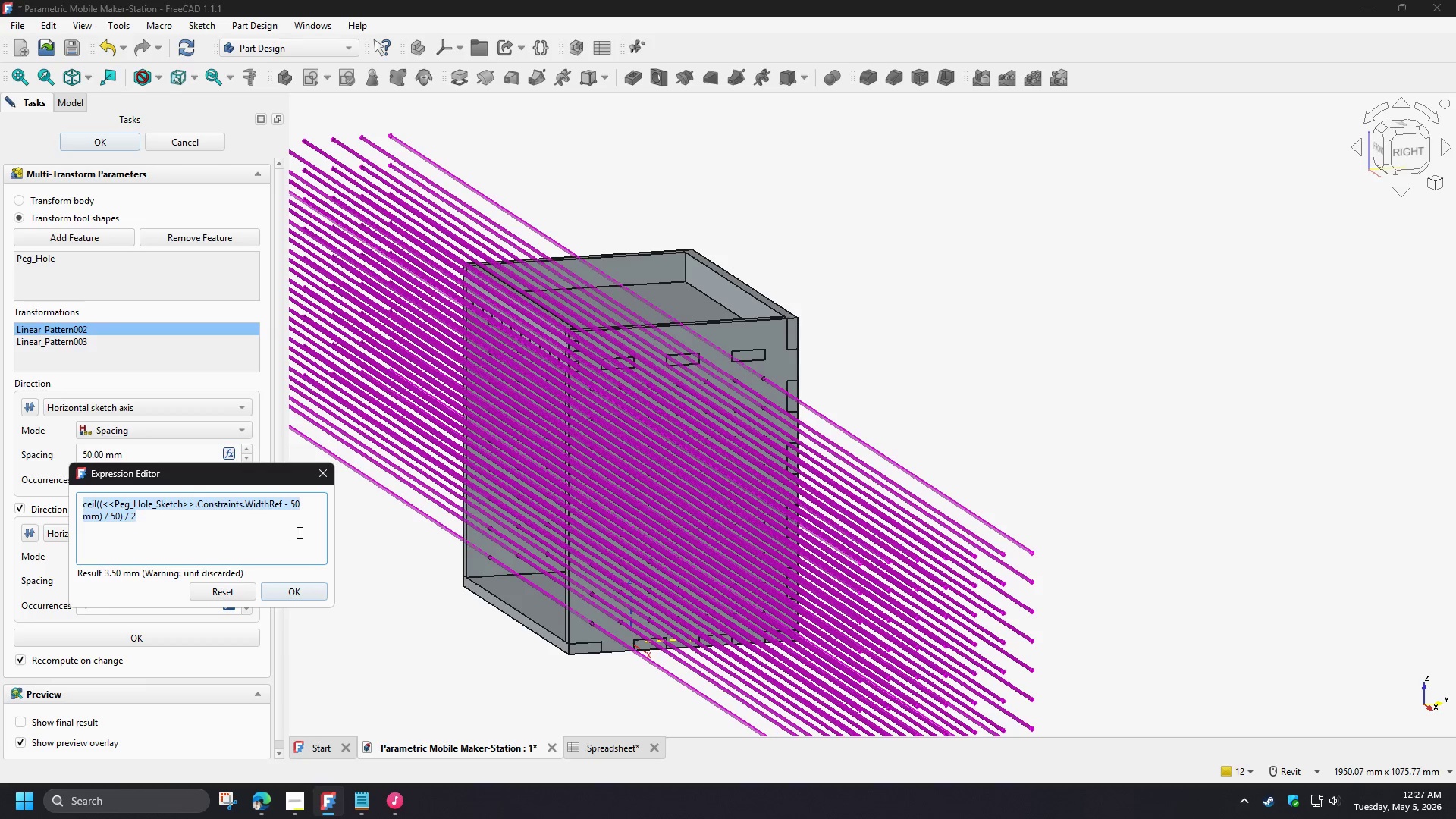 
key(Control+C)
 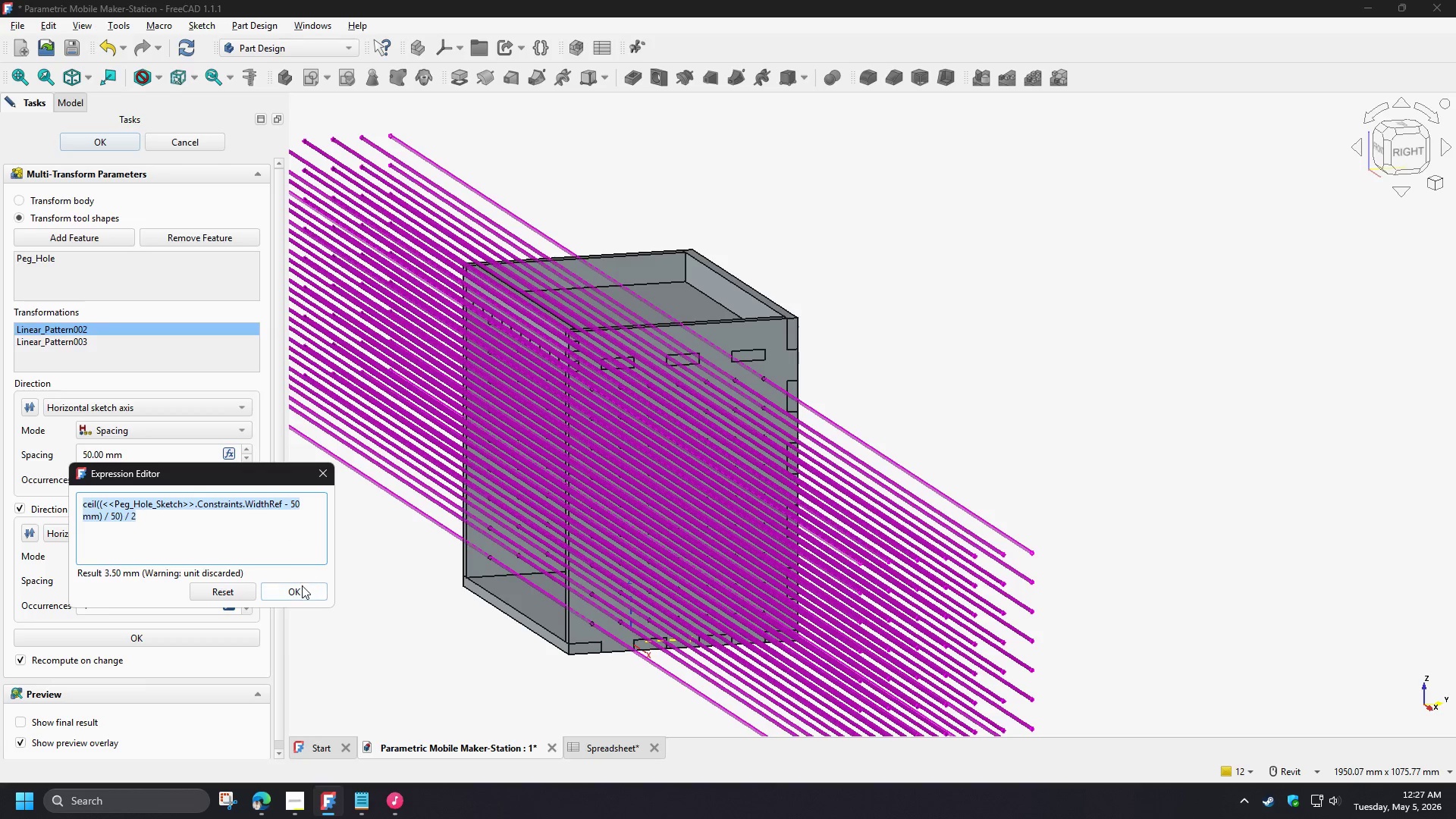 
left_click([302, 585])
 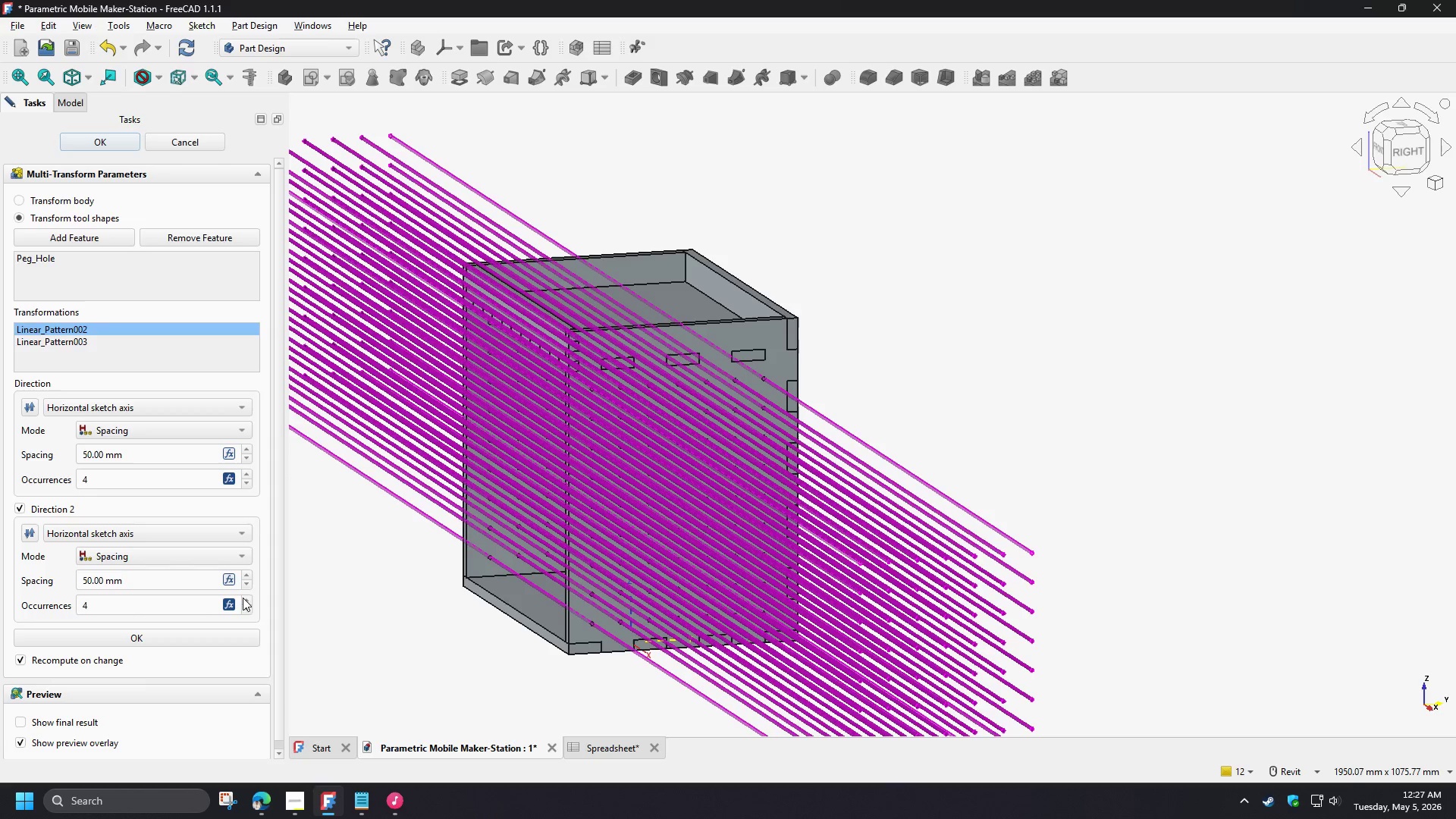 
left_click([232, 604])
 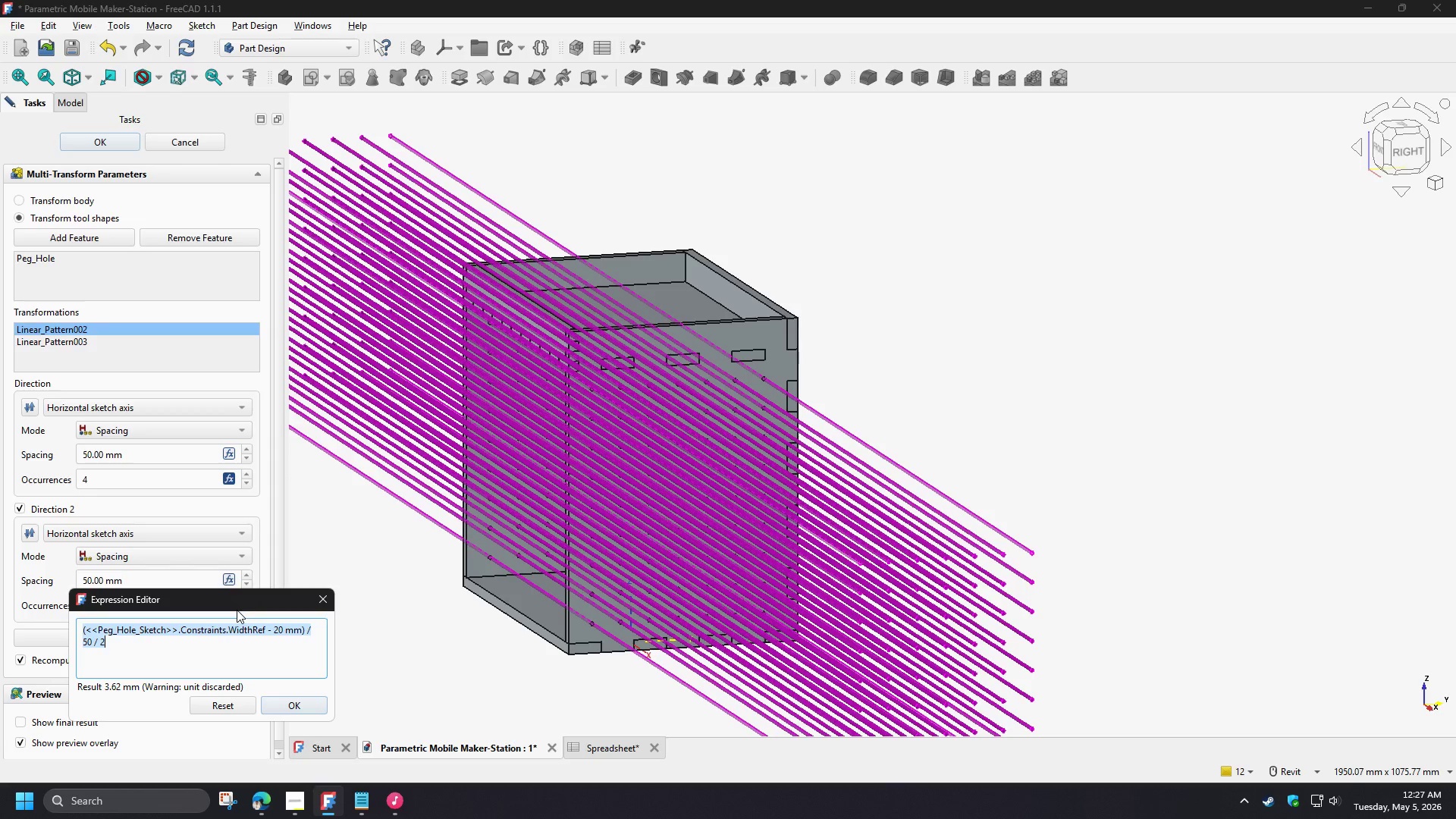 
key(Control+A)
 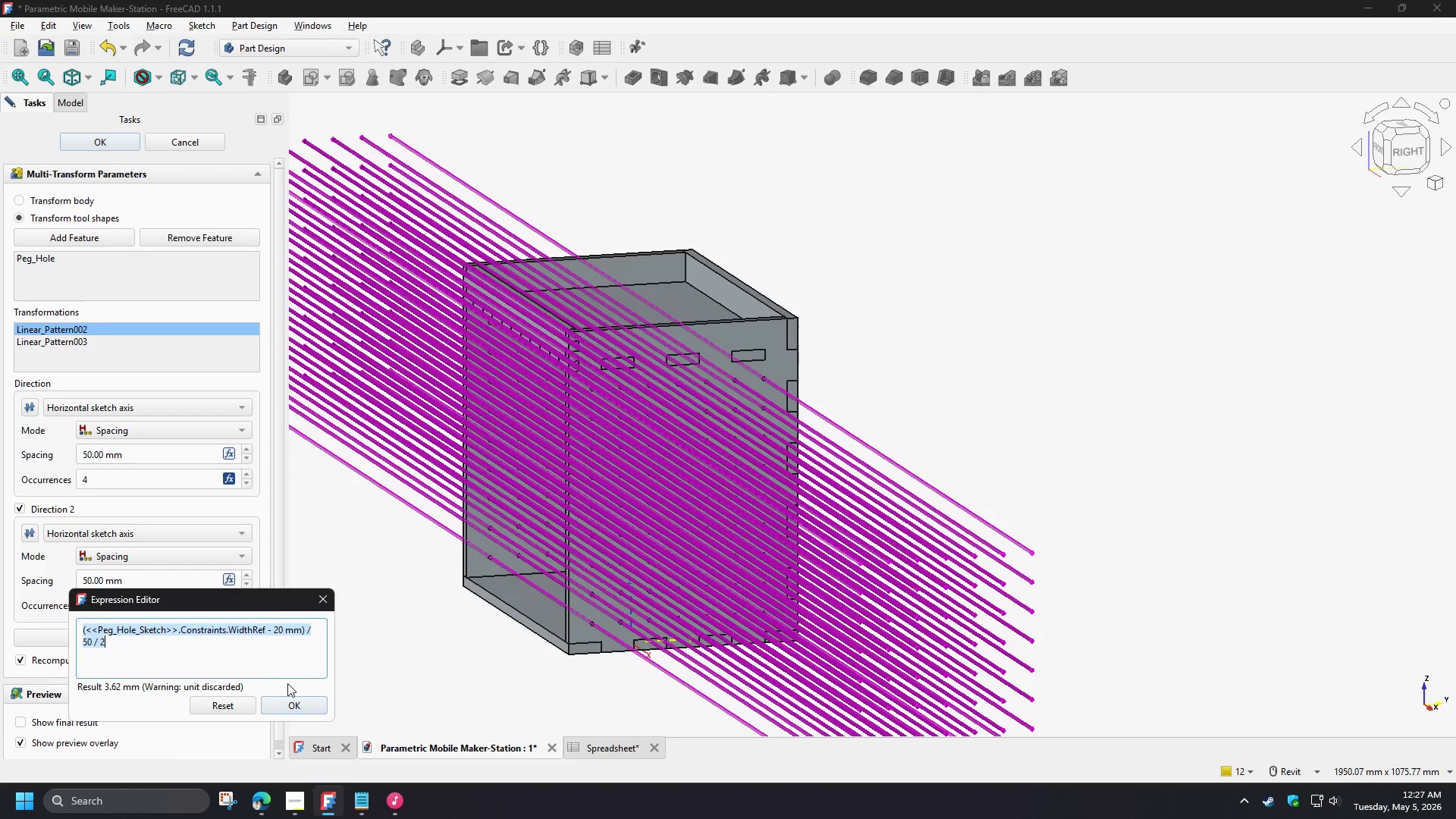 
key(Control+V)
 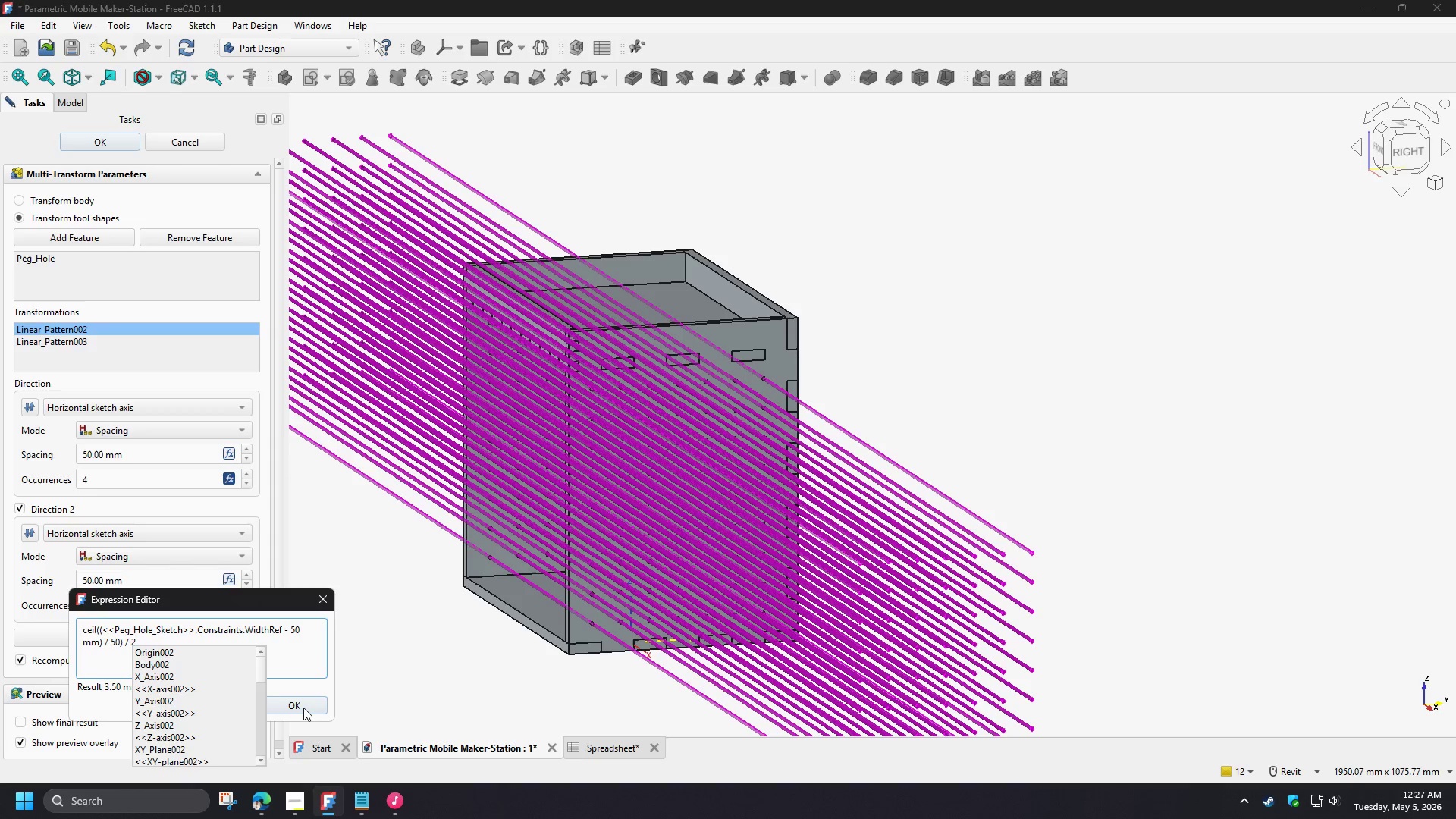 
left_click([303, 708])
 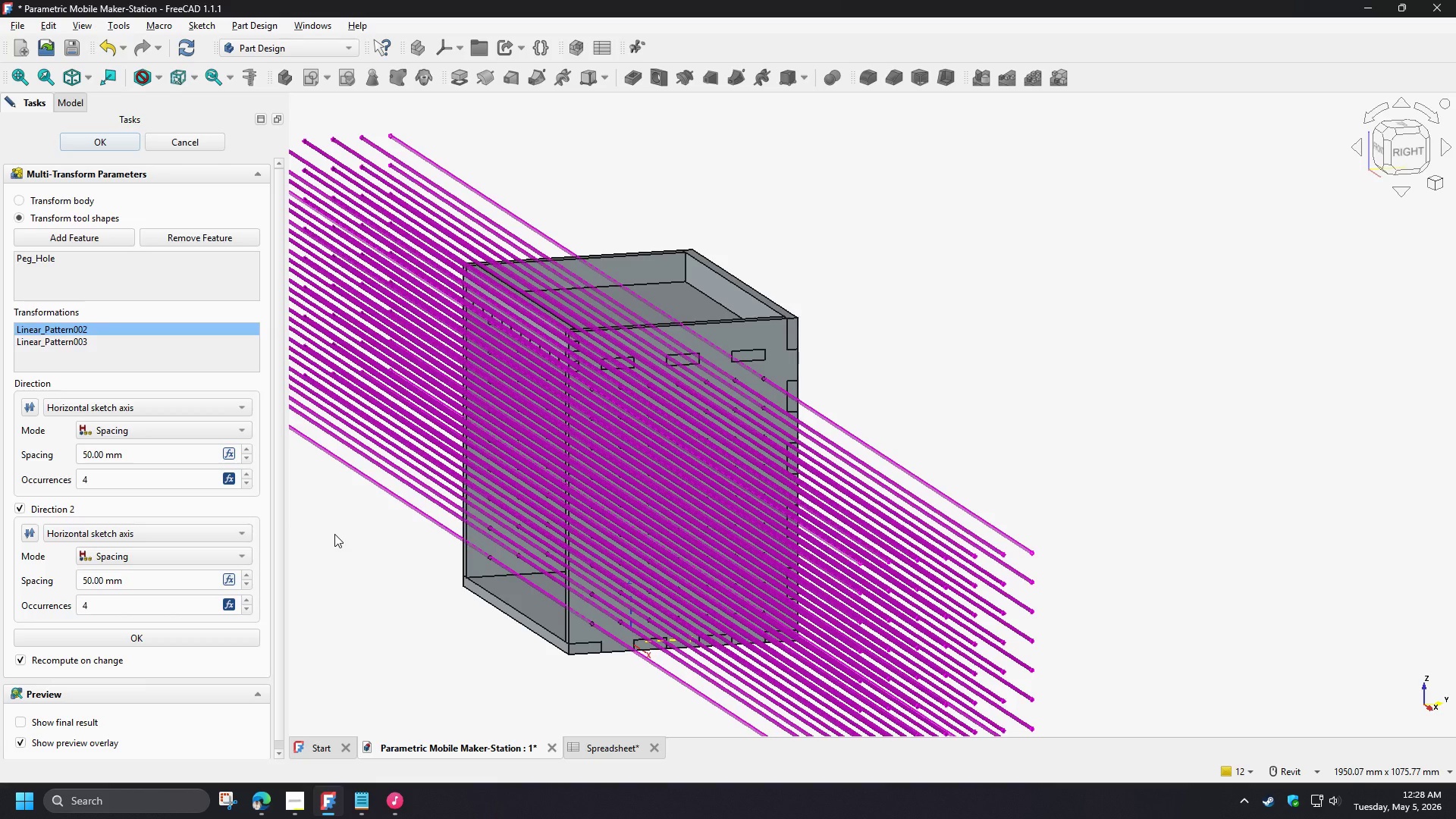 
wait(10.42)
 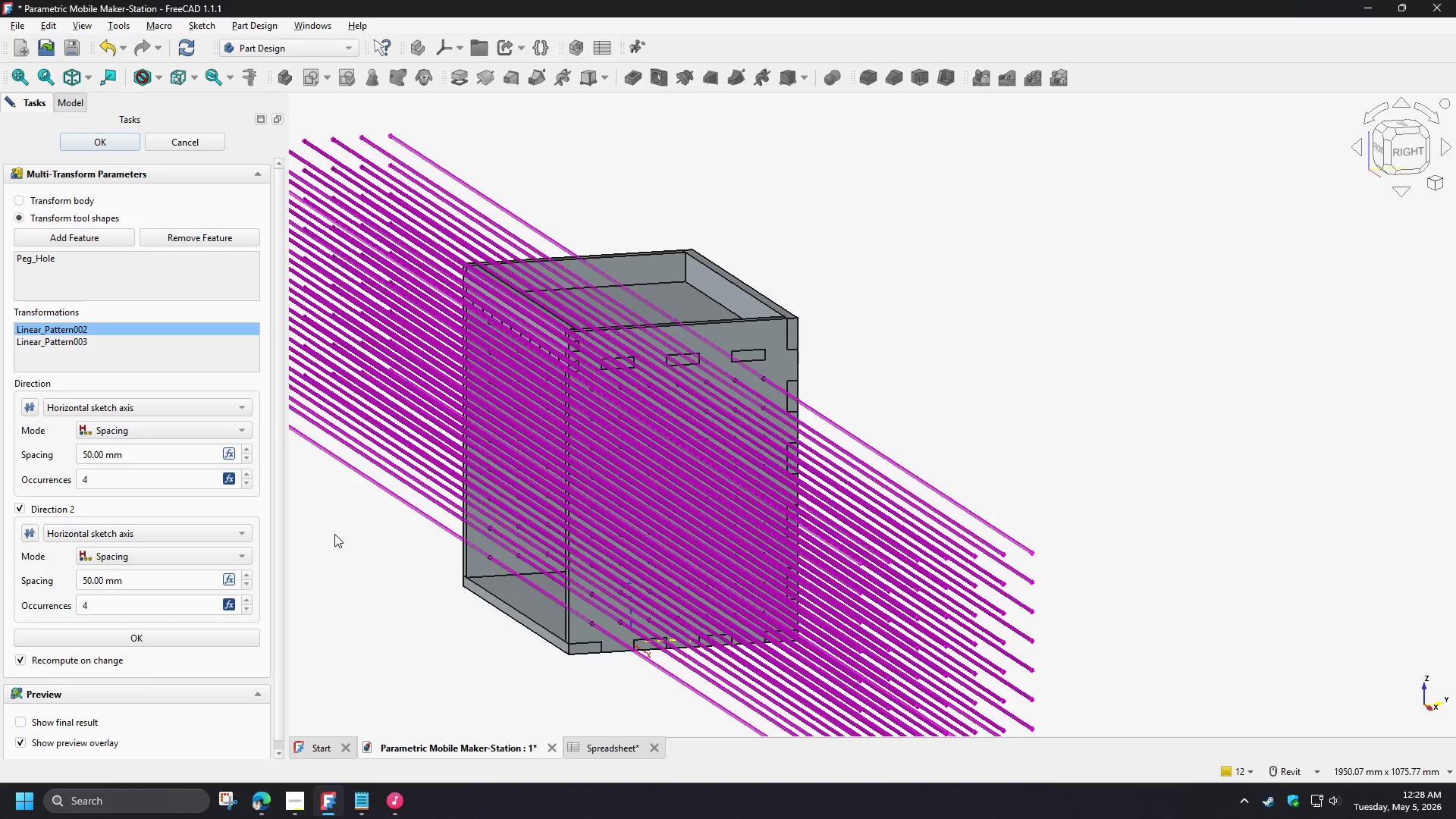 
left_click([114, 143])
 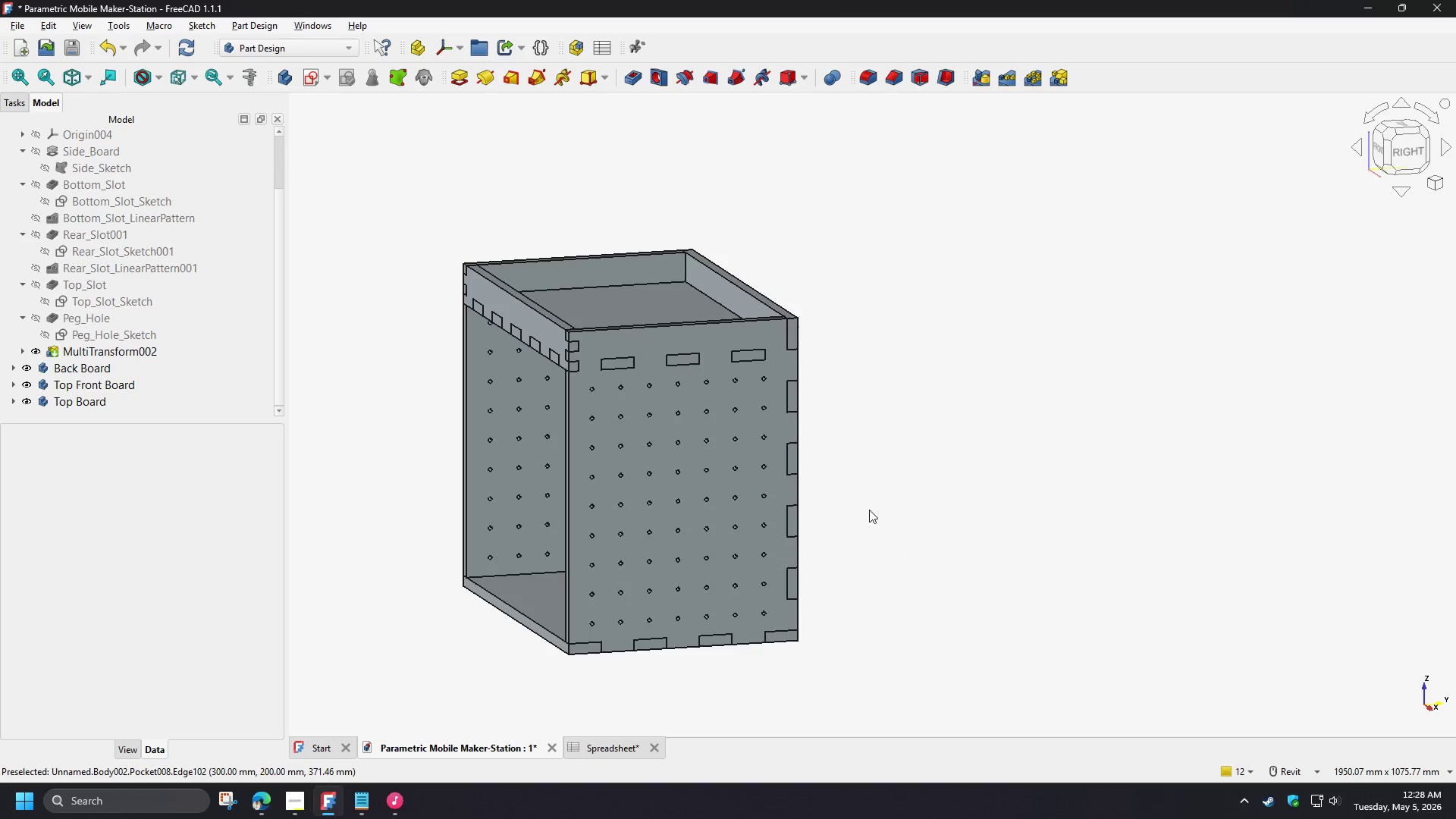 
hold_key(key=ShiftLeft, duration=1.53)
 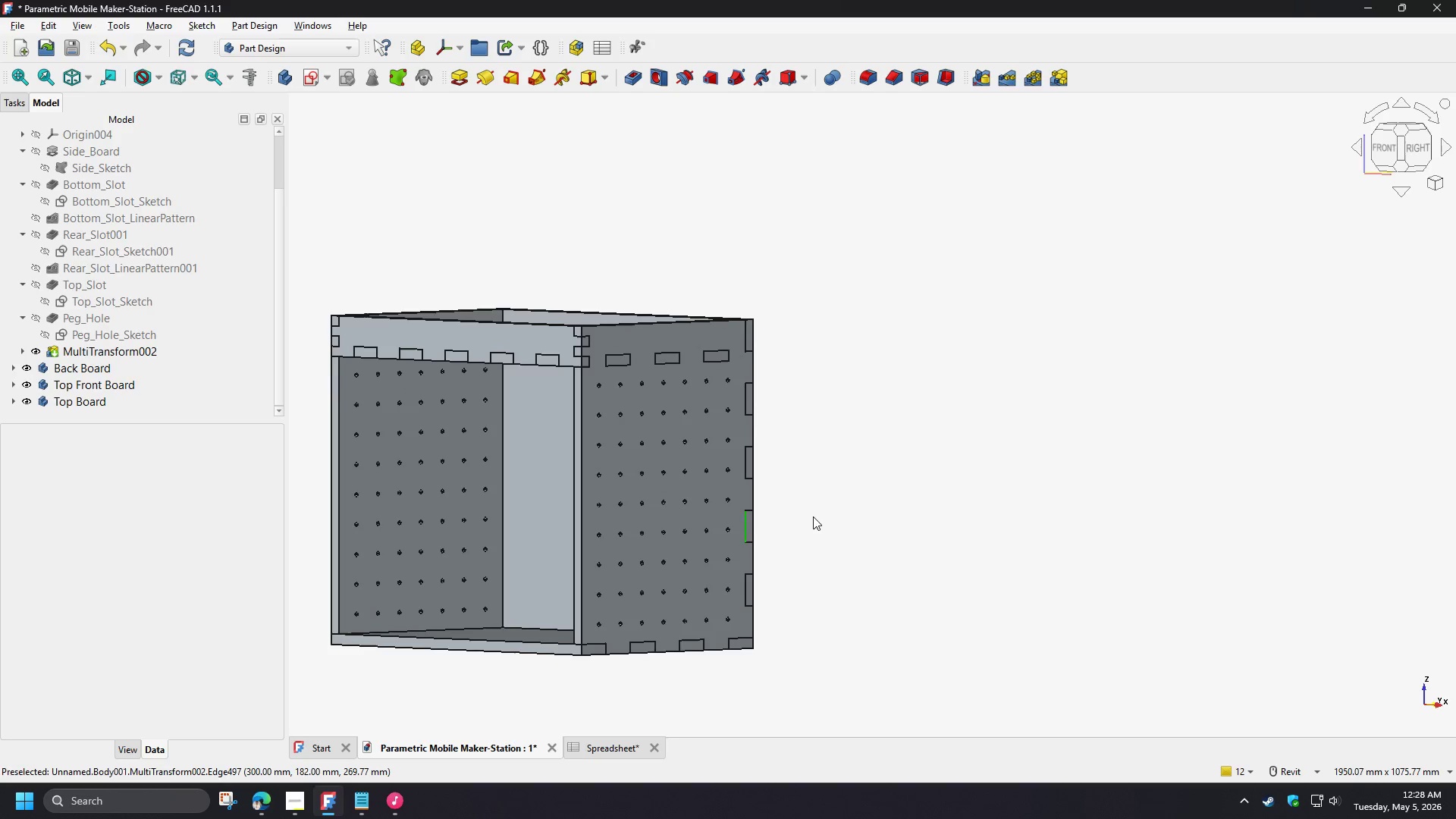 
hold_key(key=ShiftLeft, duration=0.44)
 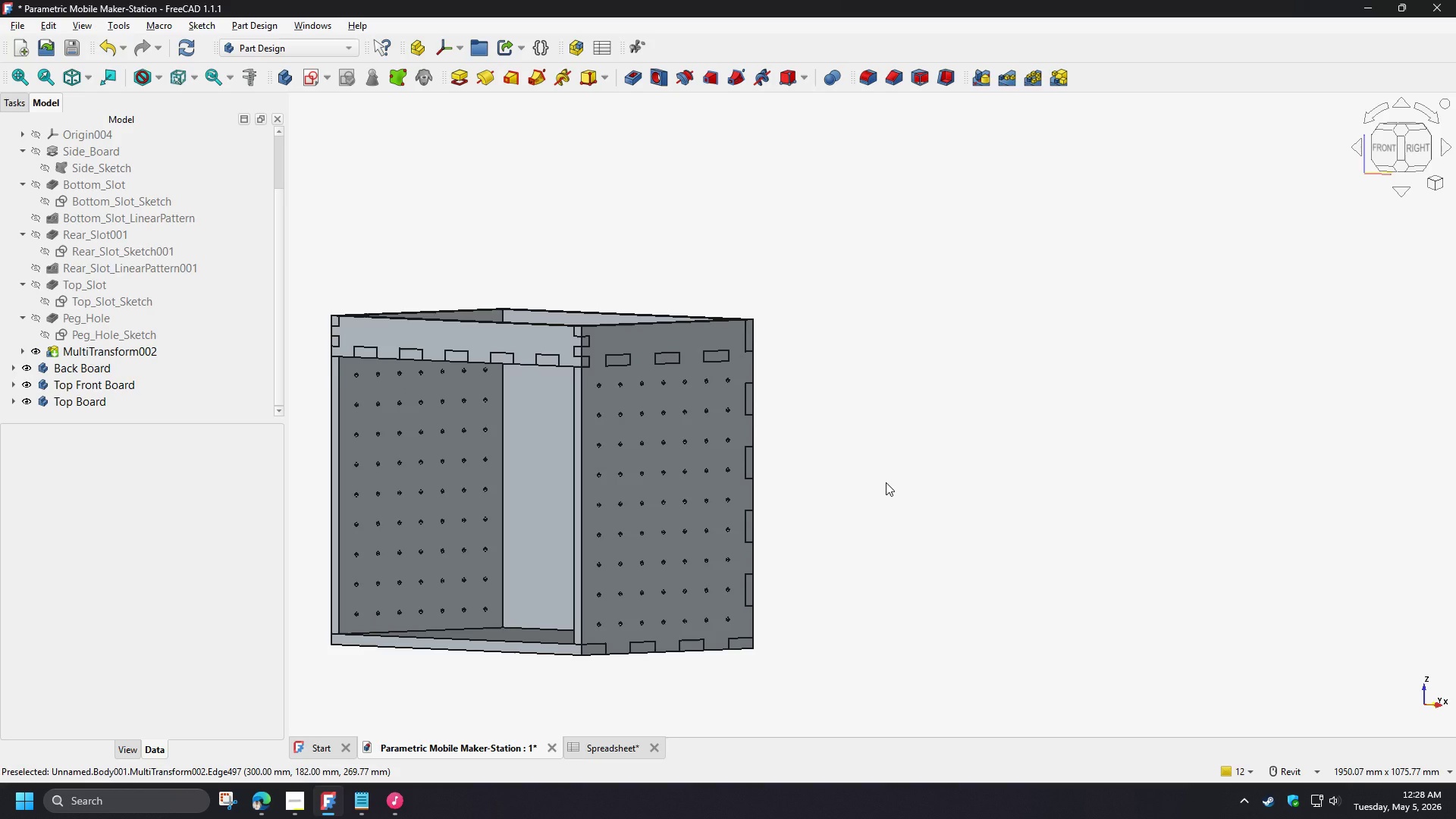 
wait(24.47)
 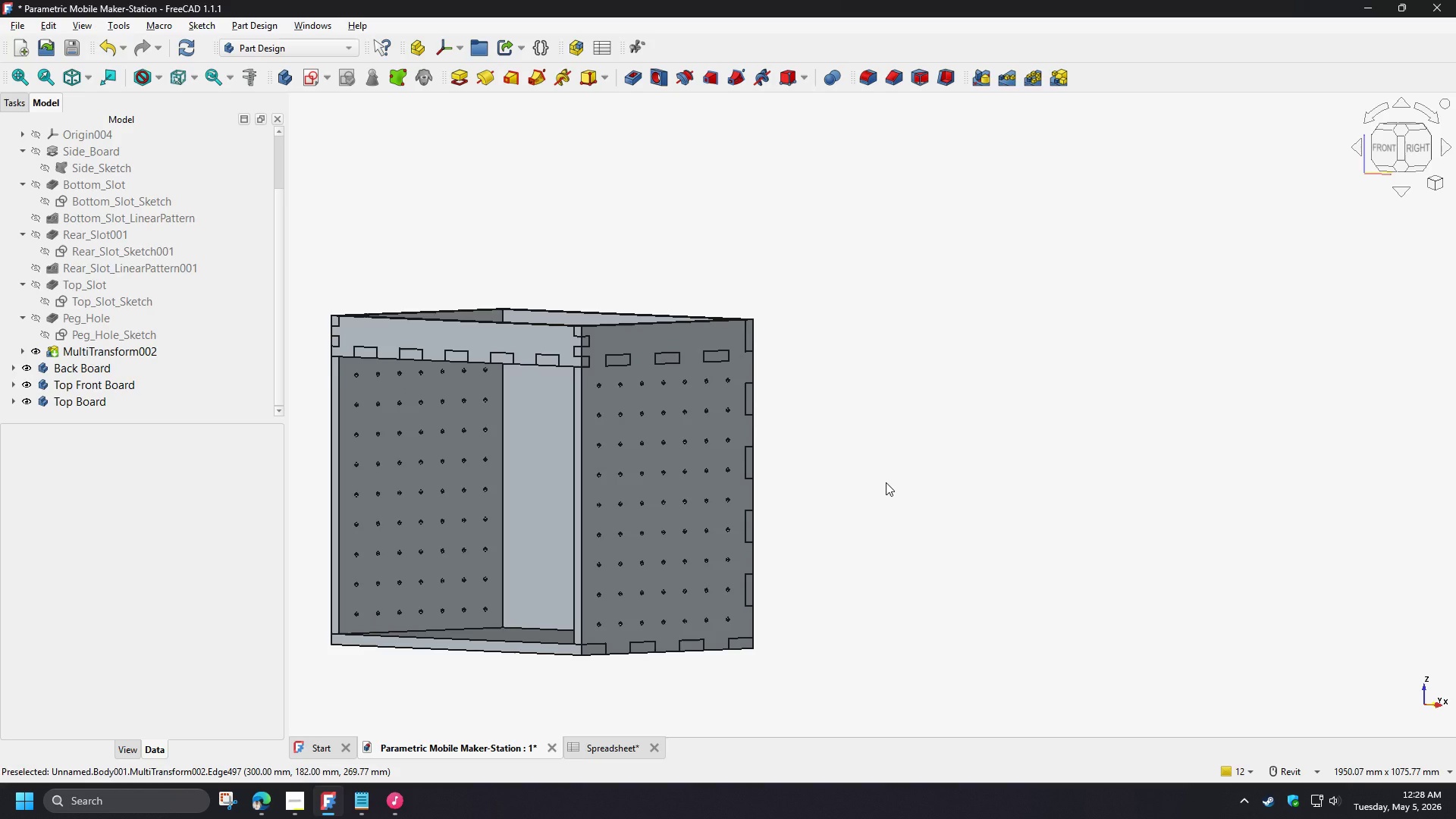 
left_click([886, 482])
 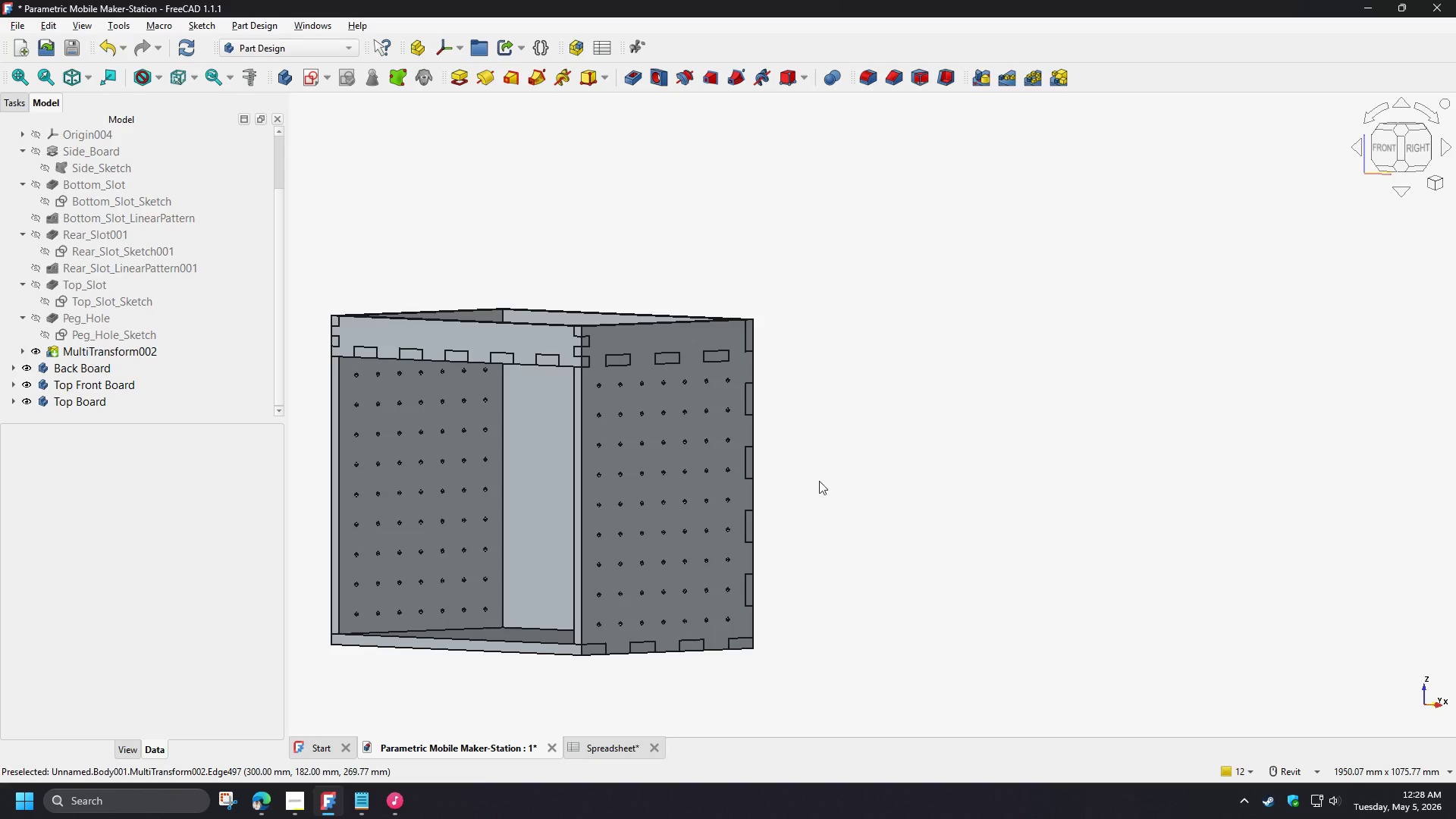 
hold_key(key=ShiftLeft, duration=1.5)
 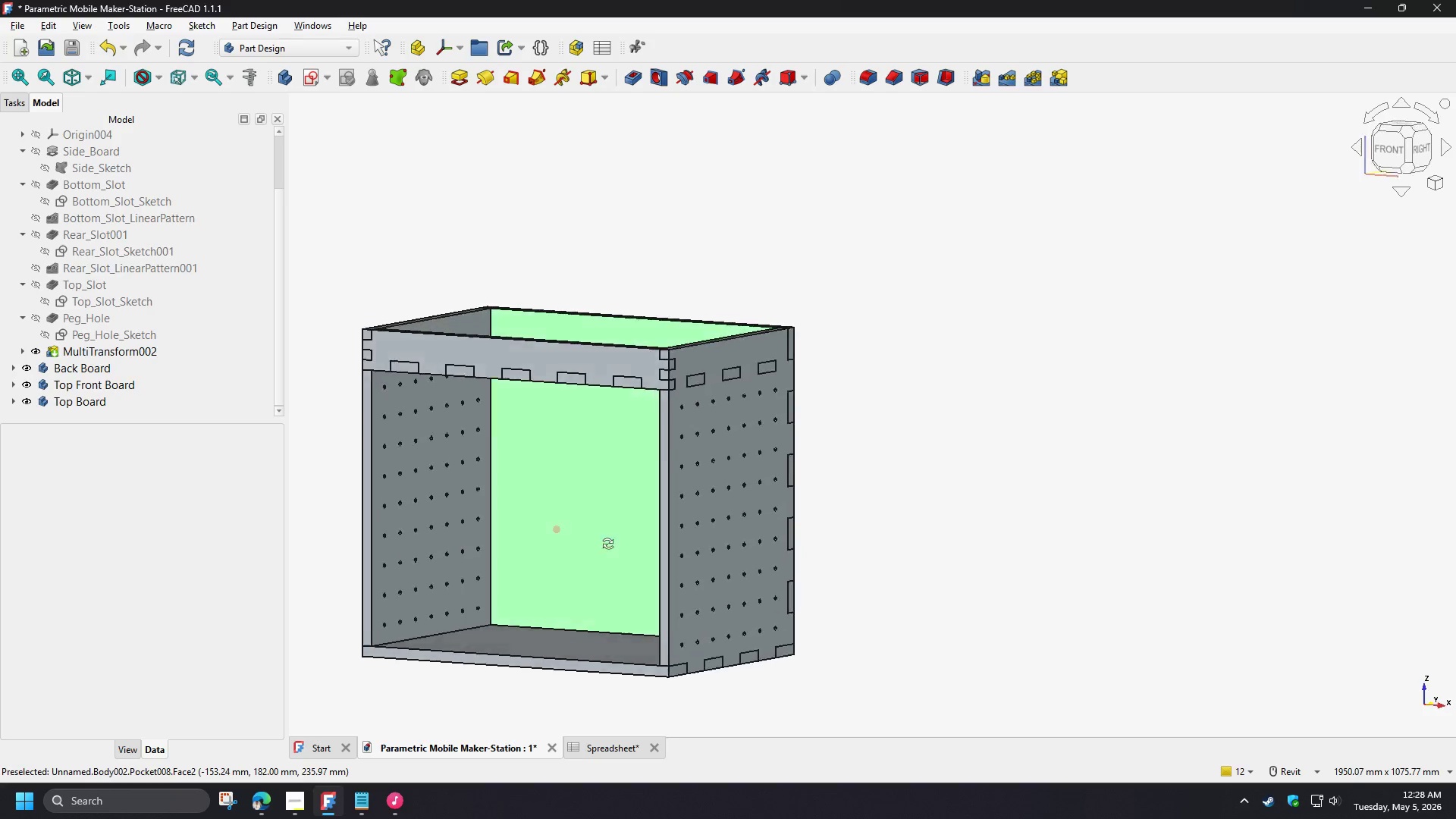 
hold_key(key=ShiftLeft, duration=1.19)
 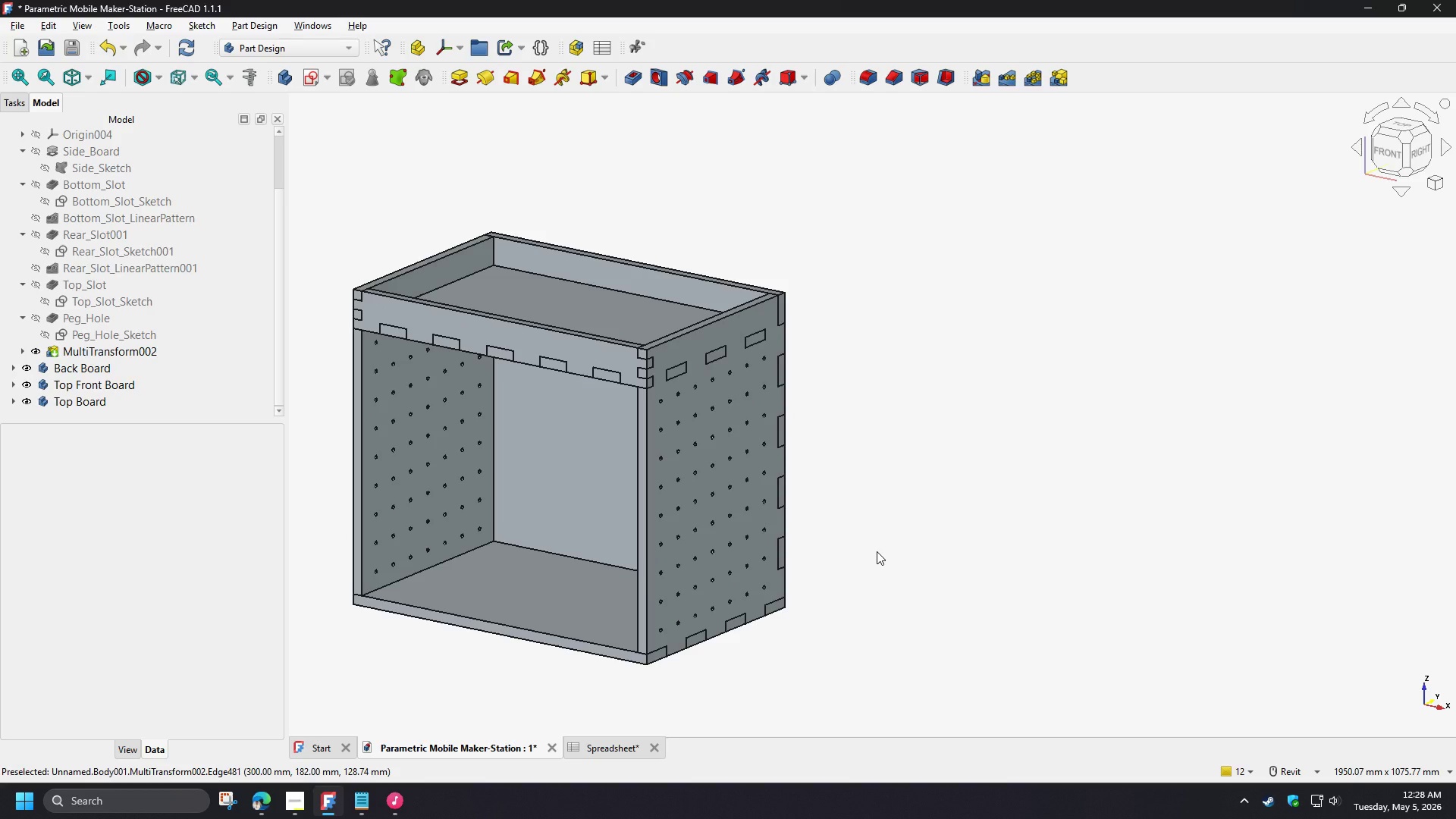 
wait(11.3)
 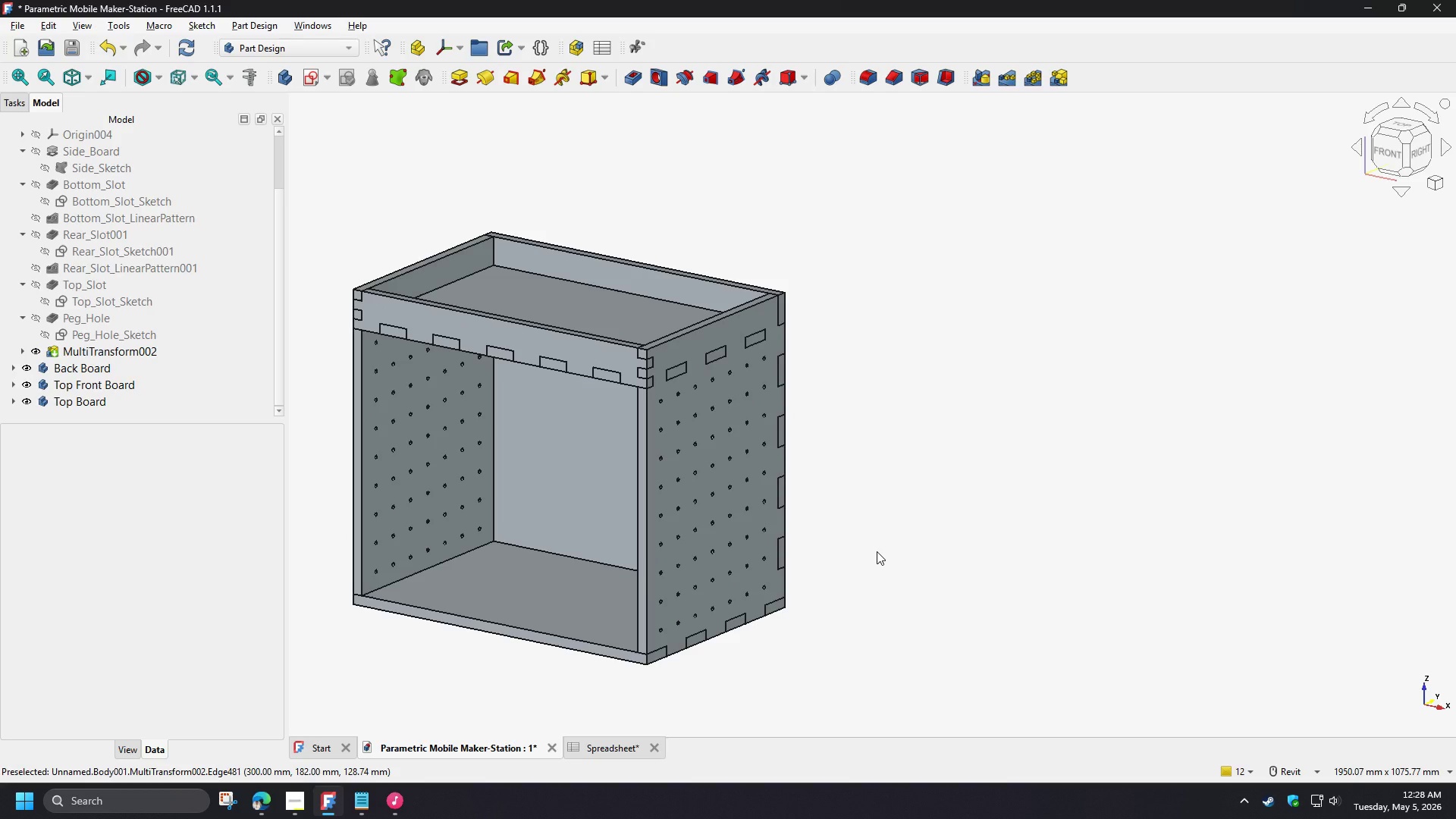 
left_click([80, 322])
 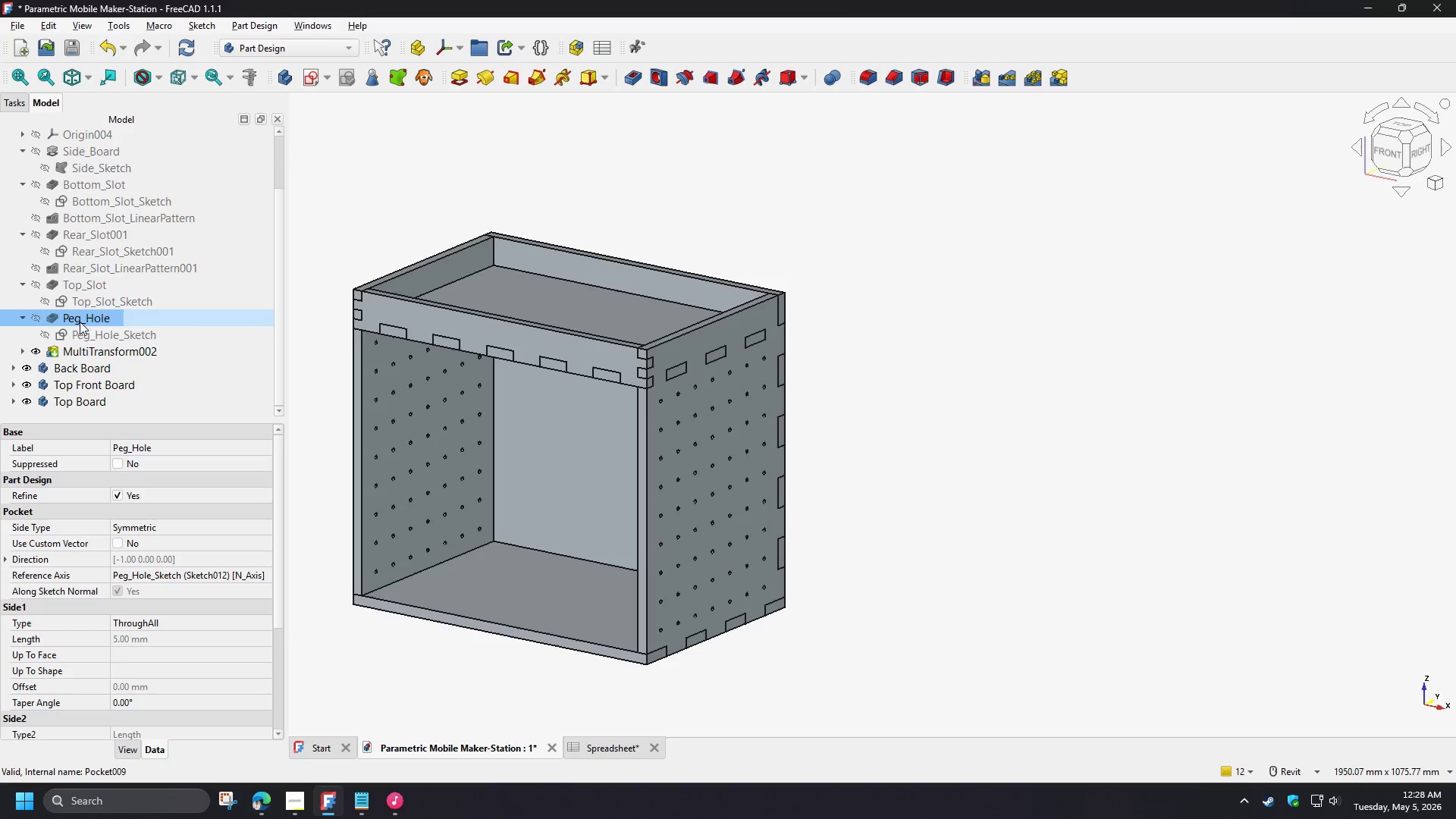 
key(F2)
 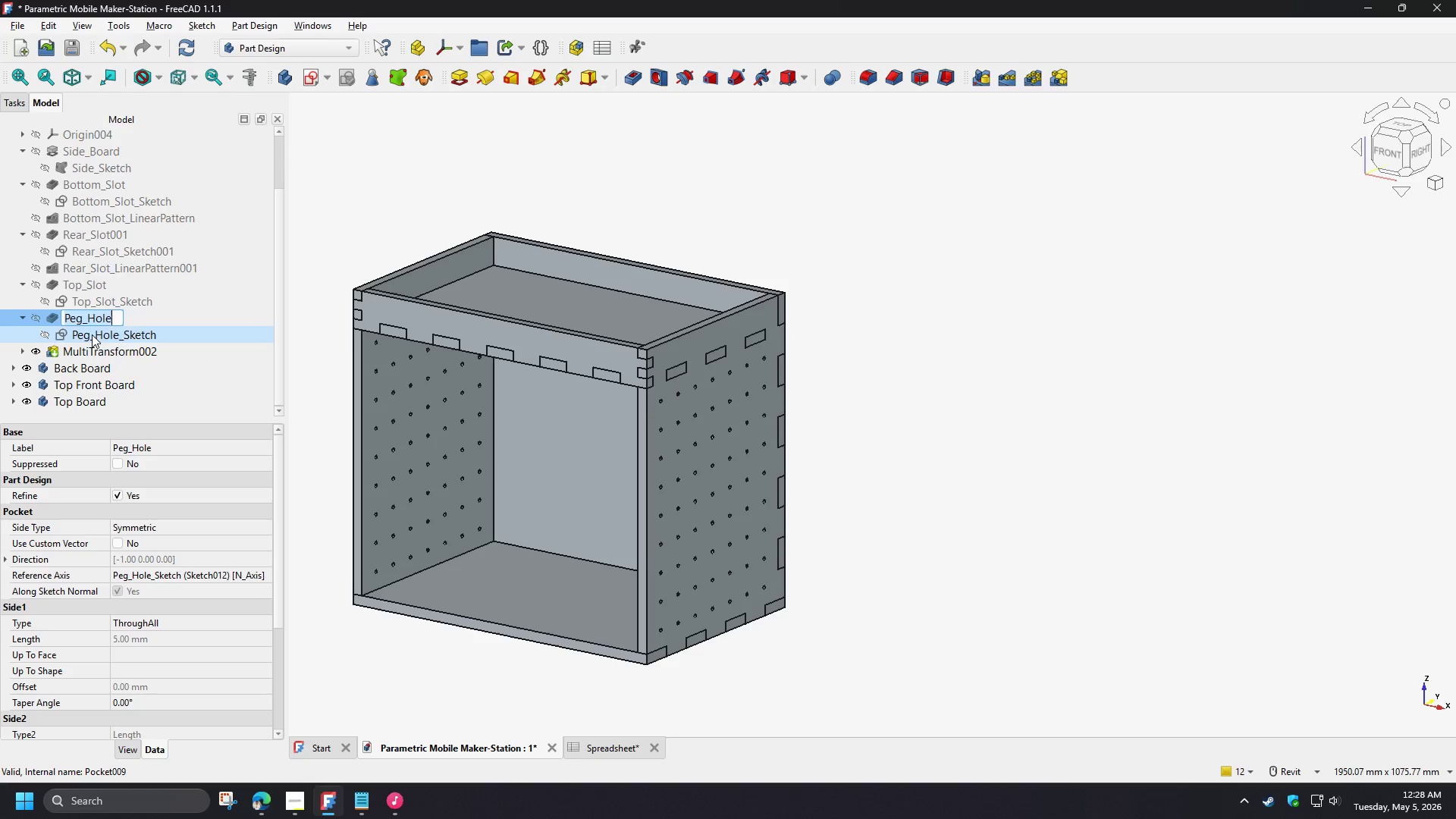 
key(Control+C)
 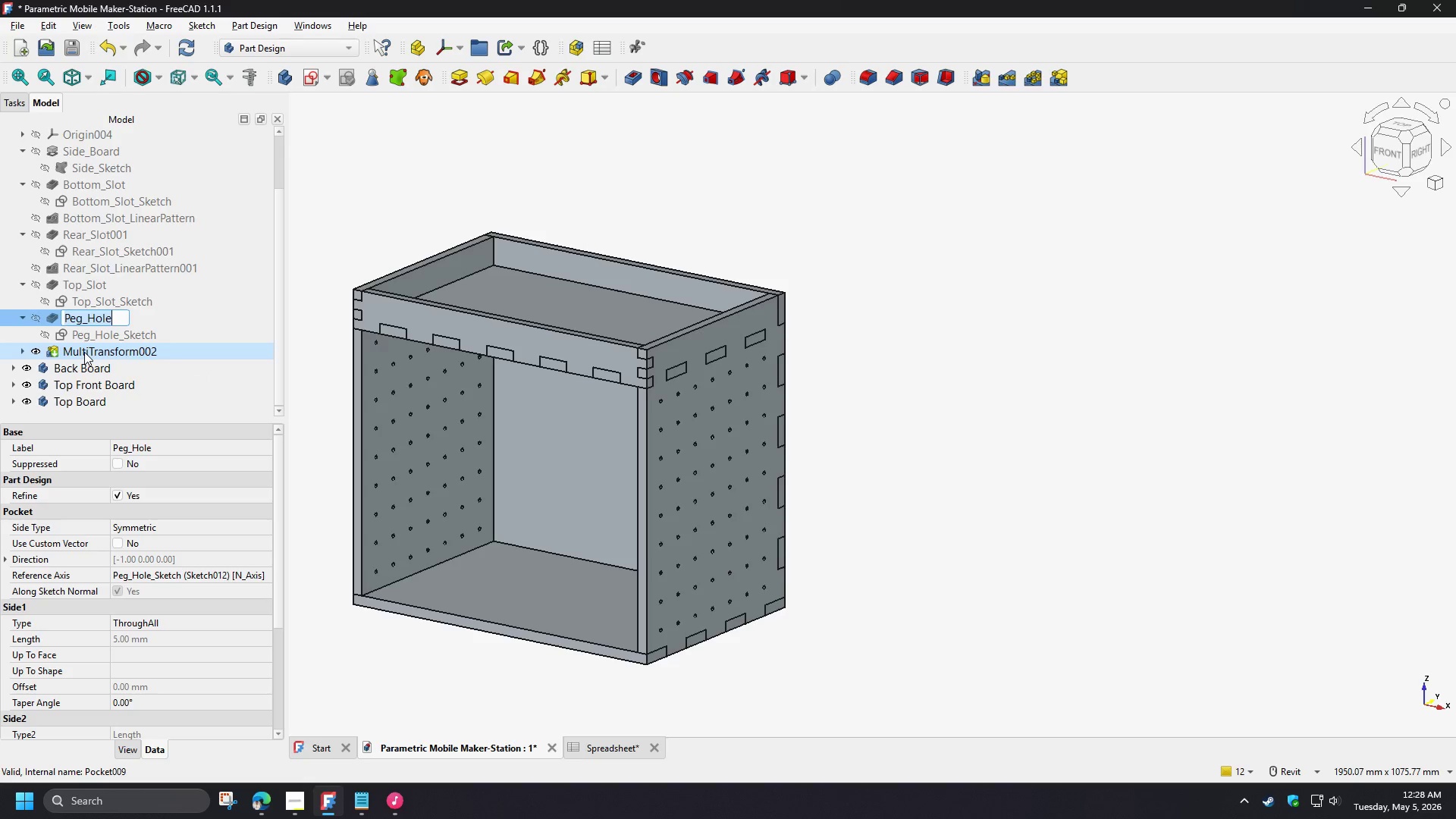 
left_click([84, 352])
 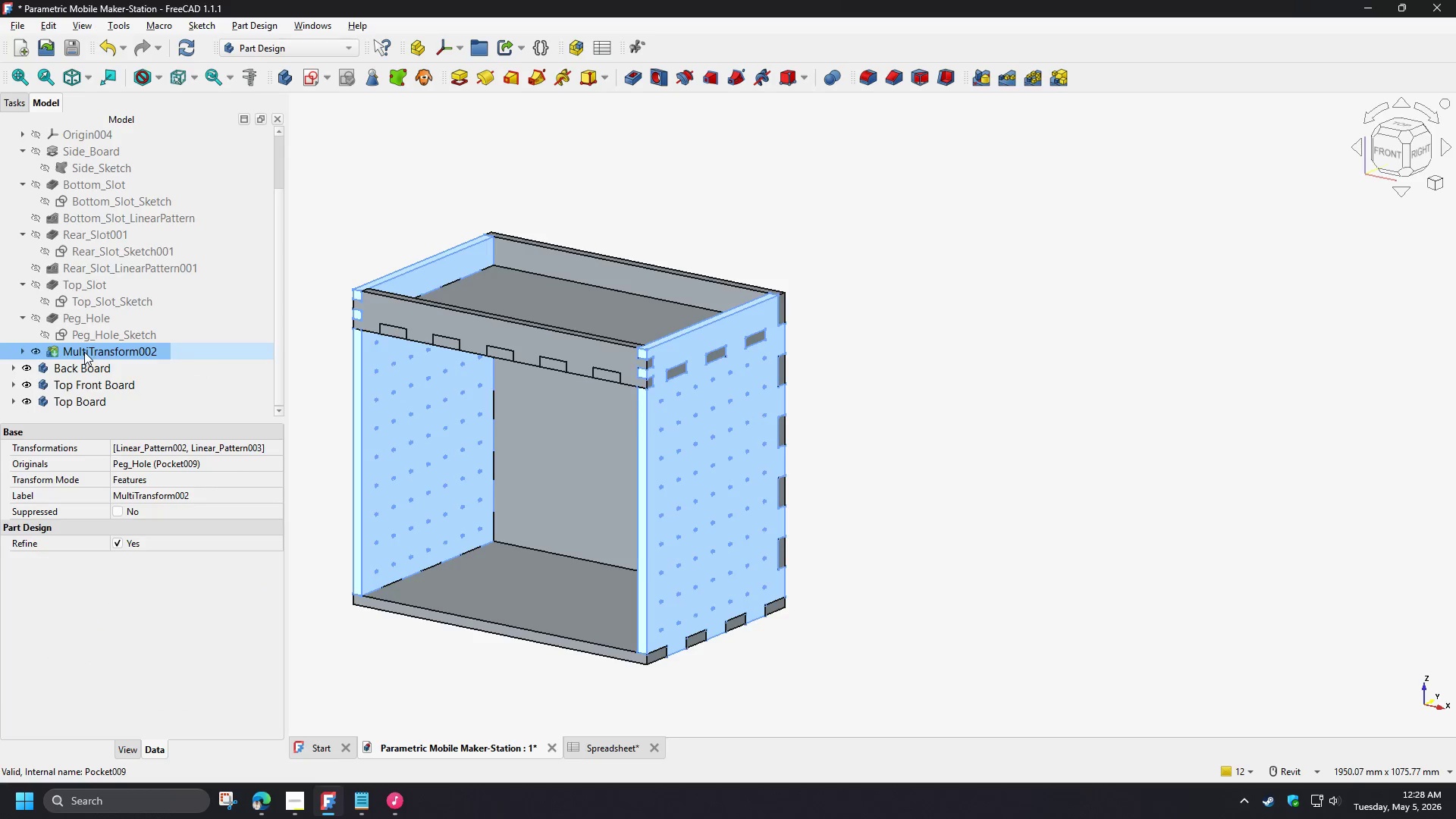 
key(F2)
 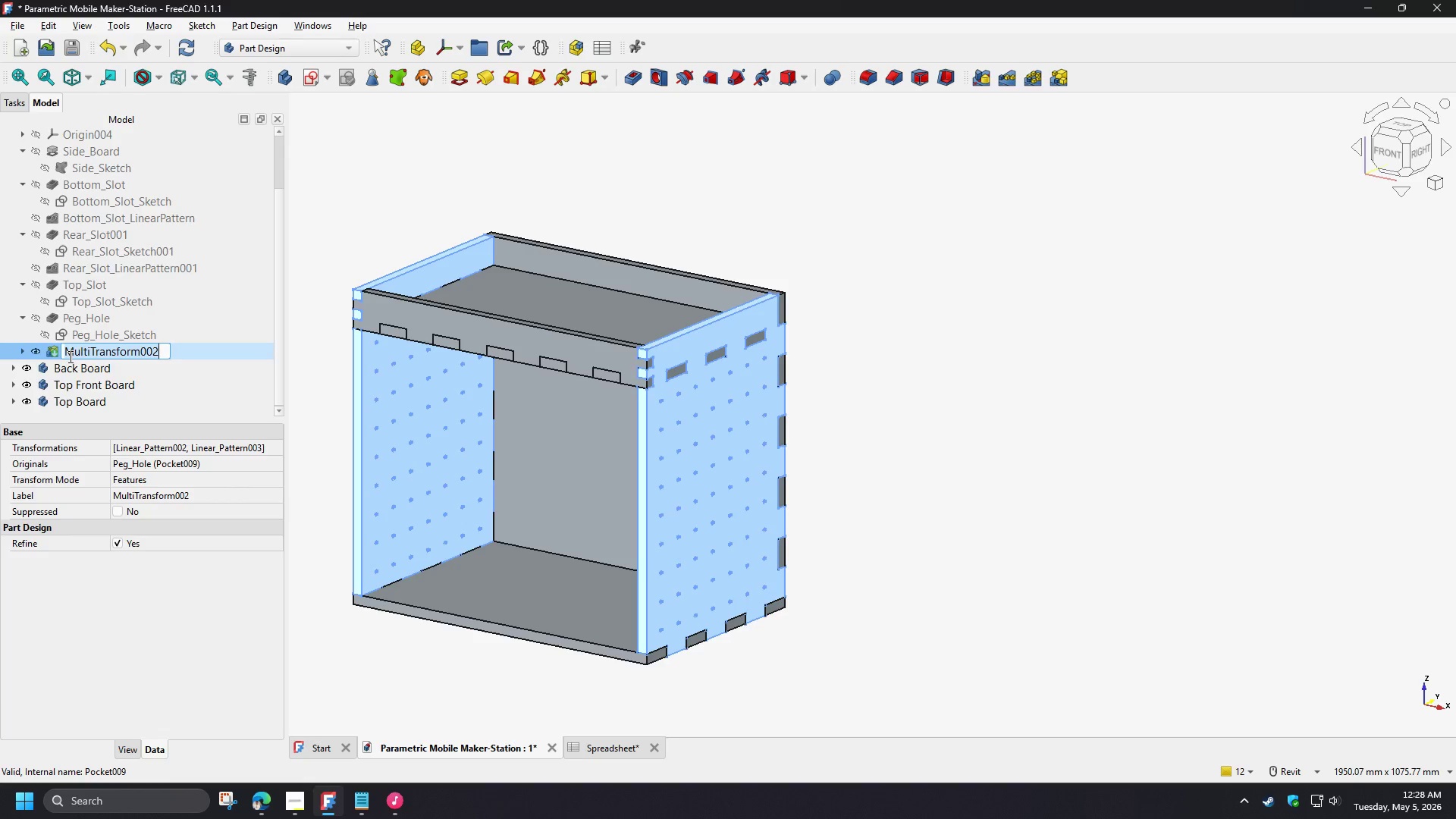 
left_click([65, 353])
 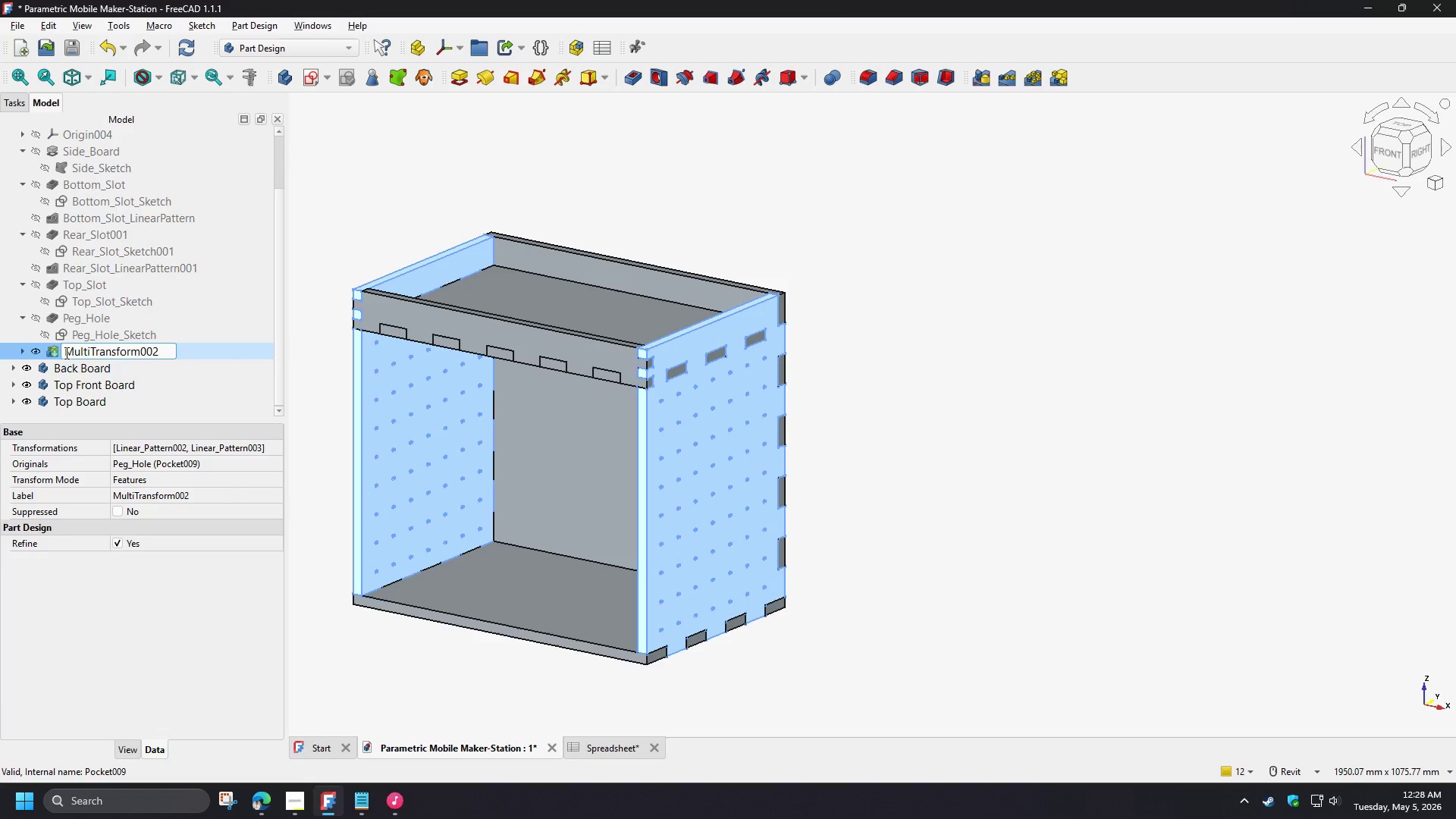 
key(Control+V)
 